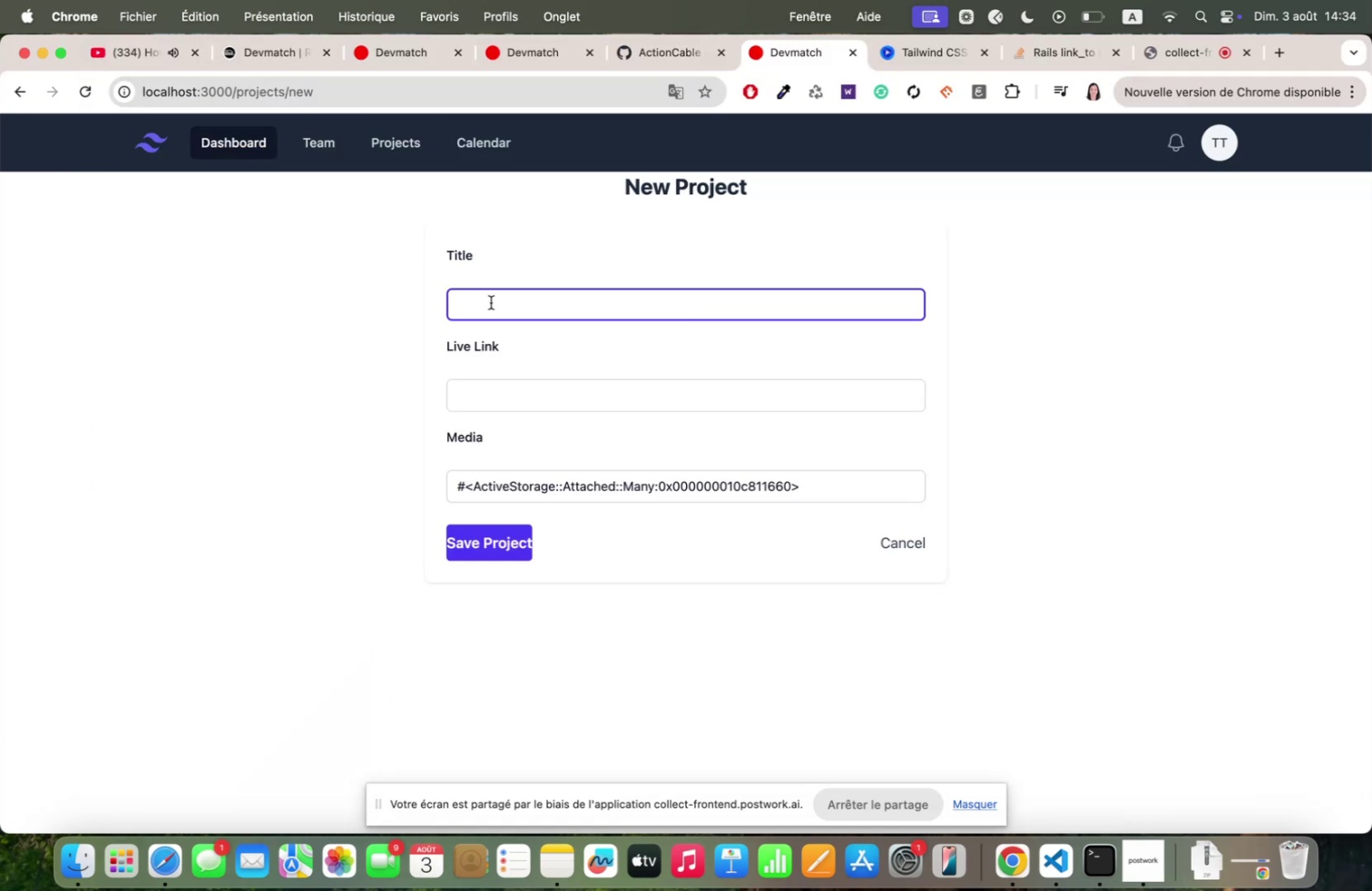 
type(testddddd)
 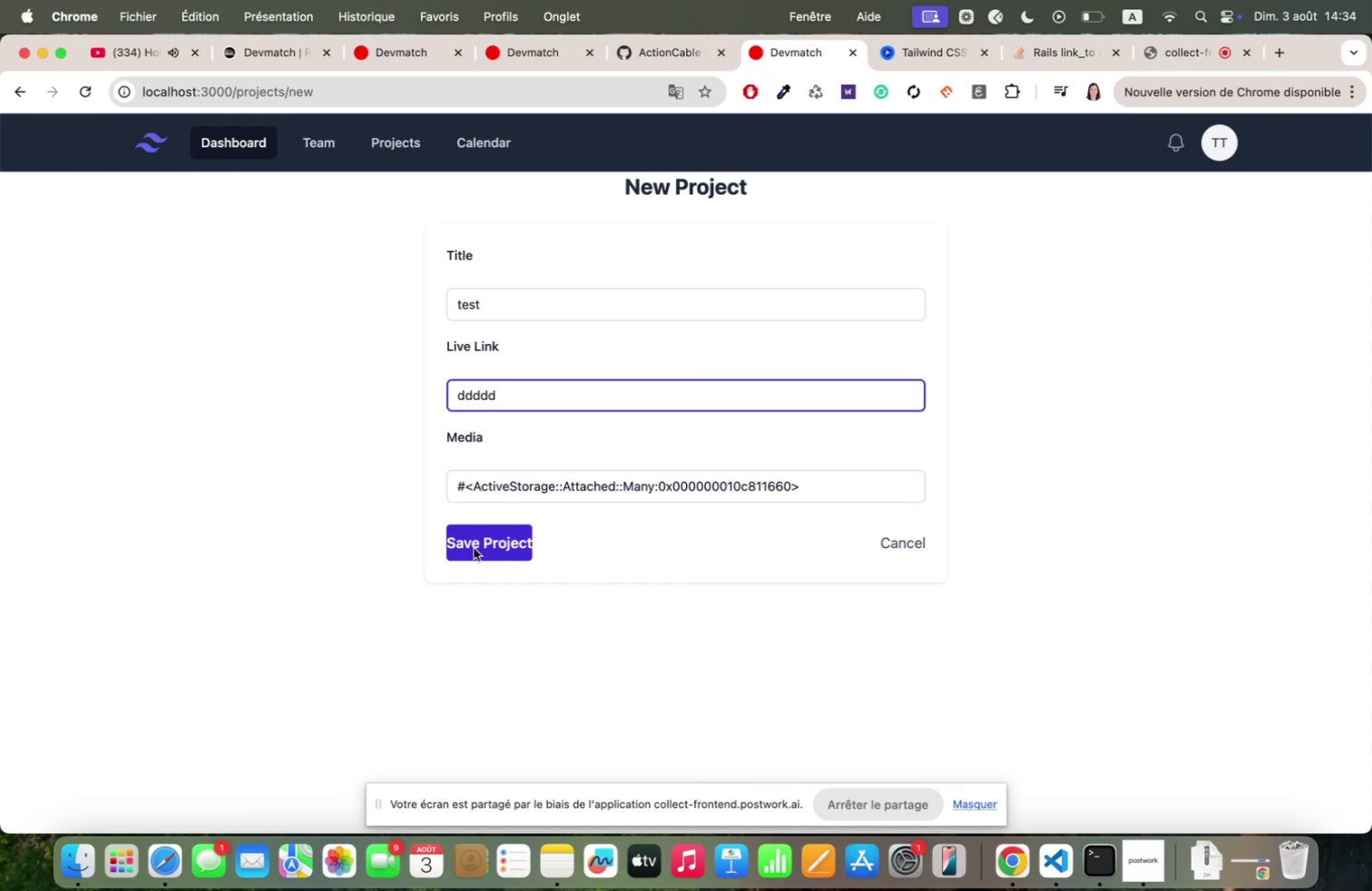 
left_click([474, 547])
 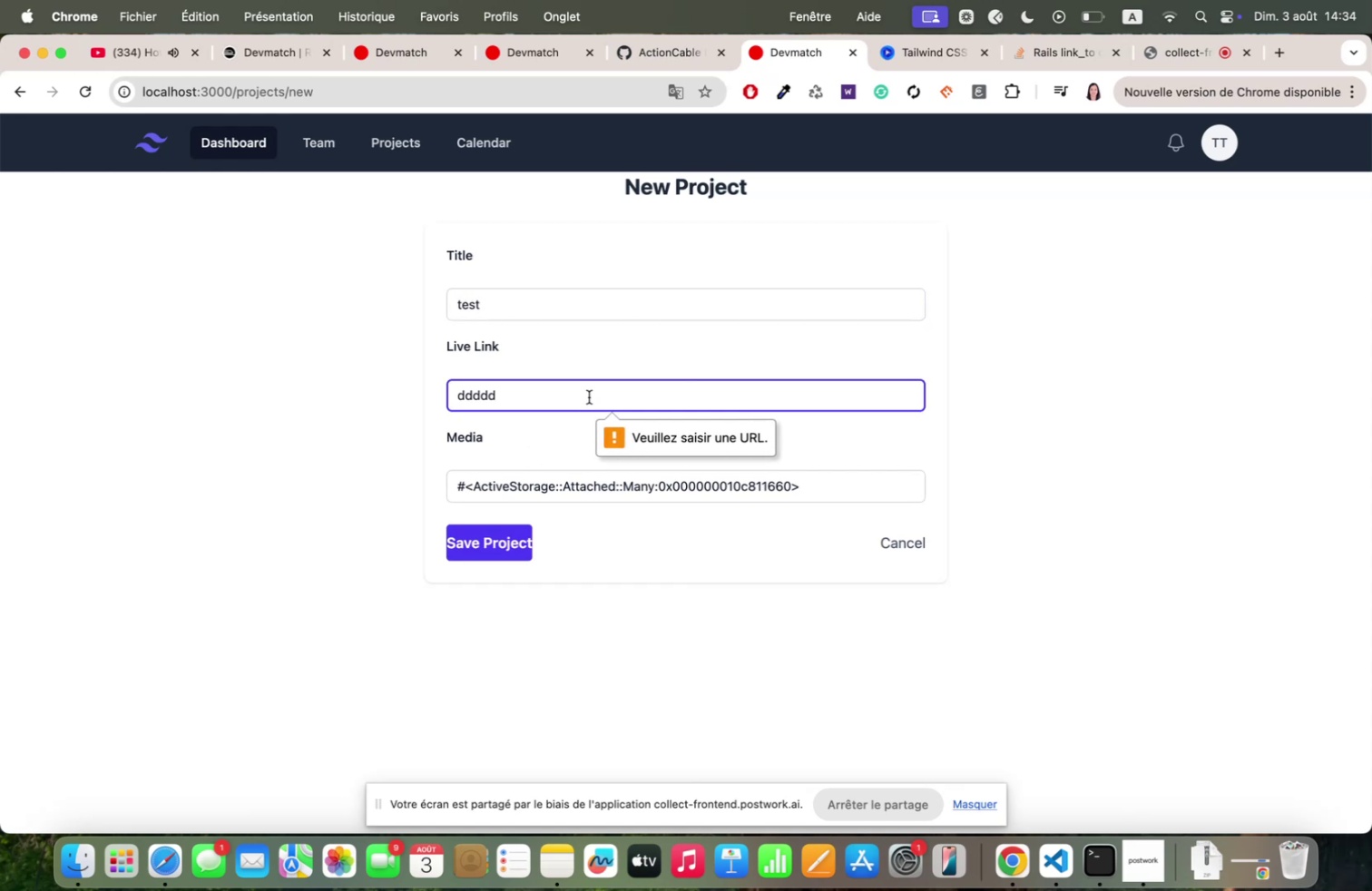 
double_click([589, 396])
 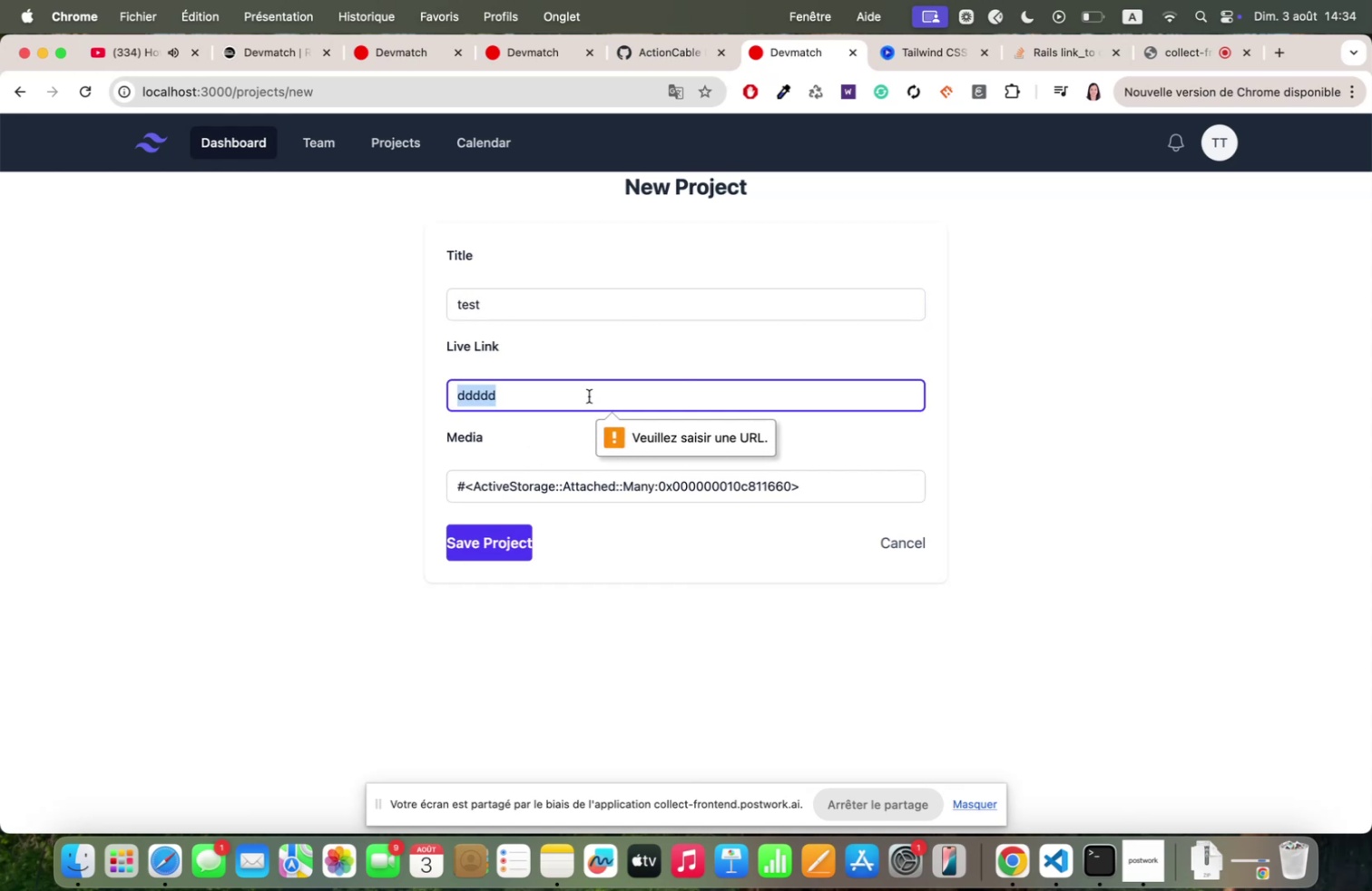 
triple_click([589, 396])
 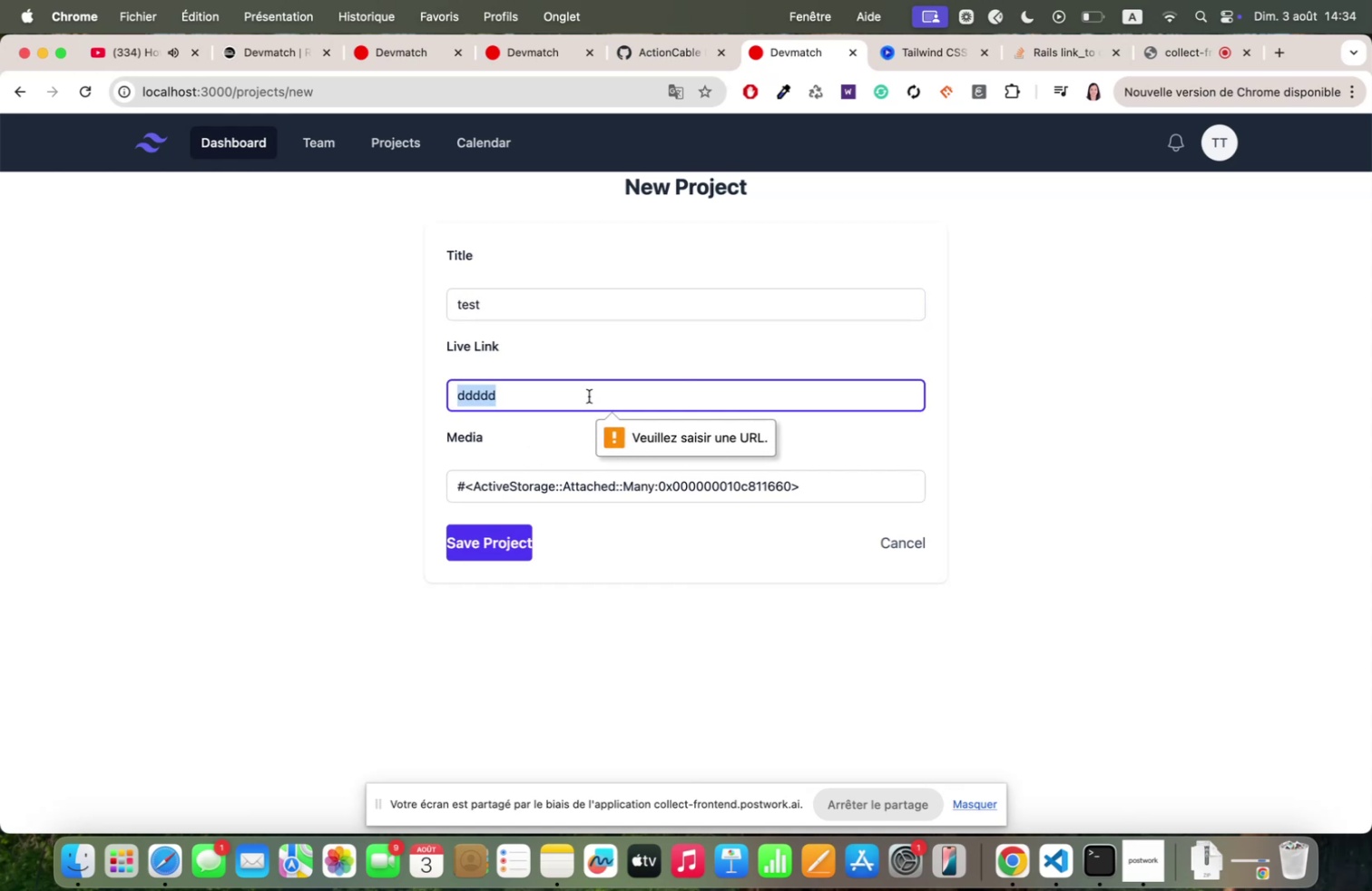 
type(google<co;)
 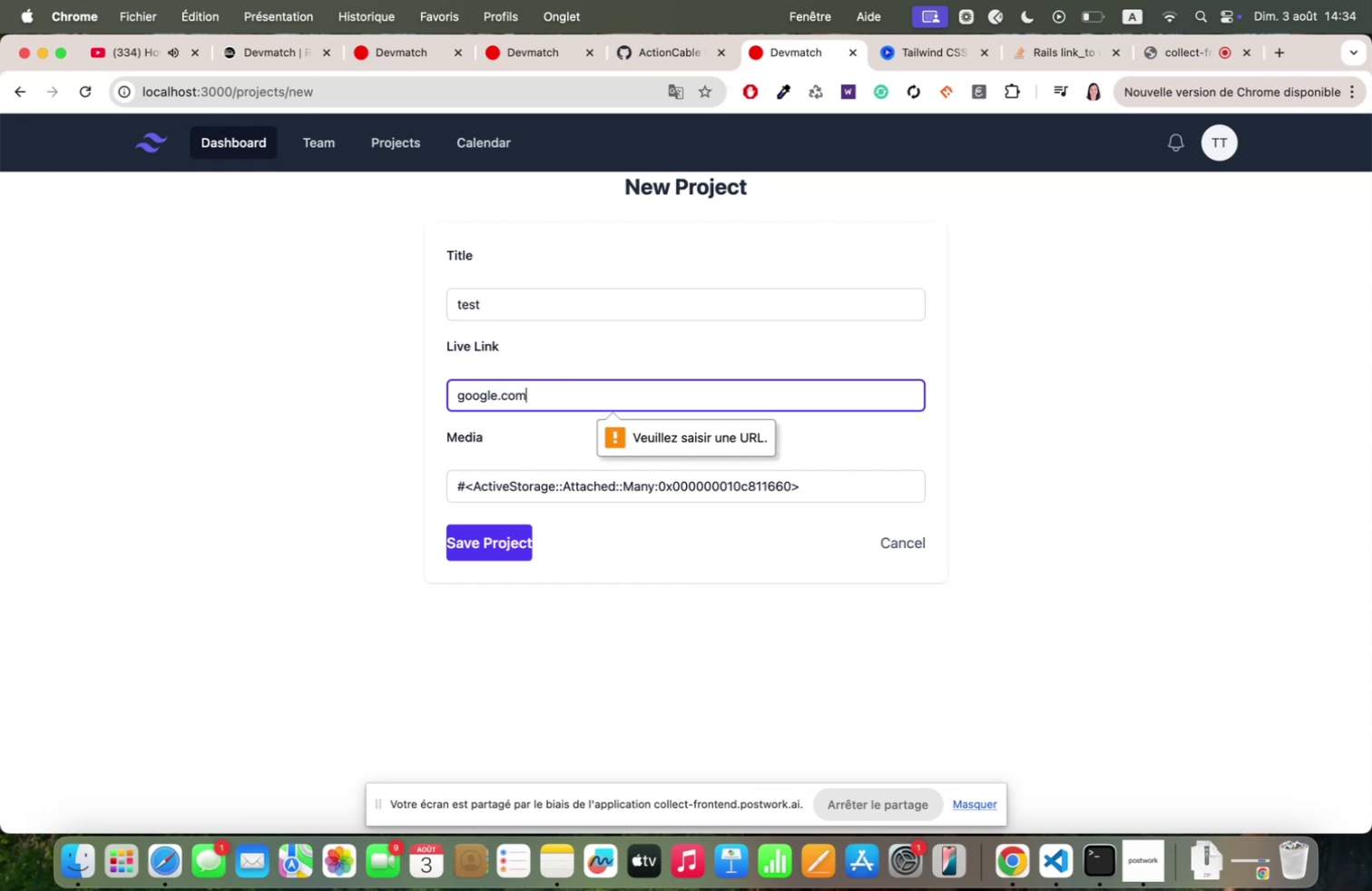 
left_click([456, 394])
 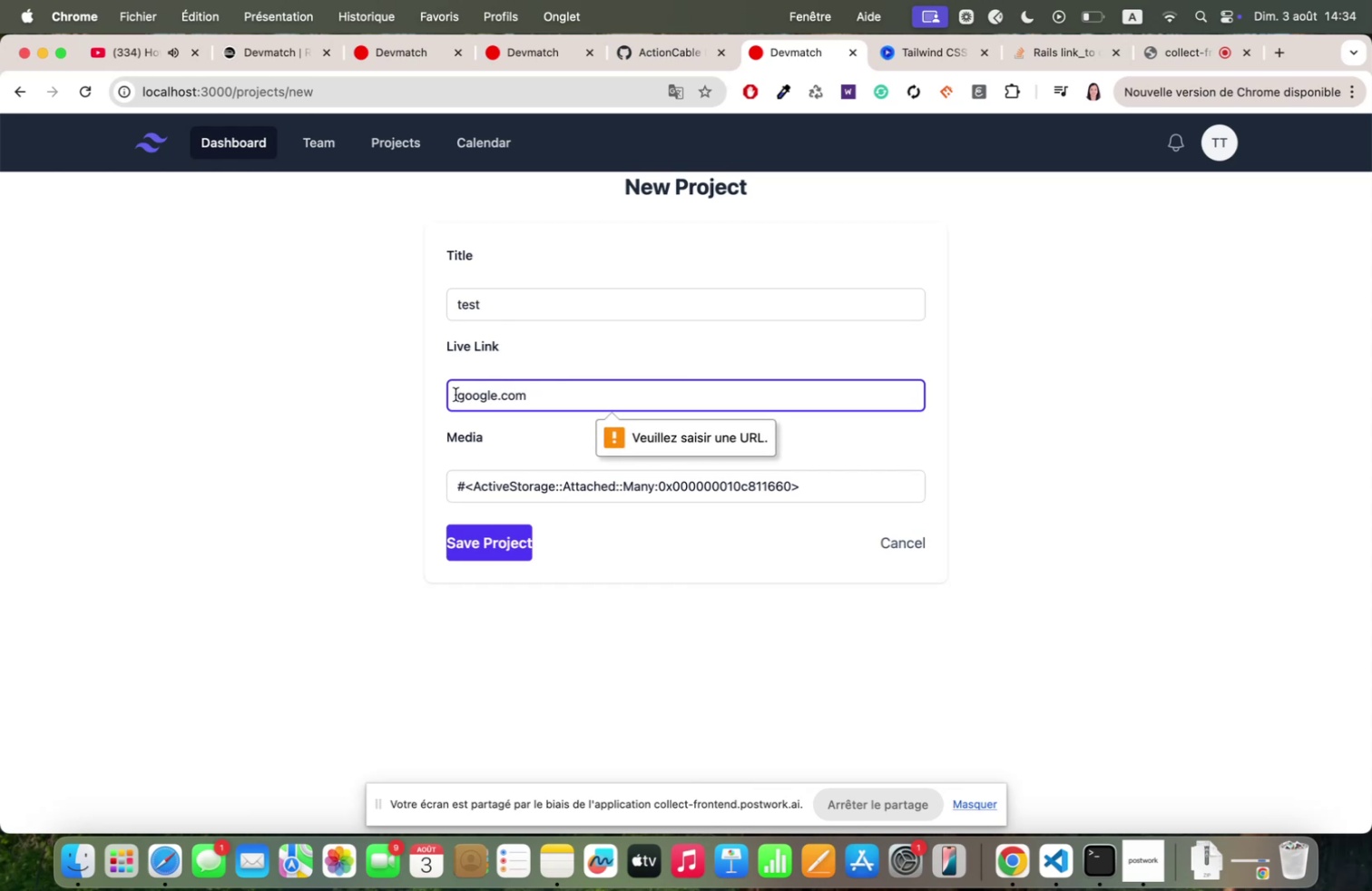 
type(zzz<)
 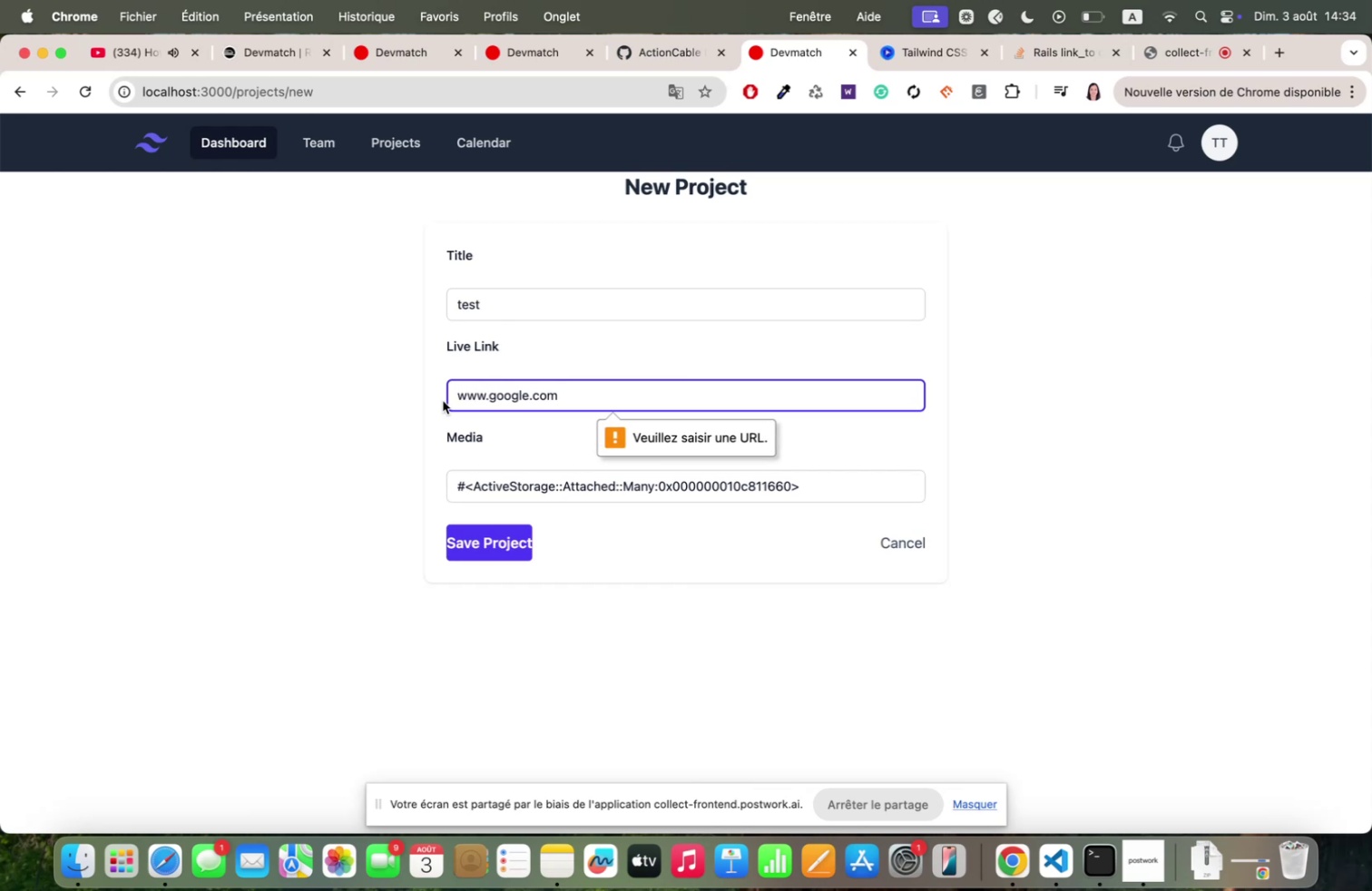 
left_click([327, 448])
 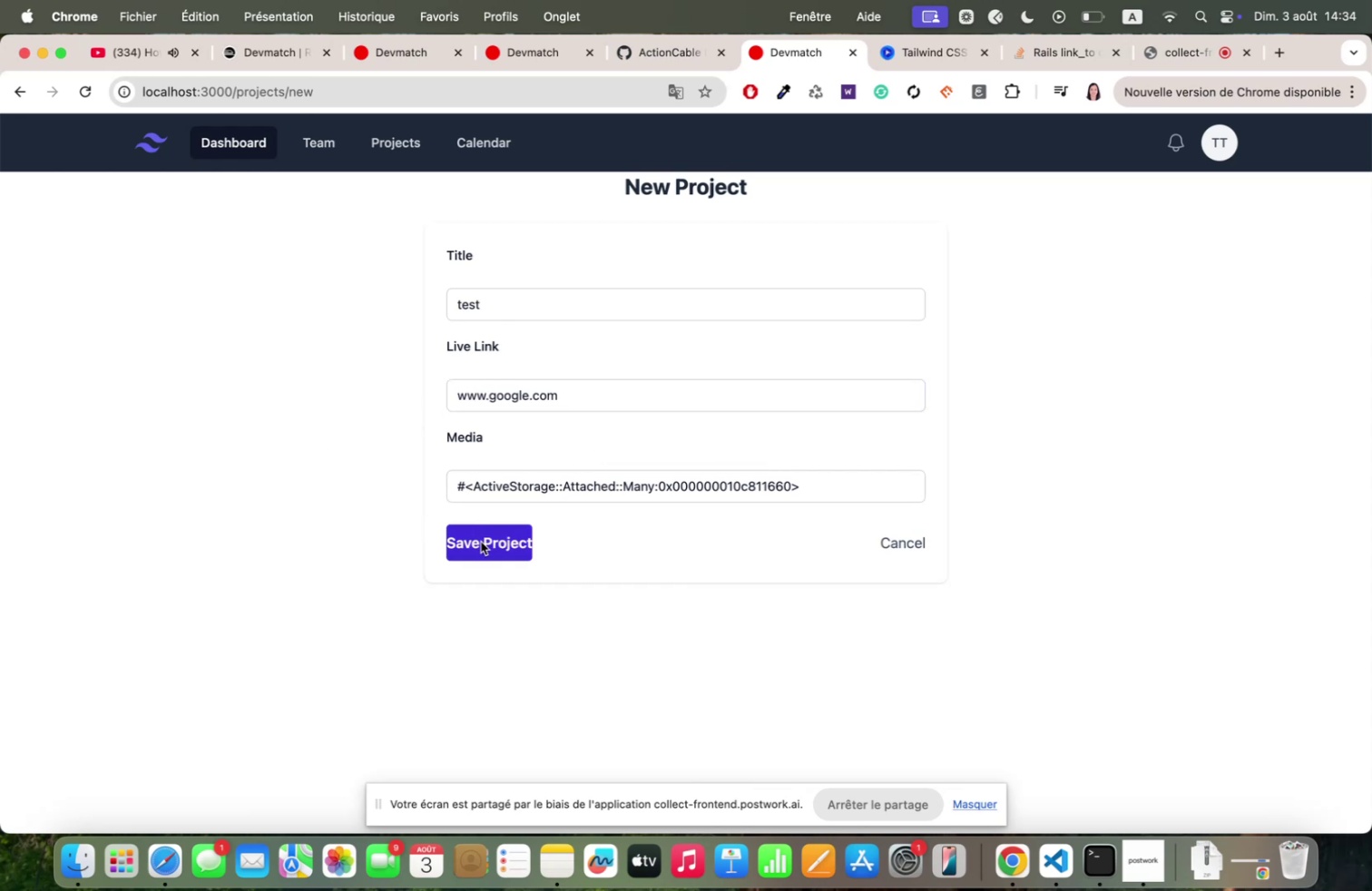 
left_click([481, 542])
 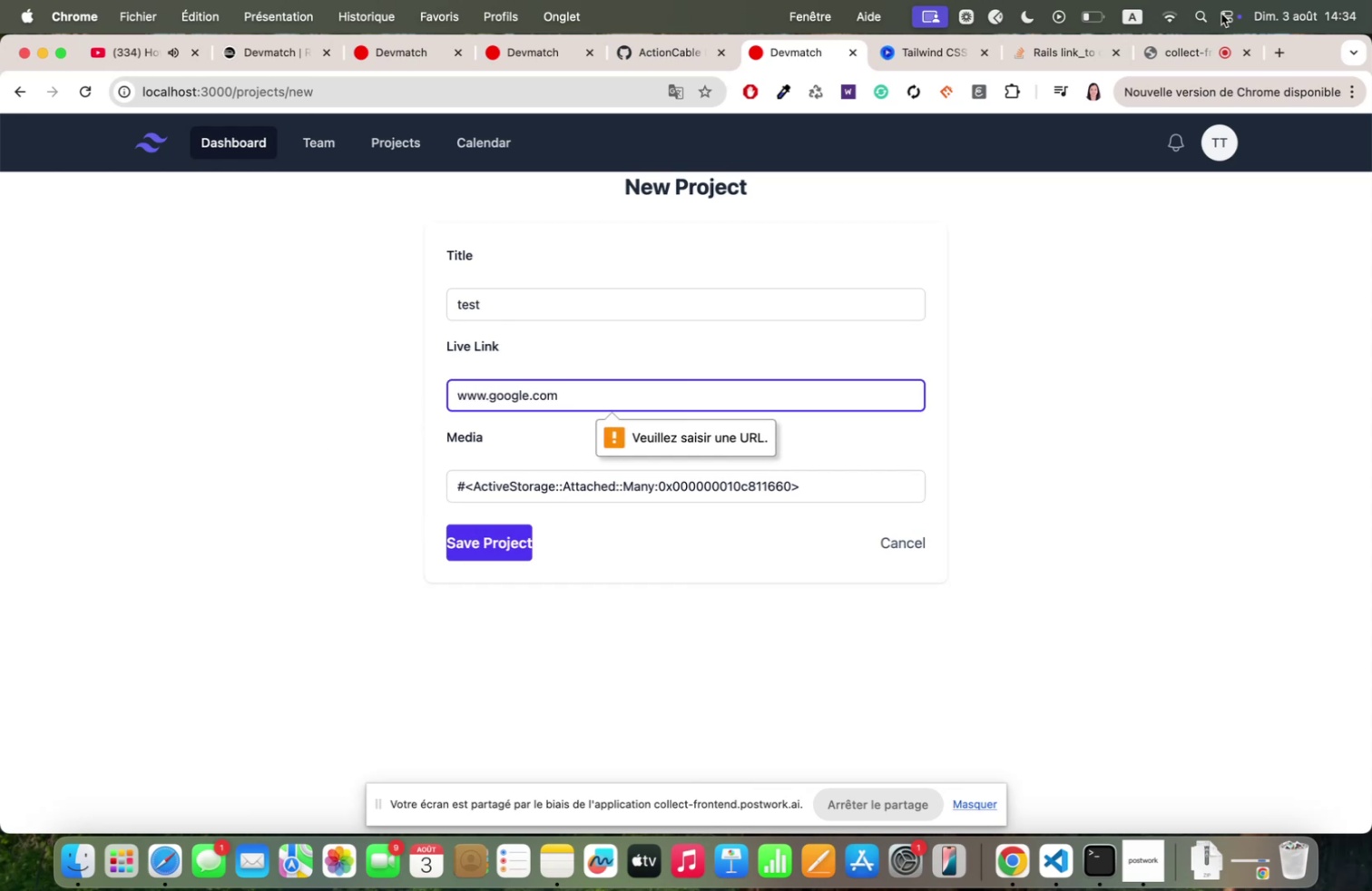 
left_click([1289, 52])
 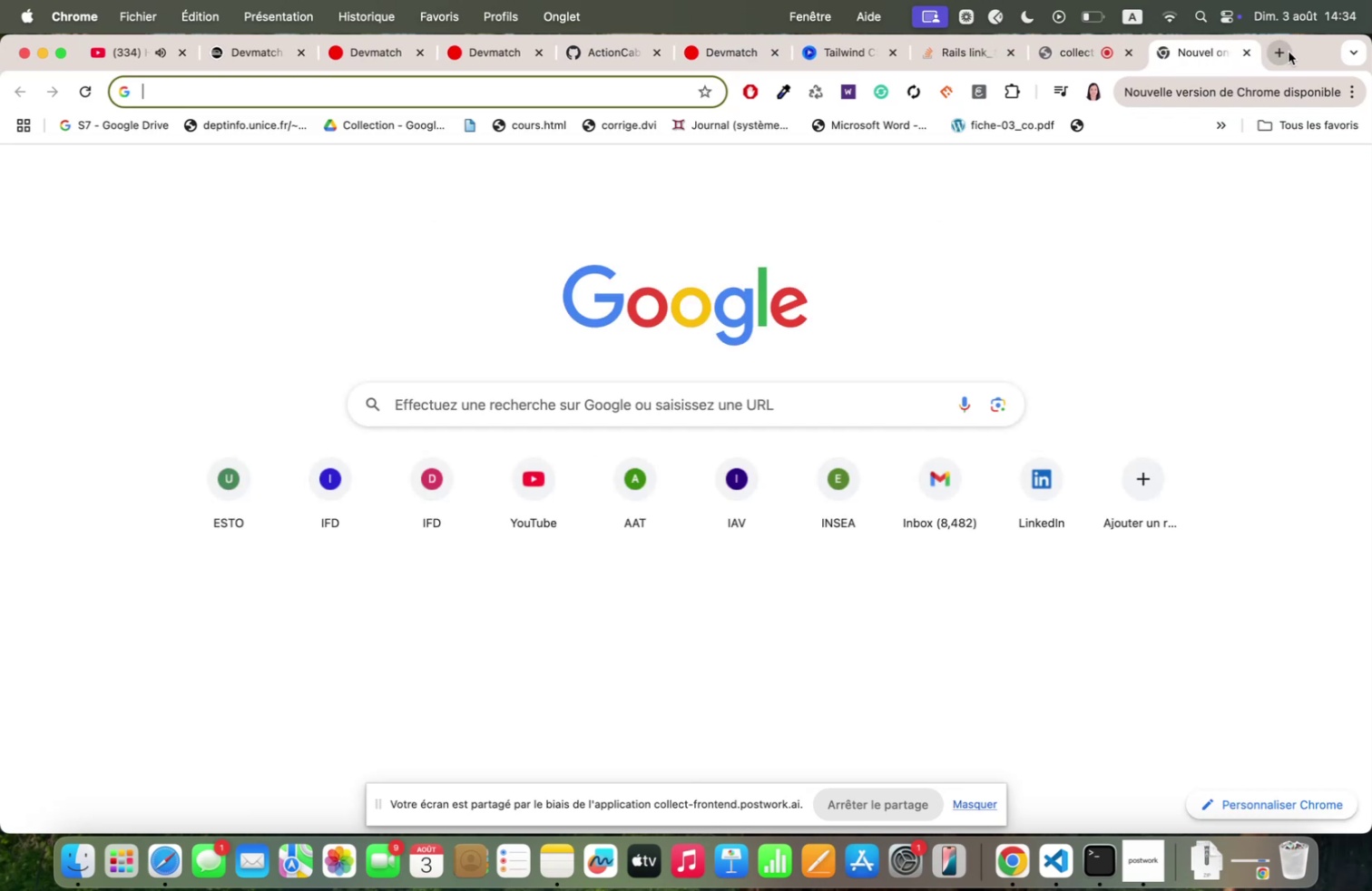 
type(go)
 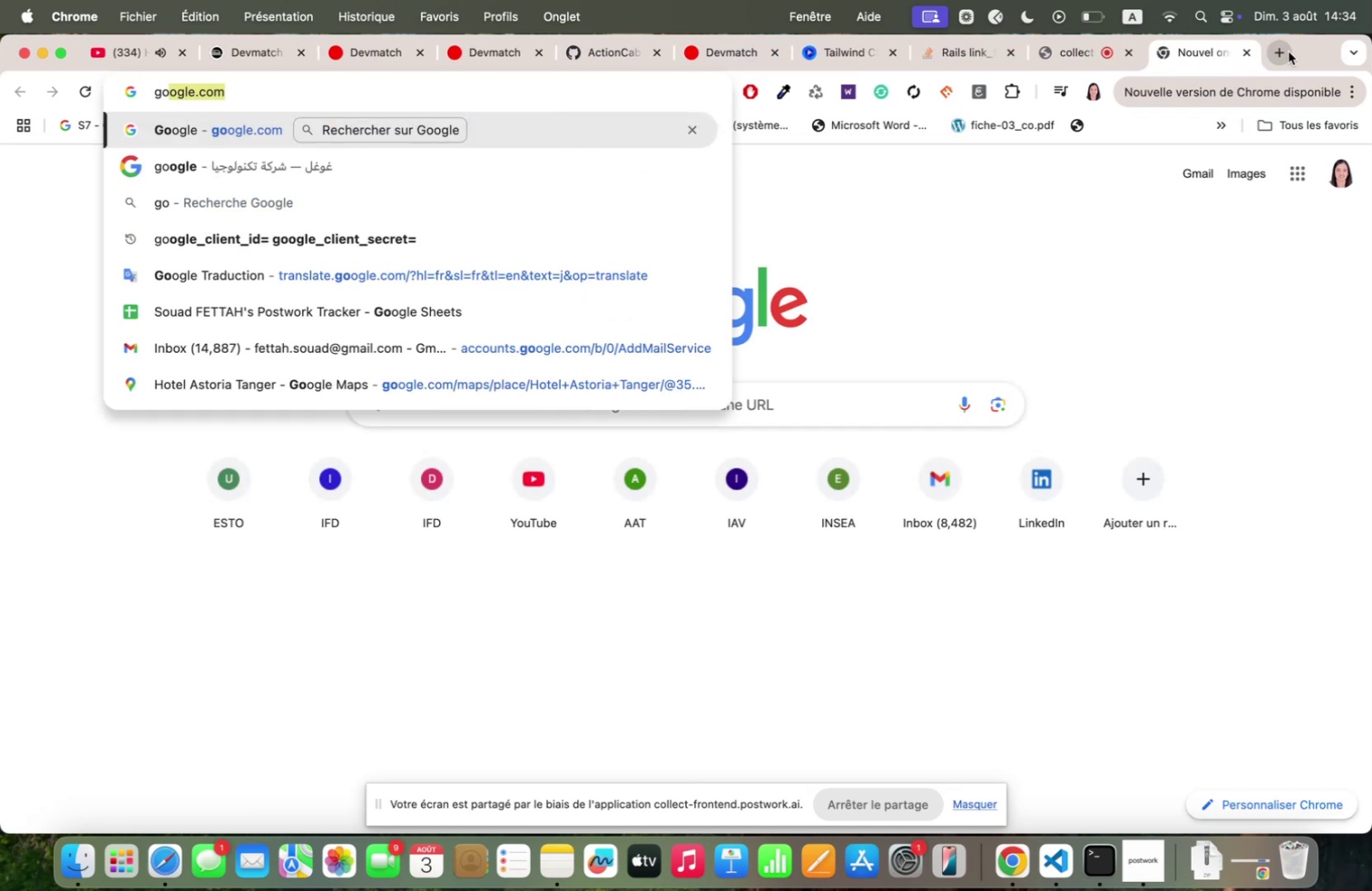 
key(Enter)
 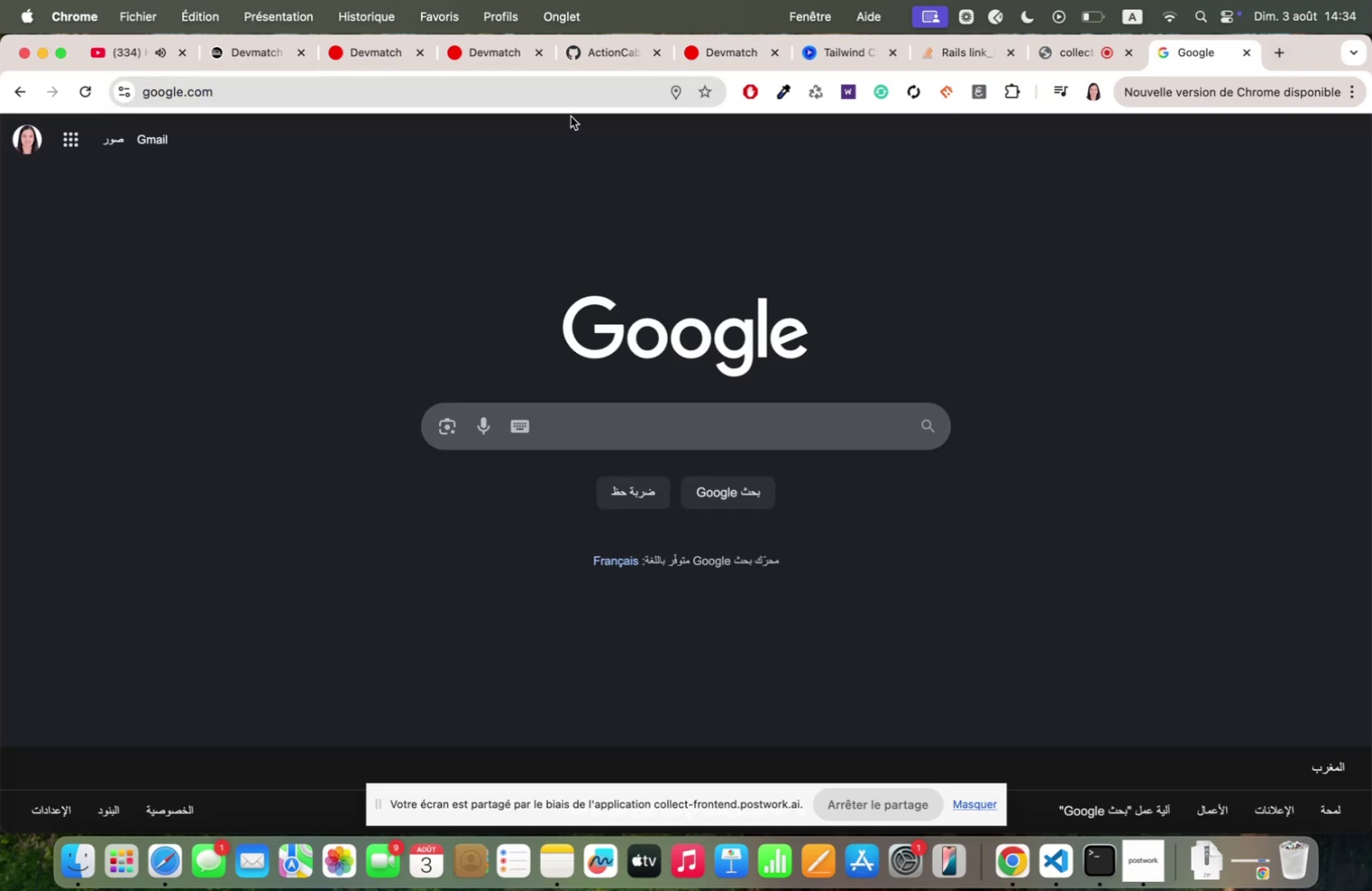 
left_click([571, 92])
 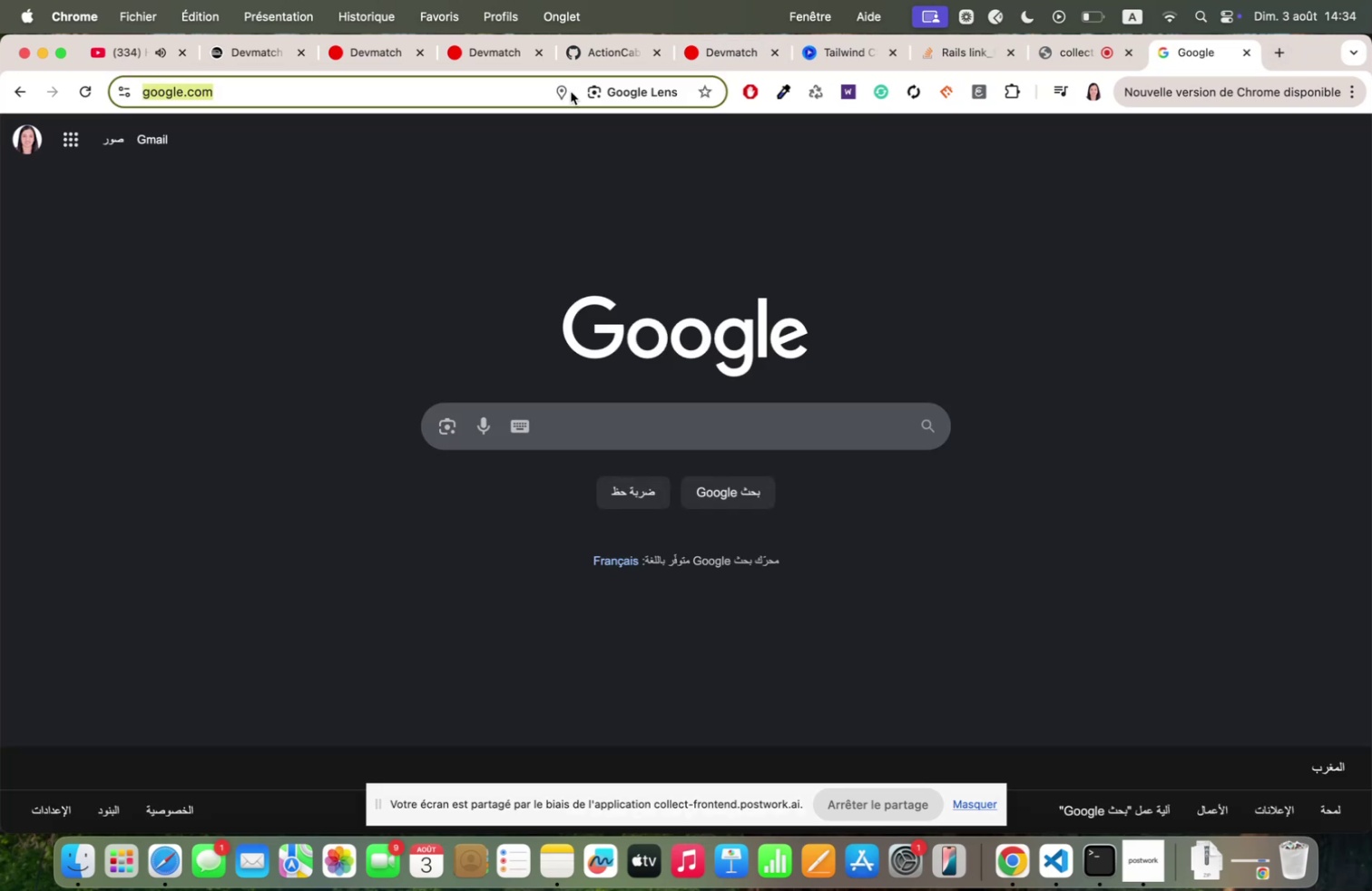 
key(Meta+C)
 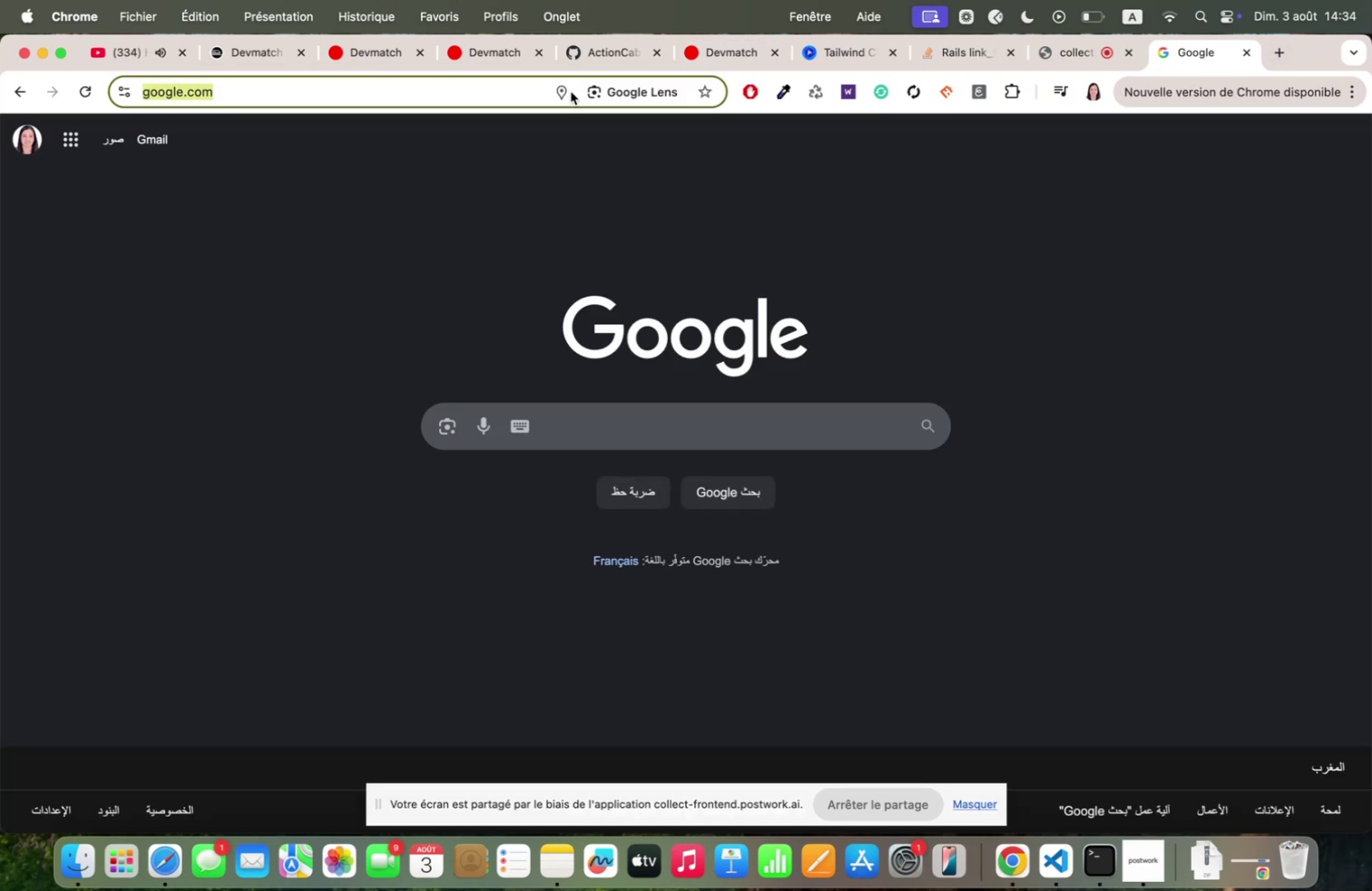 
key(Meta+C)
 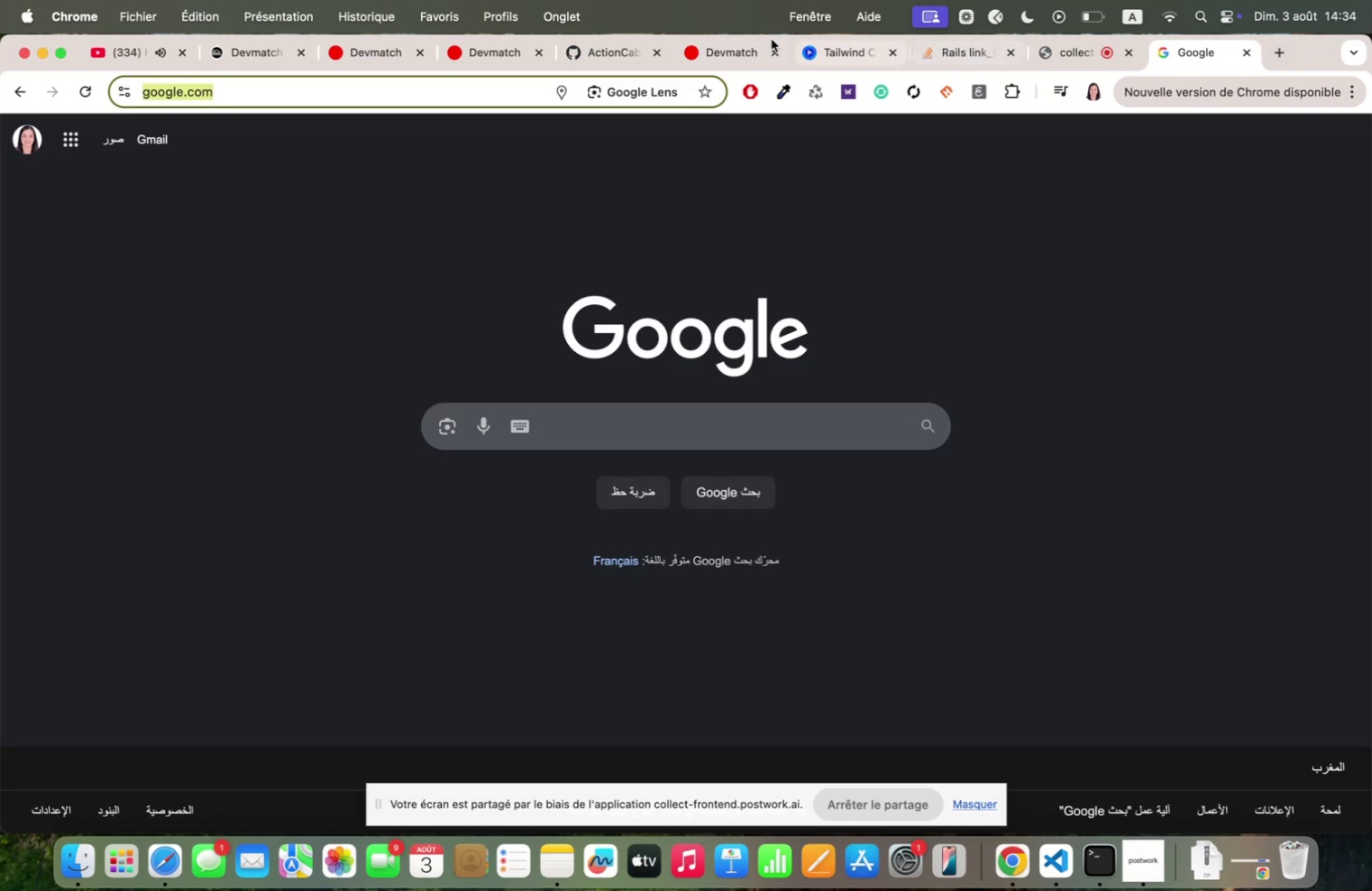 
left_click([721, 44])
 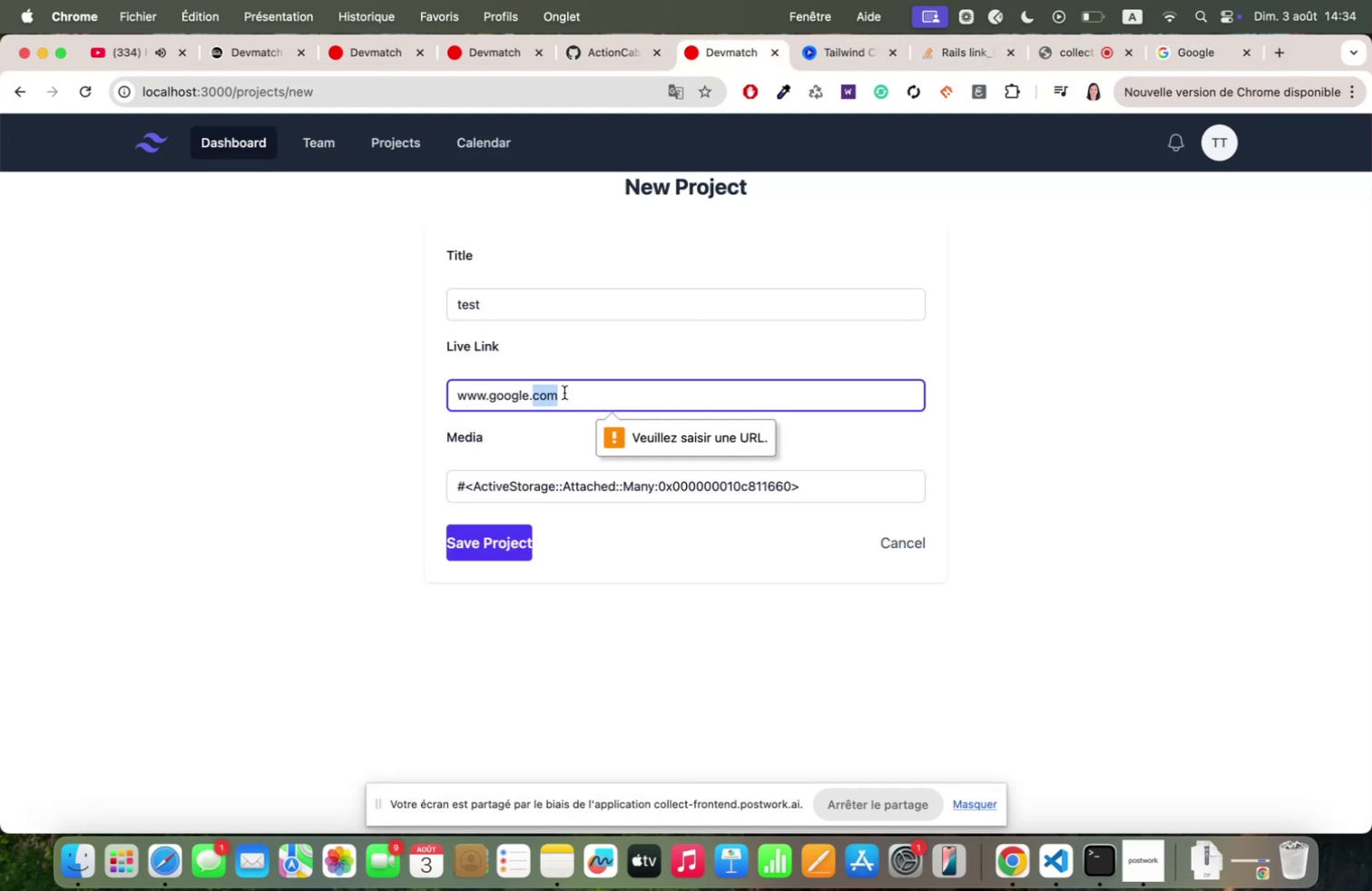 
key(Meta+V)
 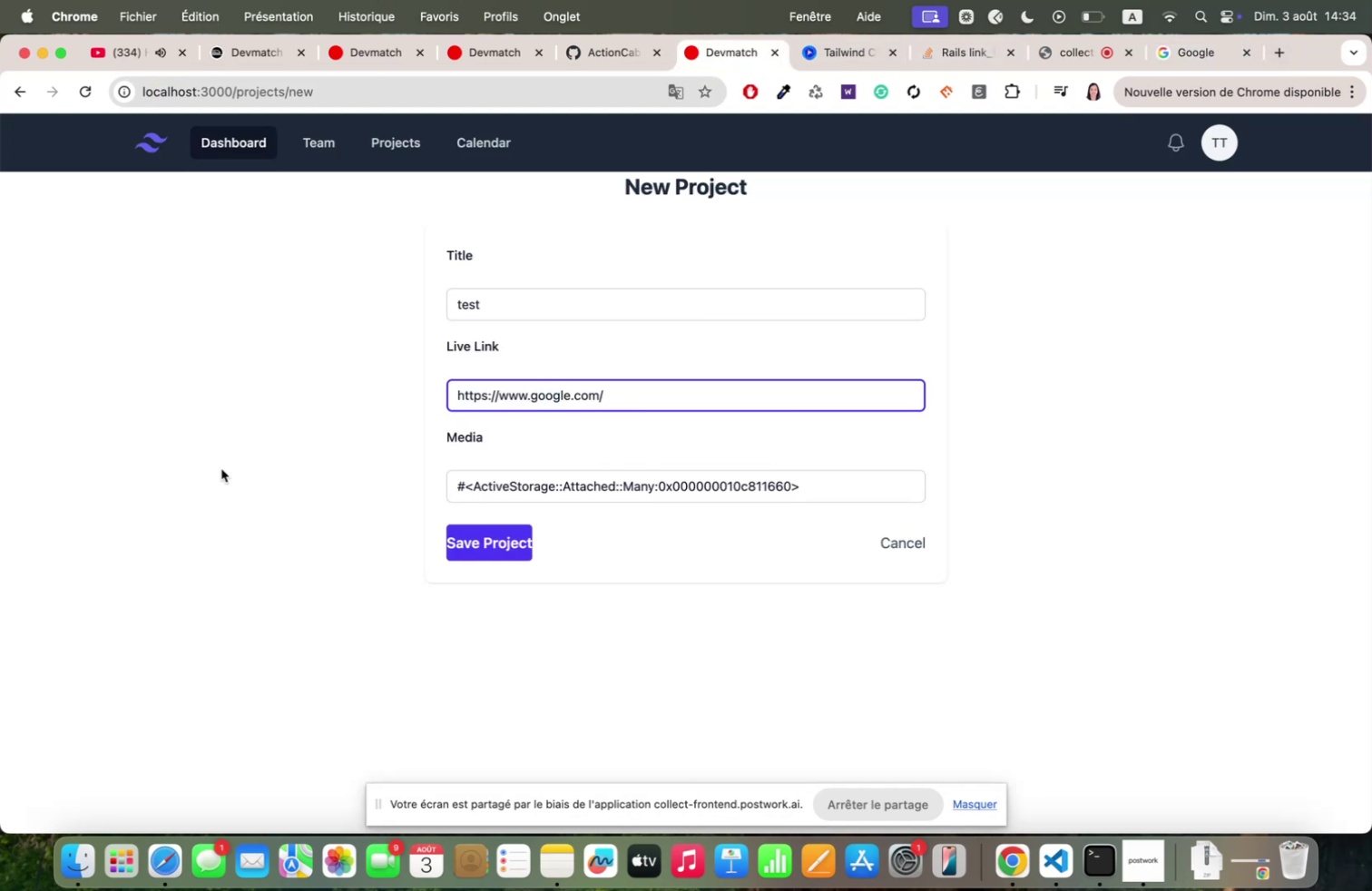 
left_click([217, 465])
 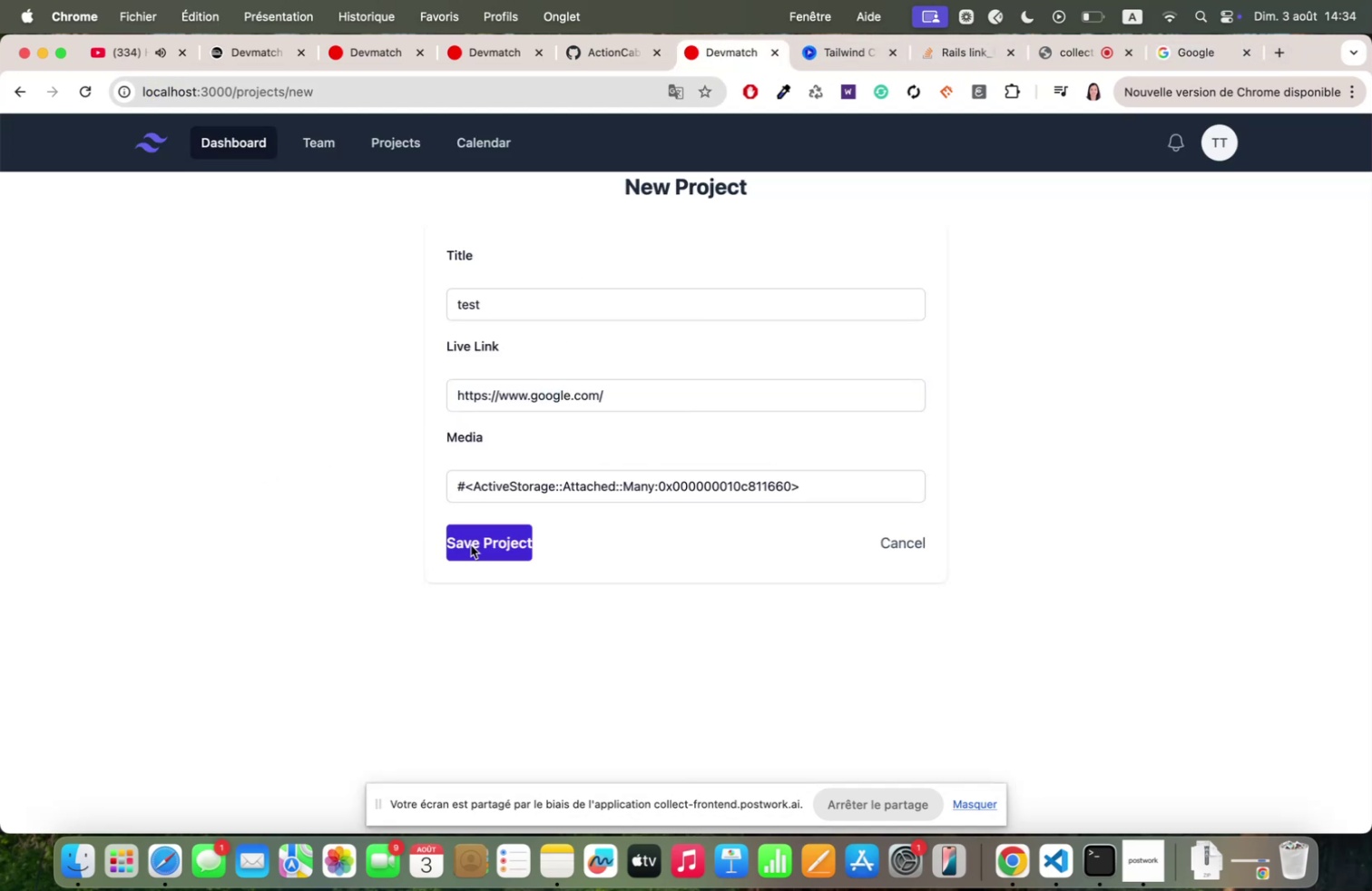 
left_click([475, 544])
 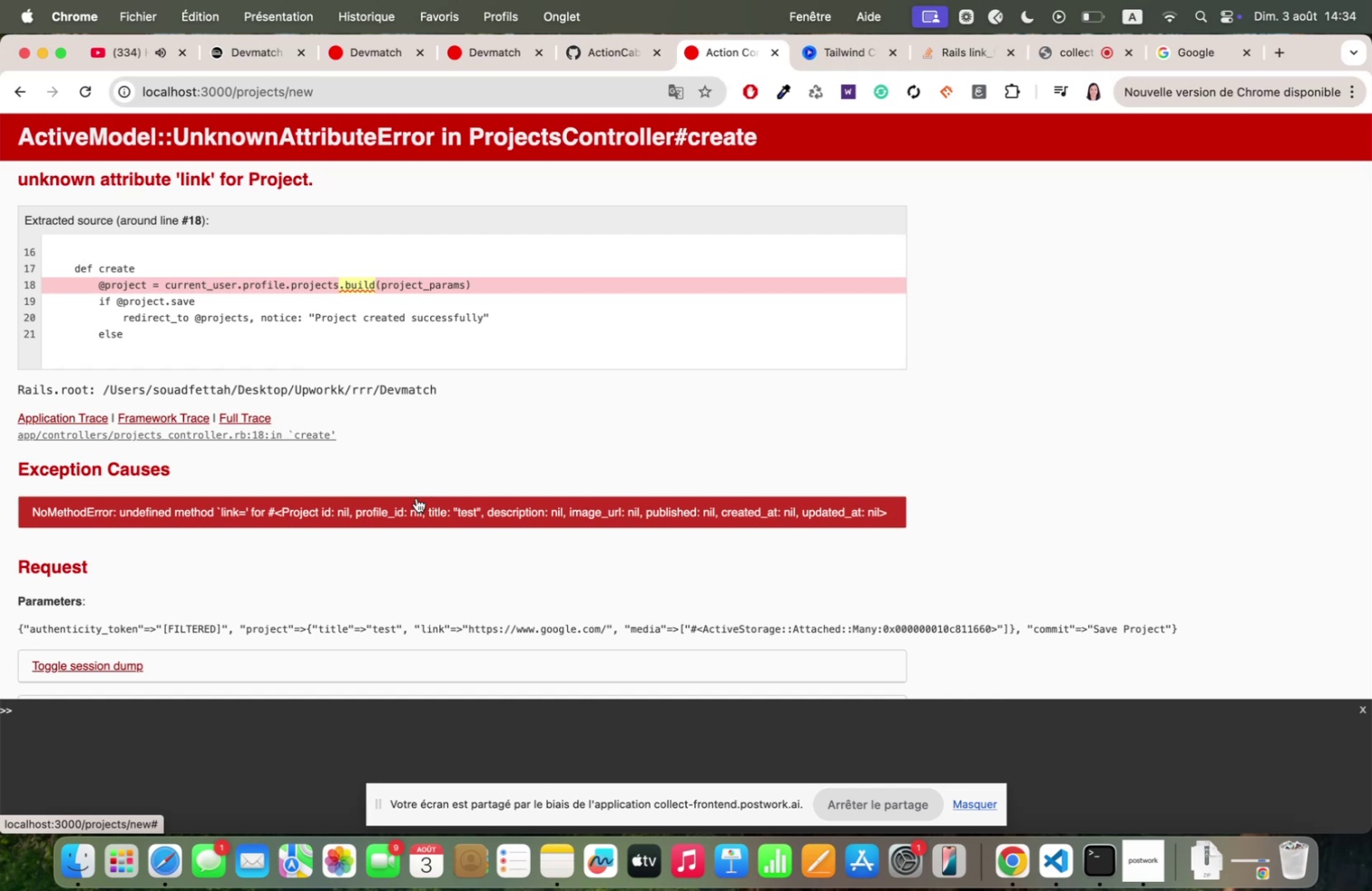 
wait(25.63)
 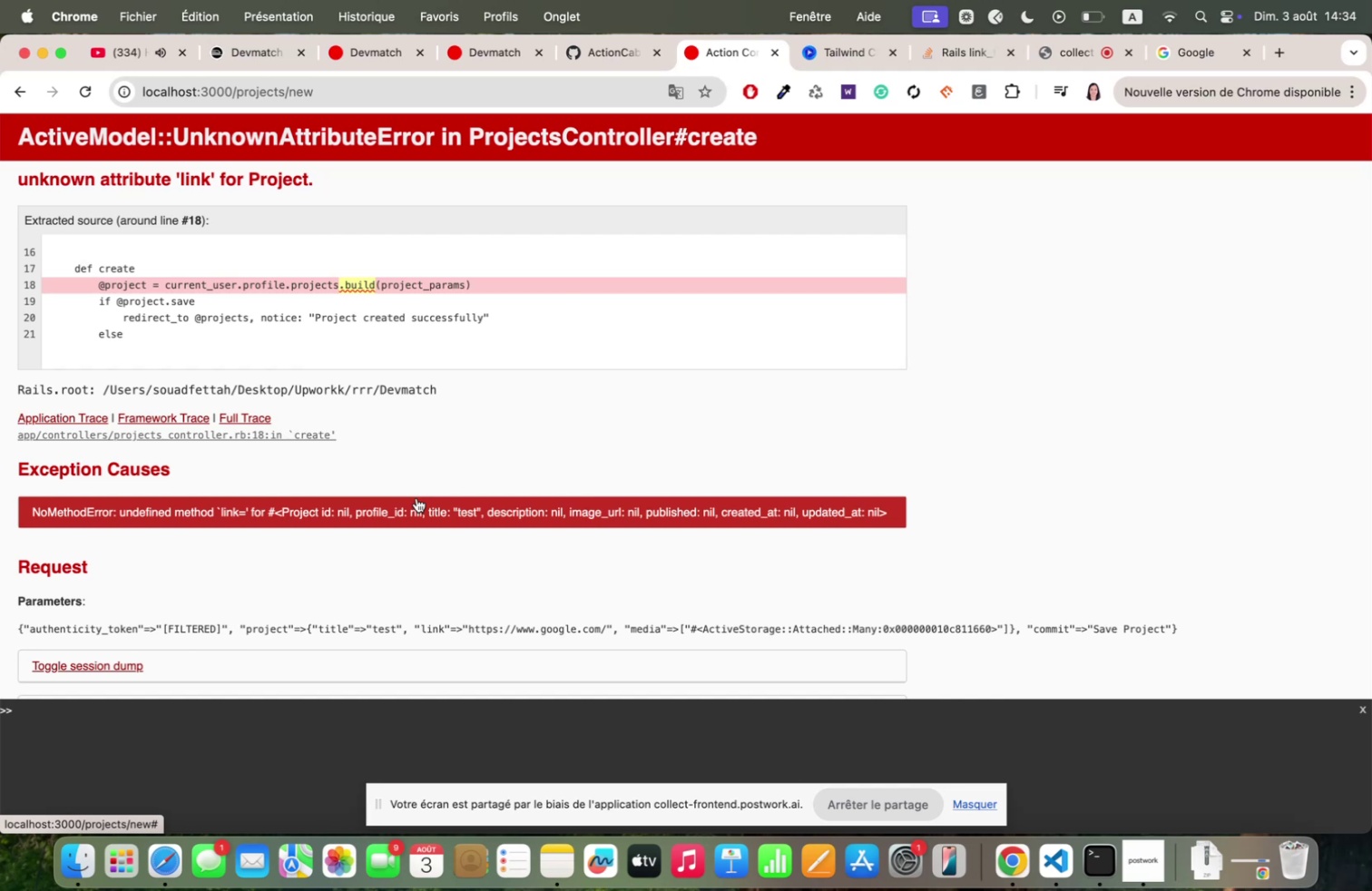 
scroll: coordinate [416, 494], scroll_direction: down, amount: 3.0
 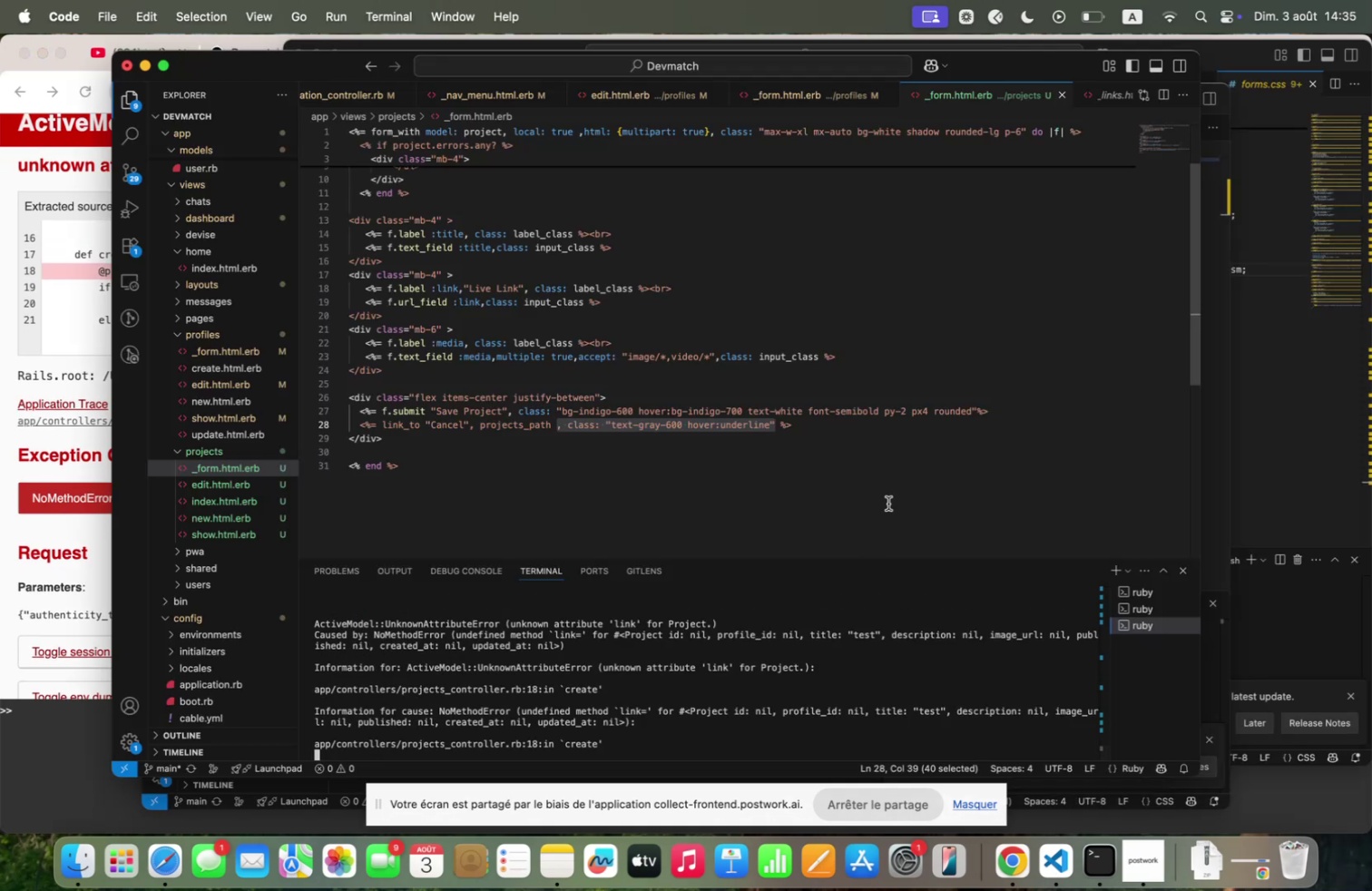 
scroll: coordinate [182, 308], scroll_direction: up, amount: 40.0
 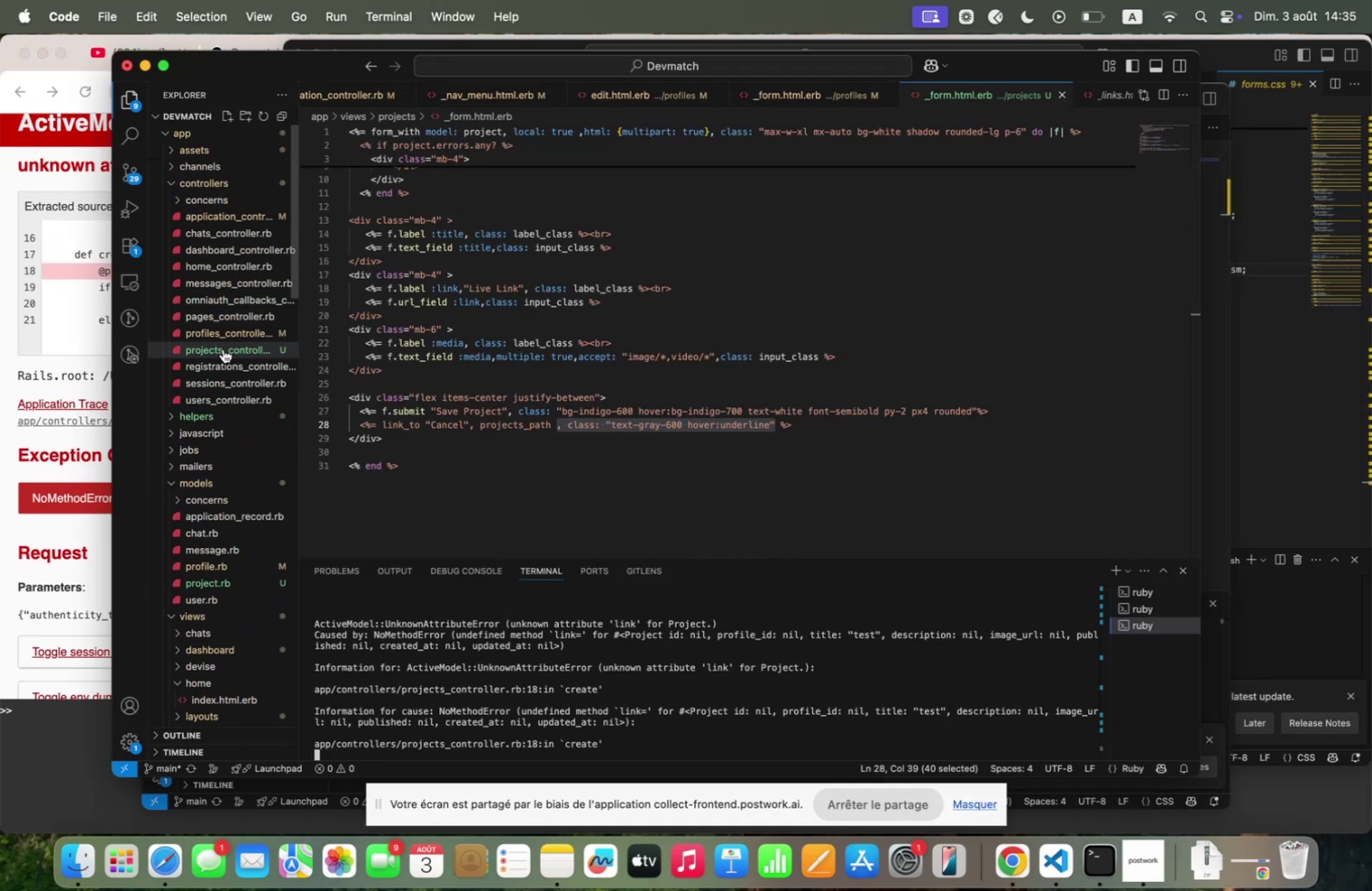 
left_click([223, 348])
 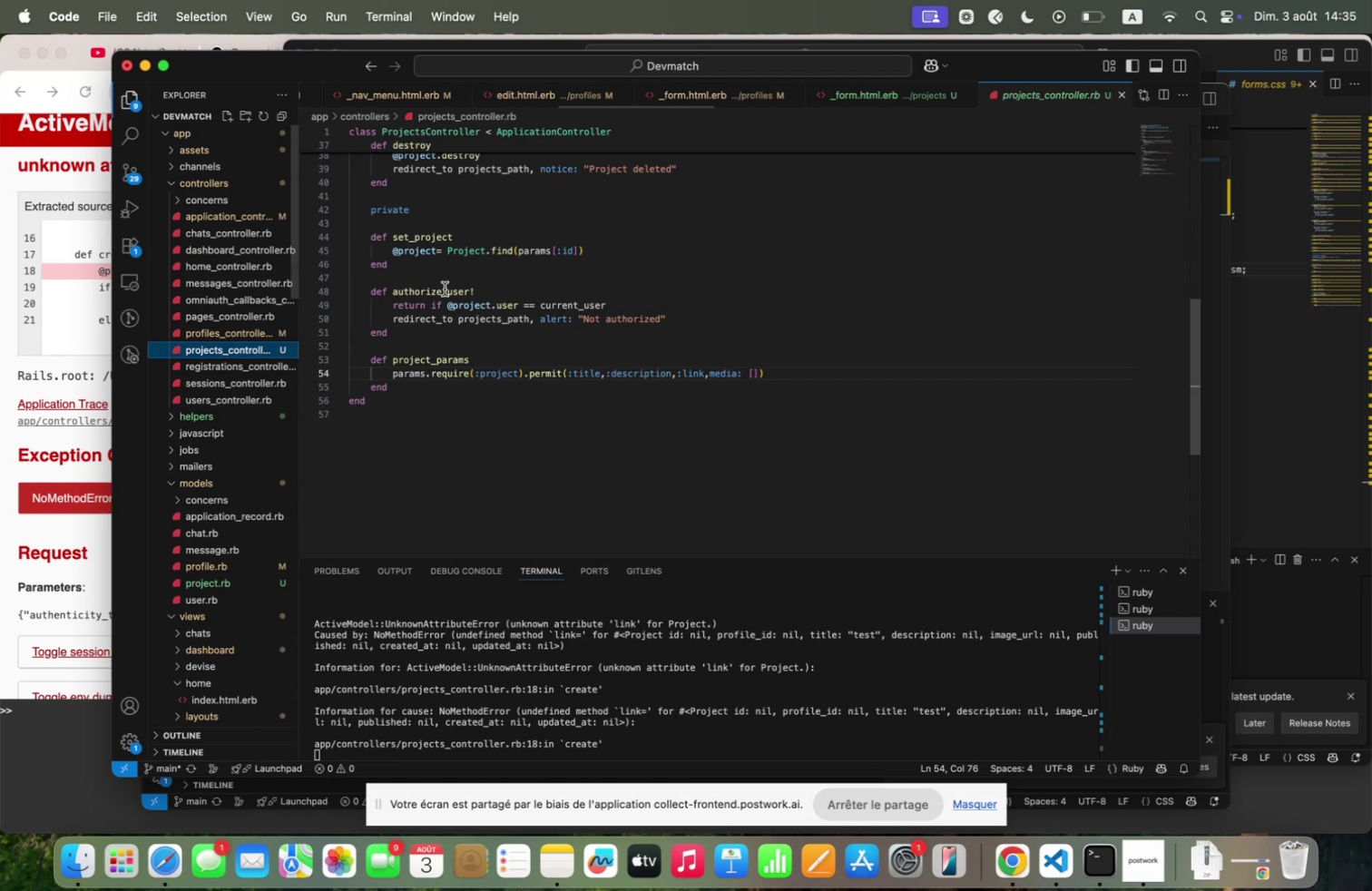 
scroll: coordinate [445, 289], scroll_direction: up, amount: 23.0
 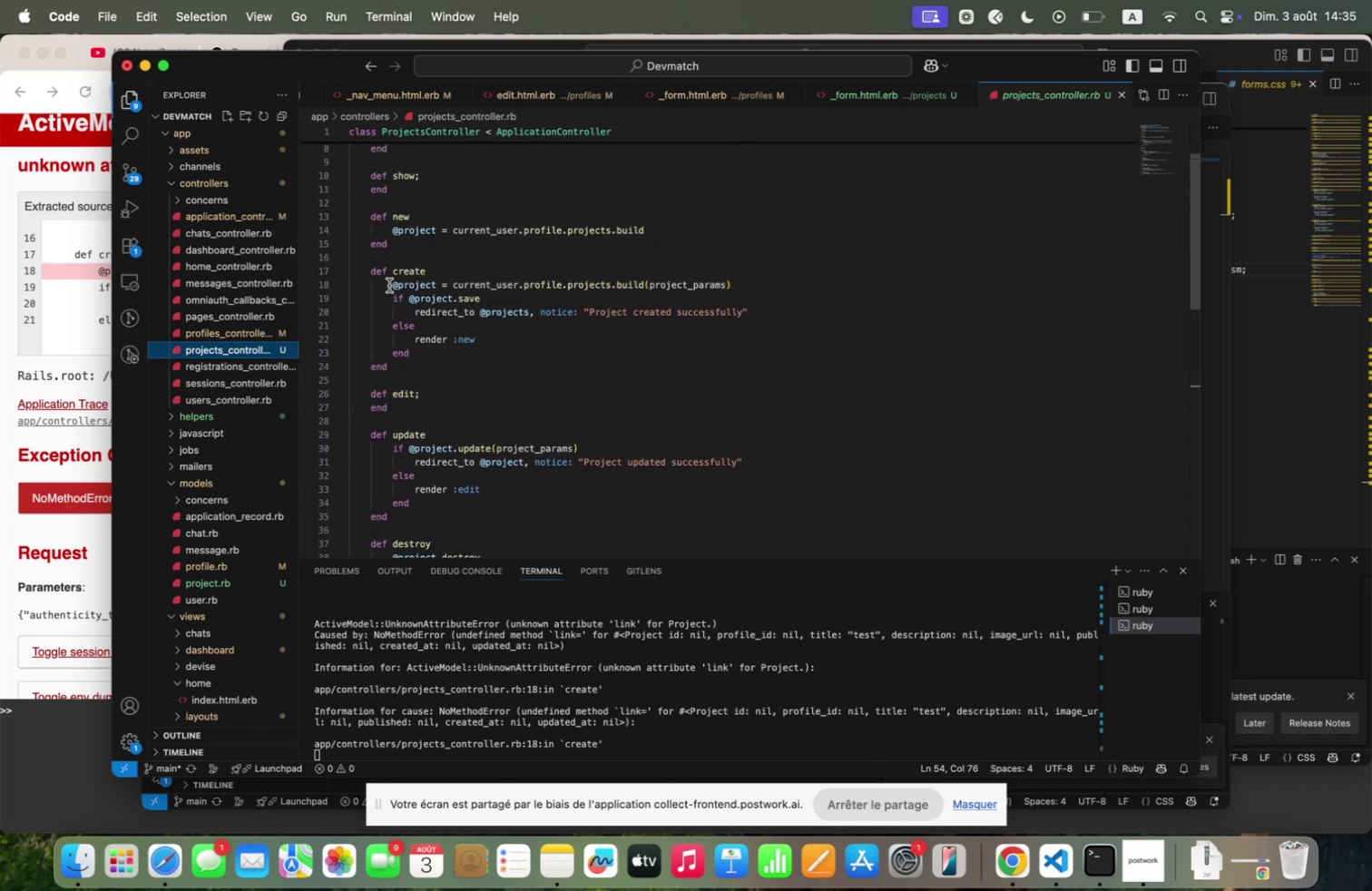 
left_click([392, 287])
 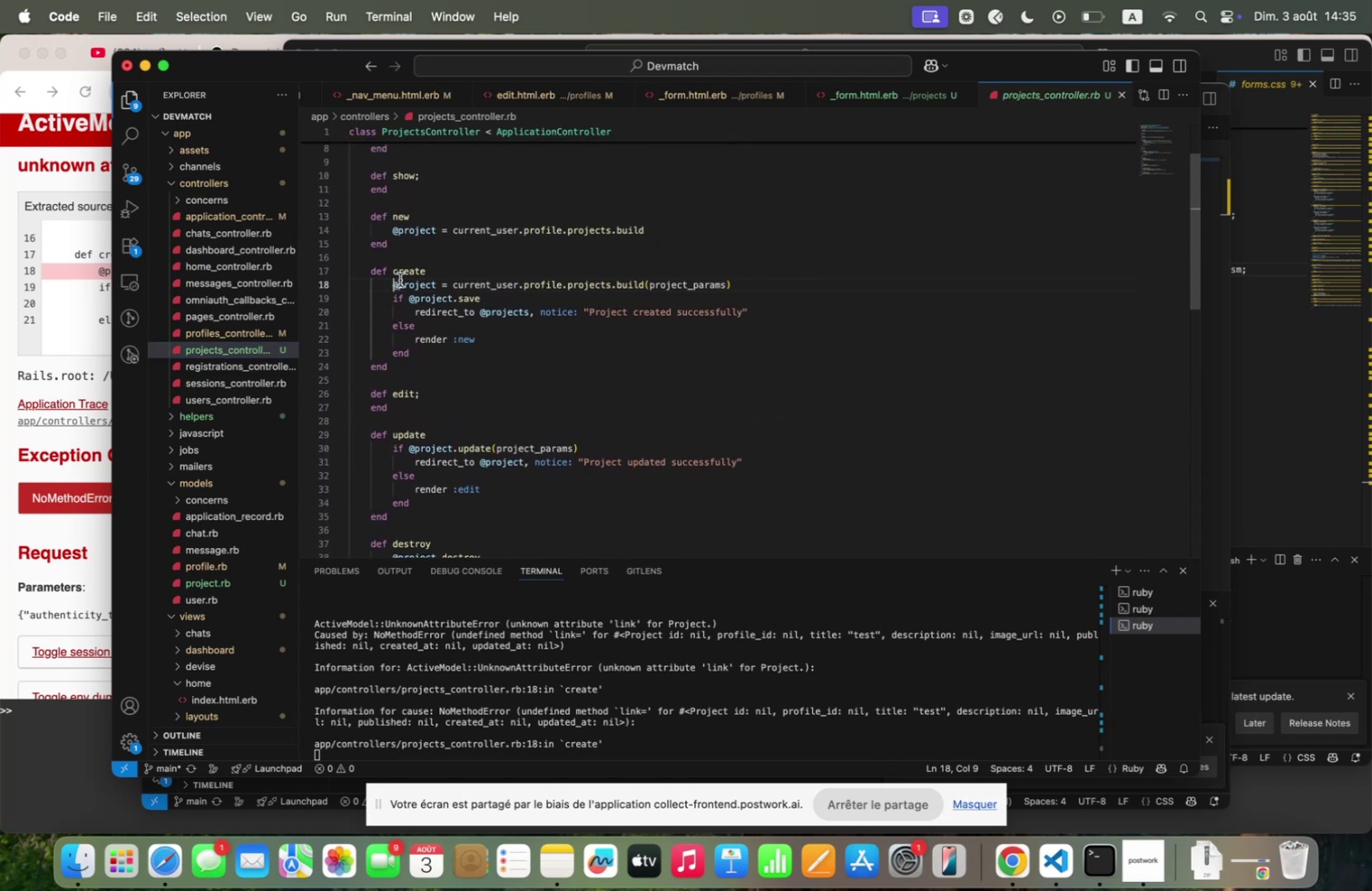 
double_click([681, 290])
 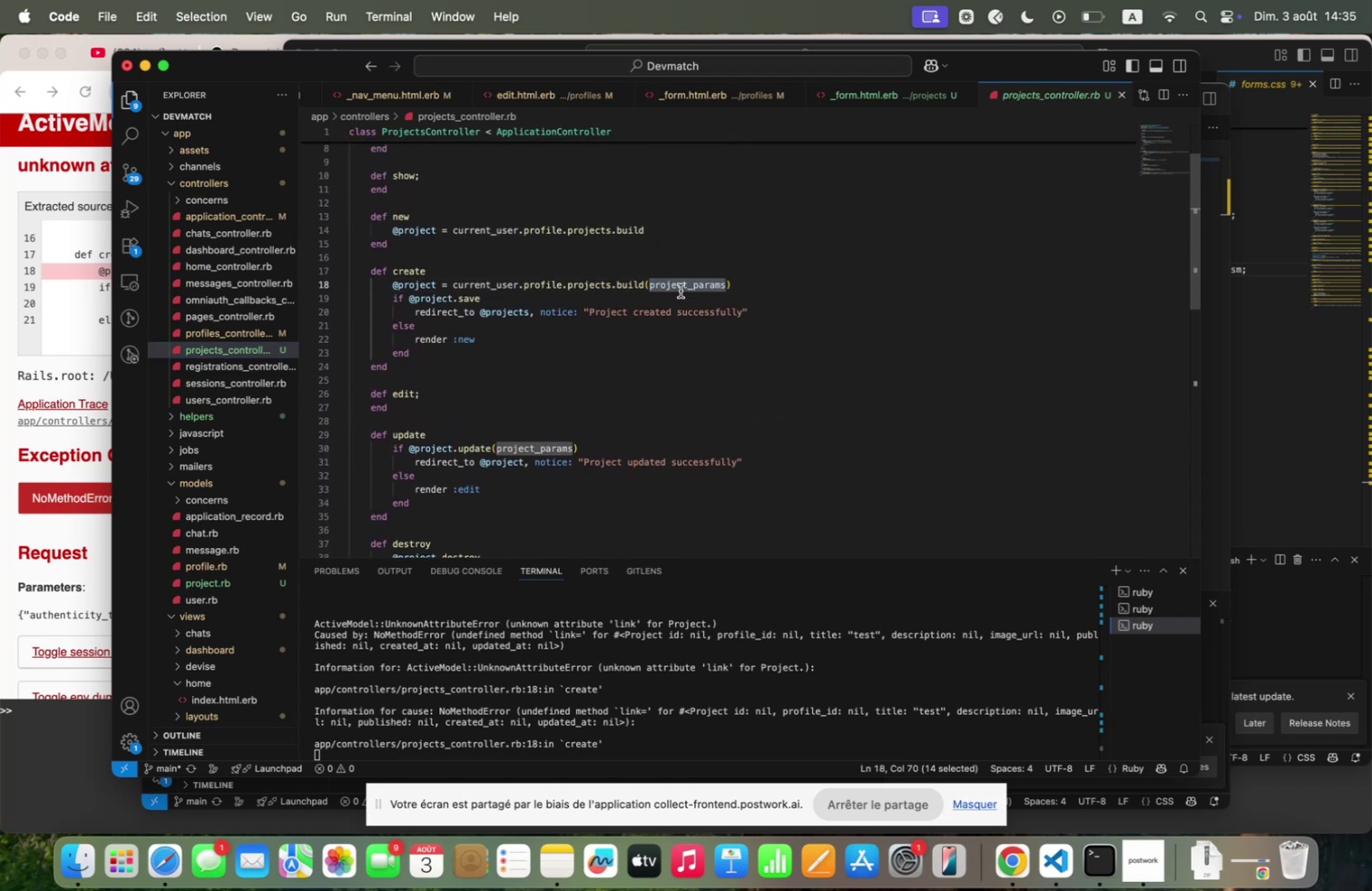 
key(Meta+F)
 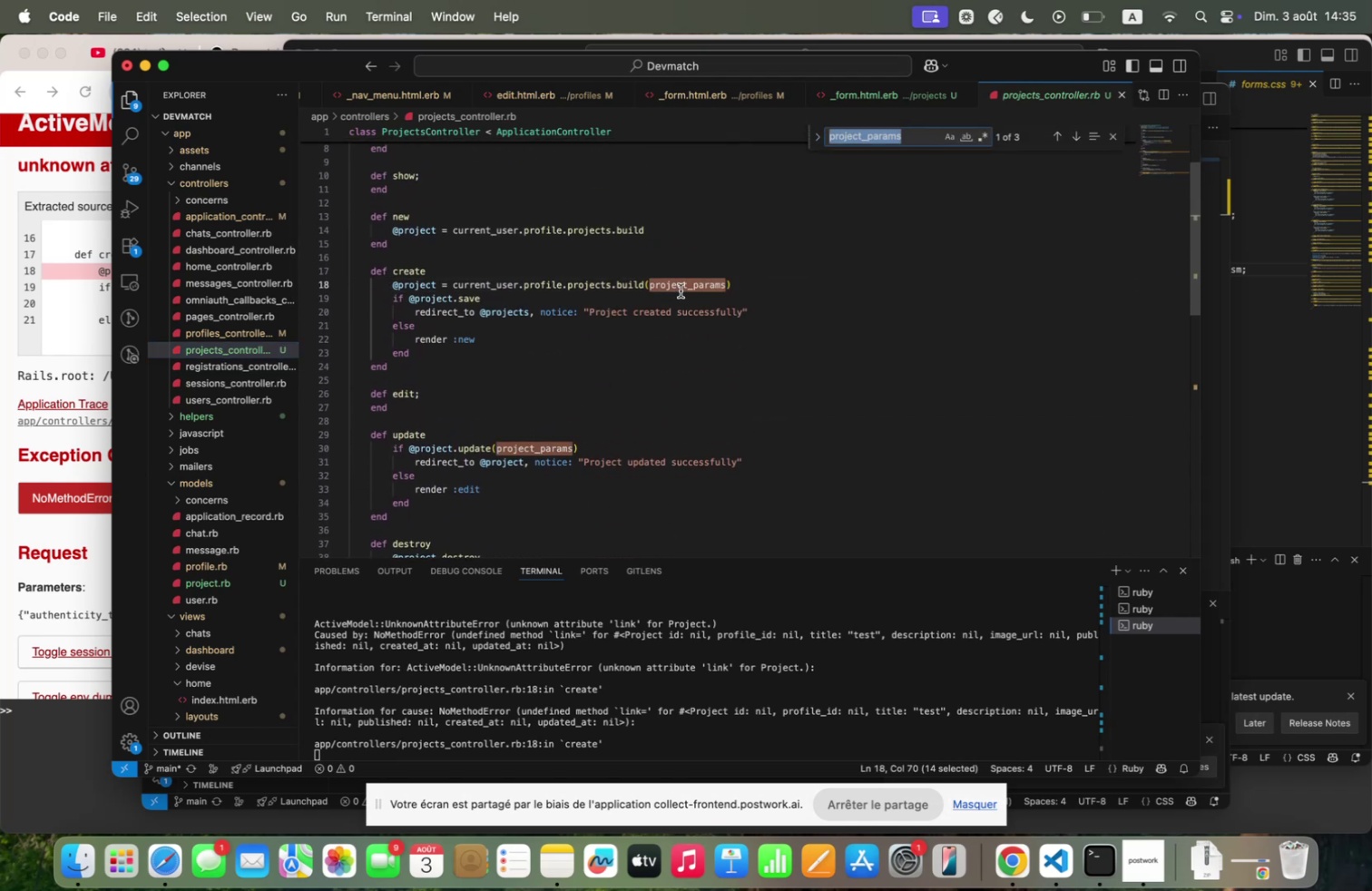 
key(Enter)
 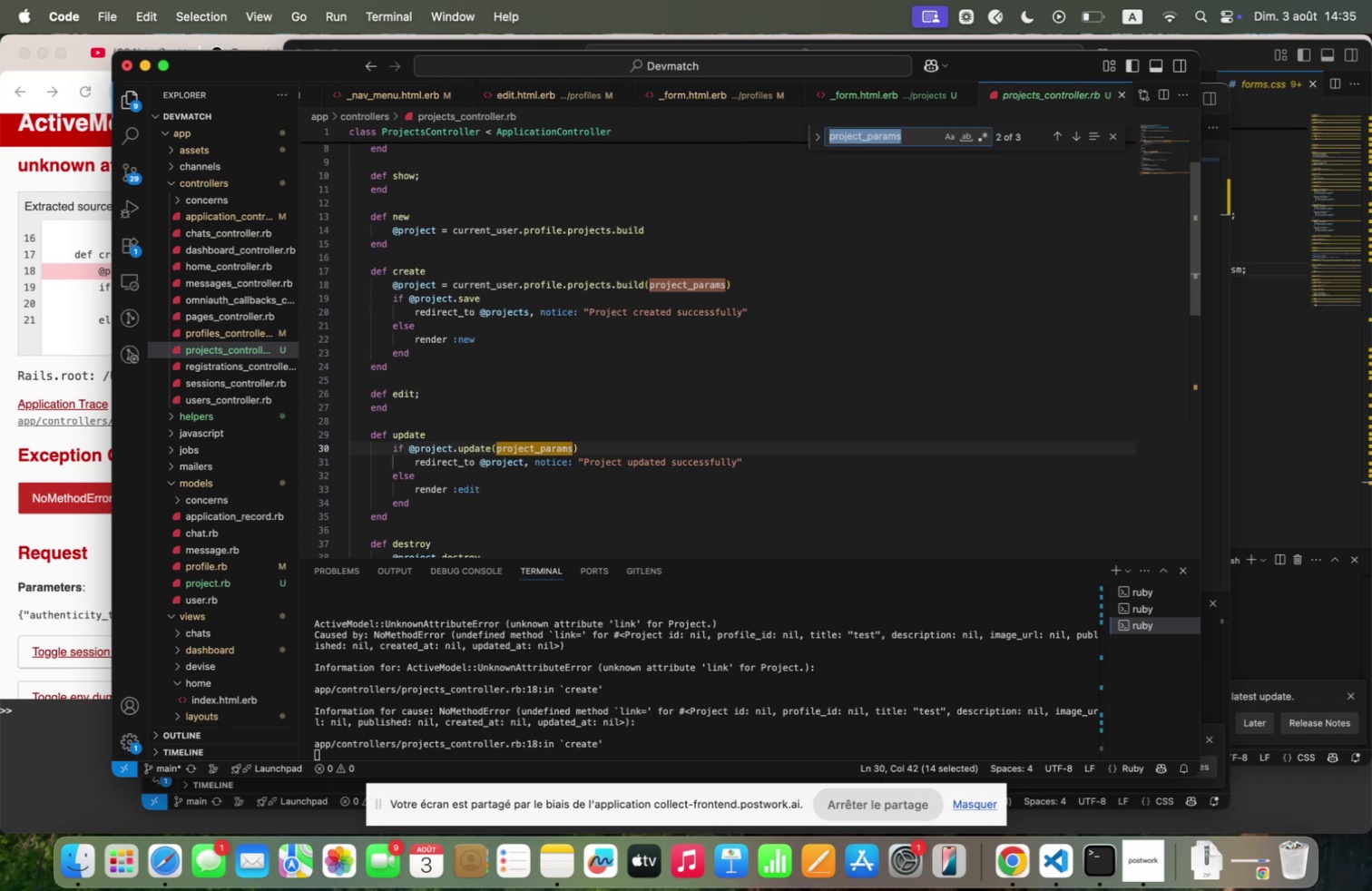 
key(Enter)
 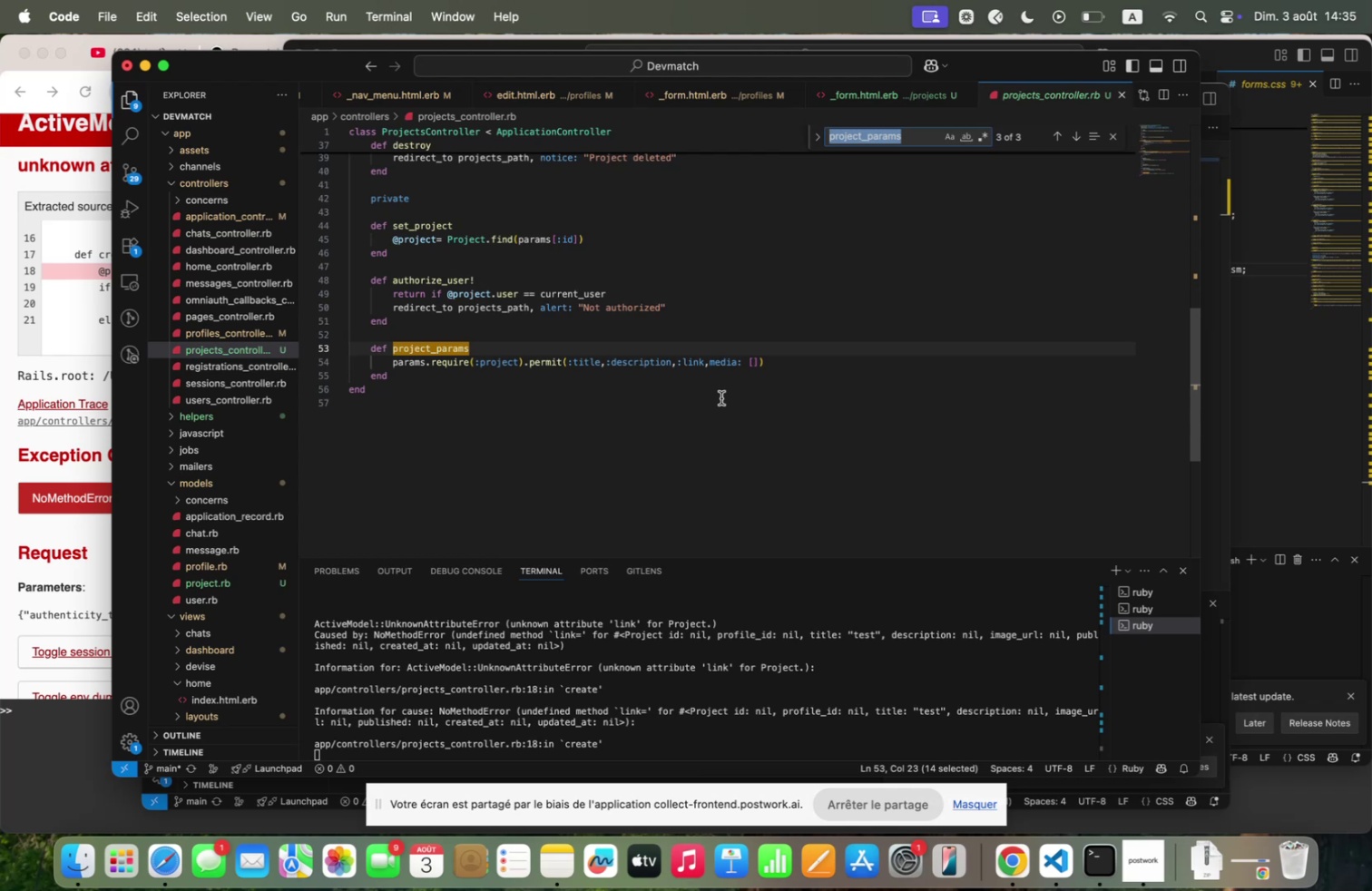 
wait(26.12)
 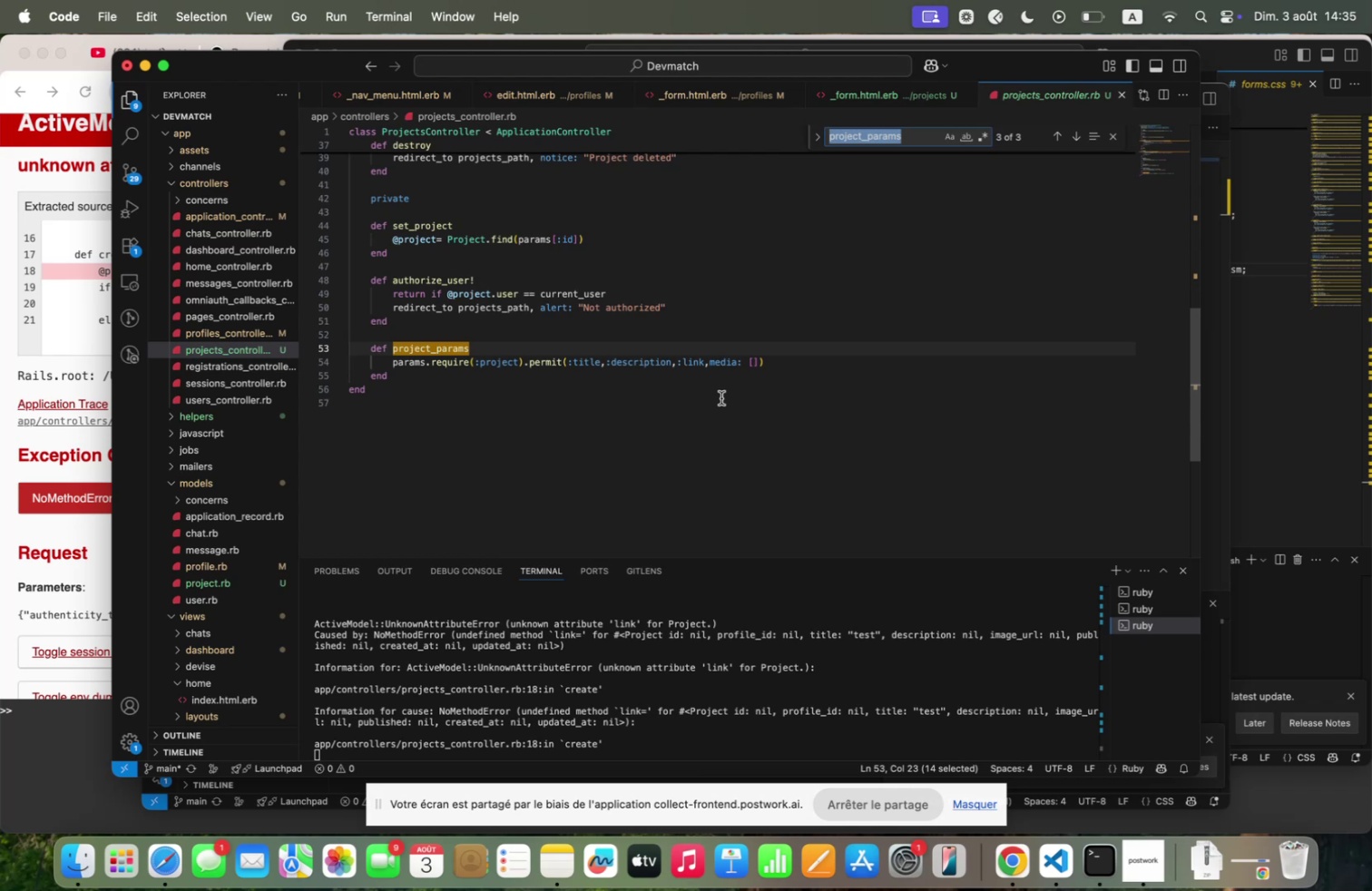 
scroll: coordinate [191, 562], scroll_direction: down, amount: 32.0
 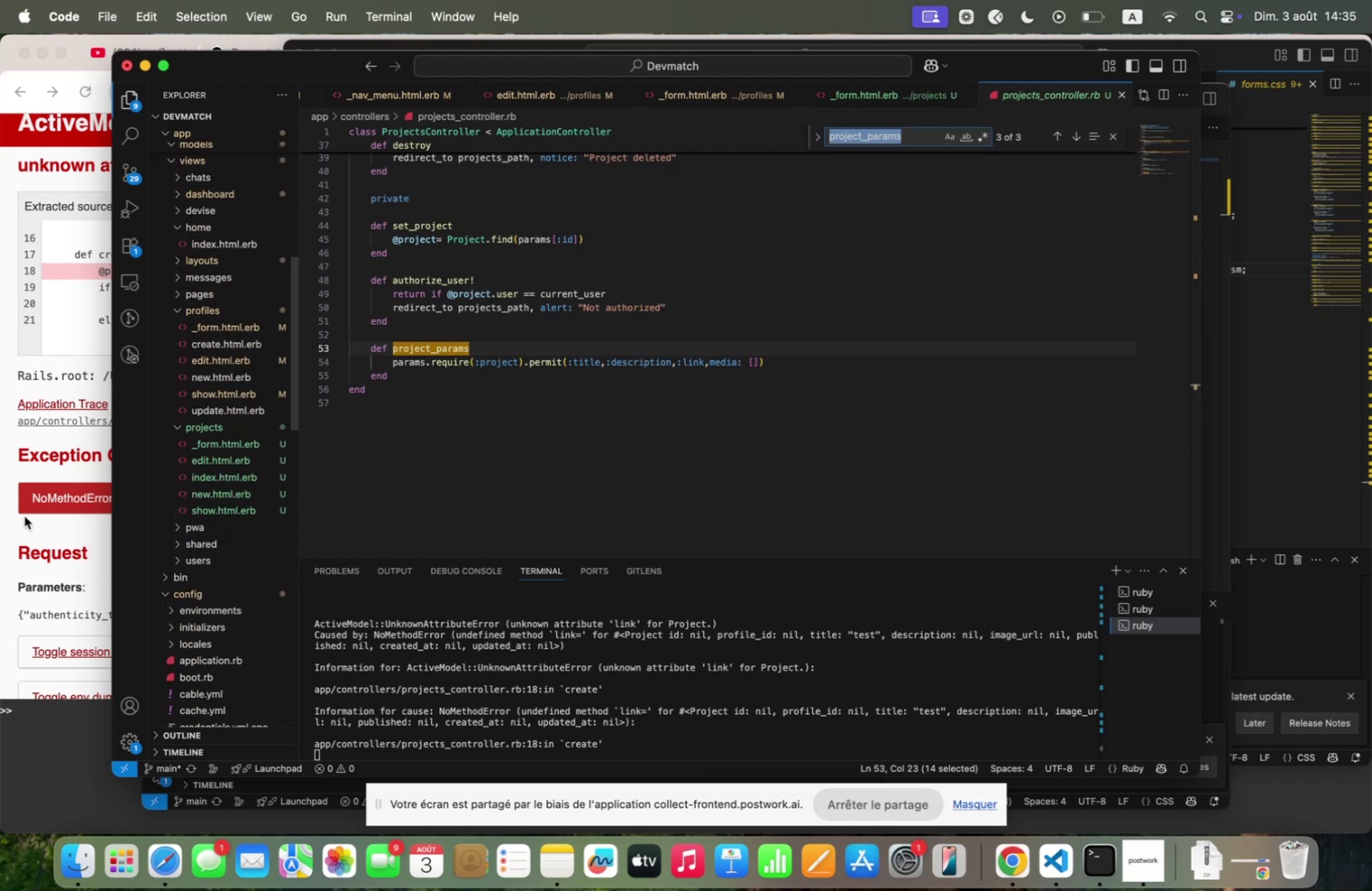 
left_click([3, 490])
 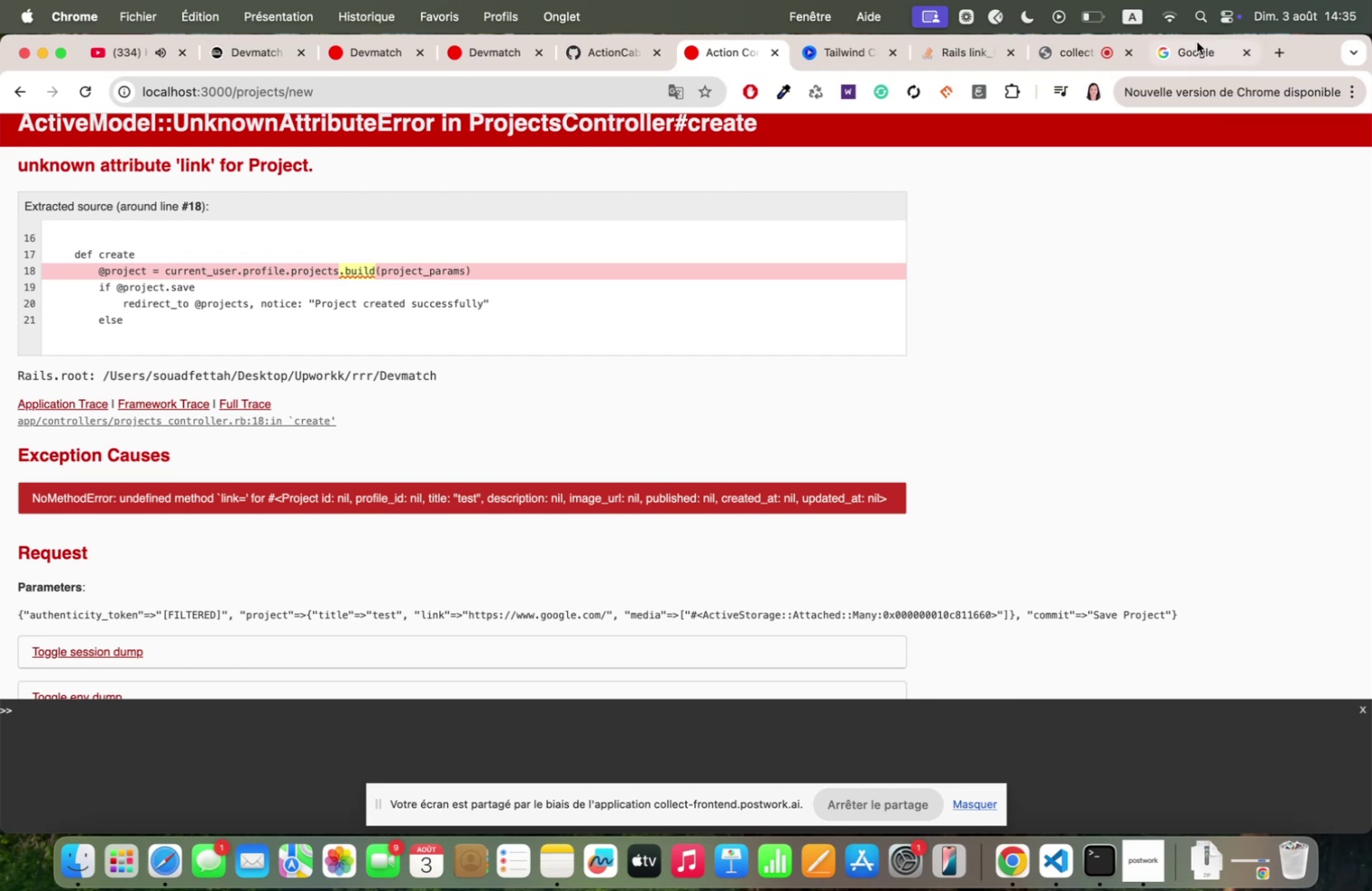 
left_click([1190, 50])
 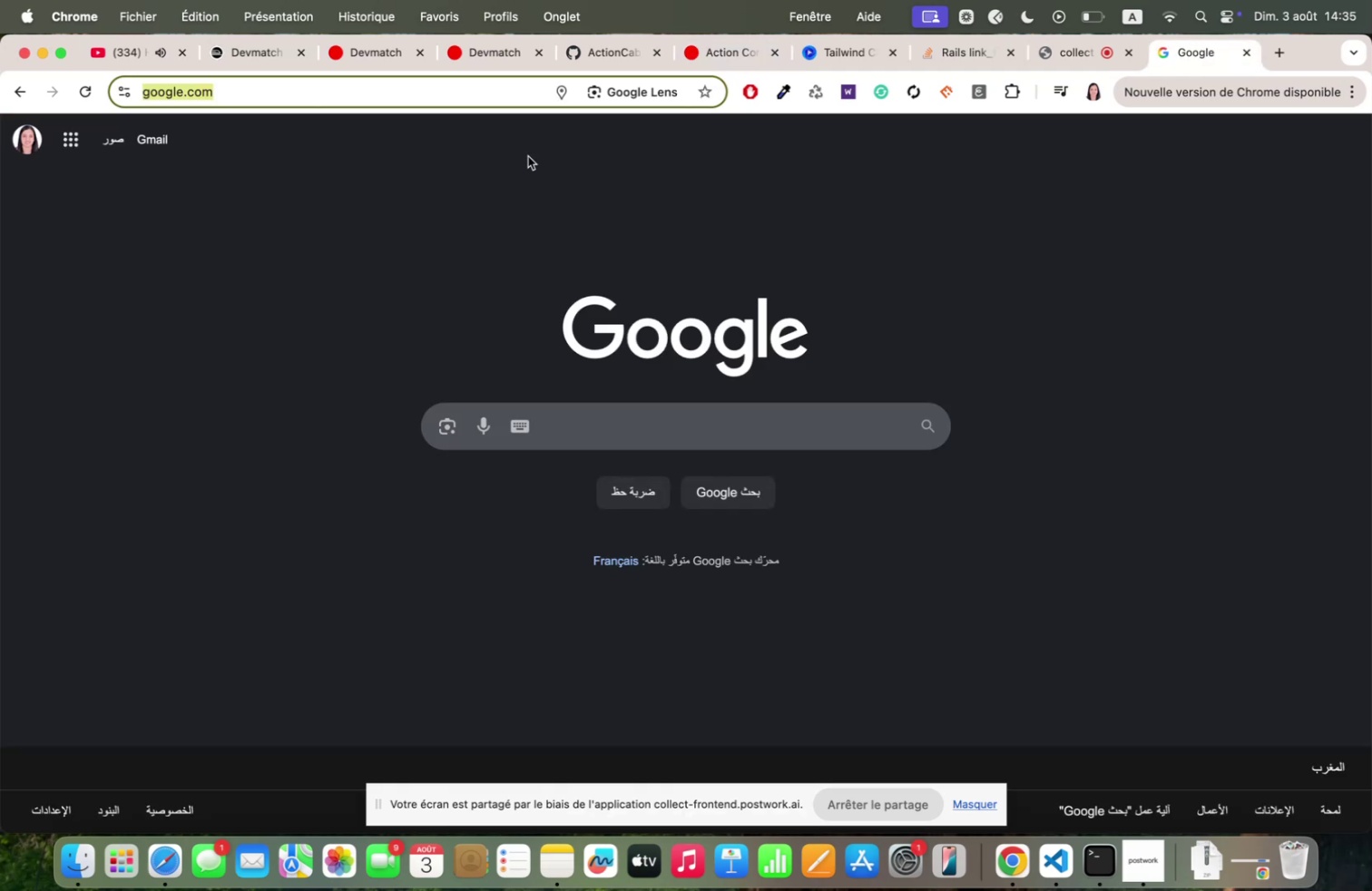 
type(cqncel ;igrqtion rqils )
 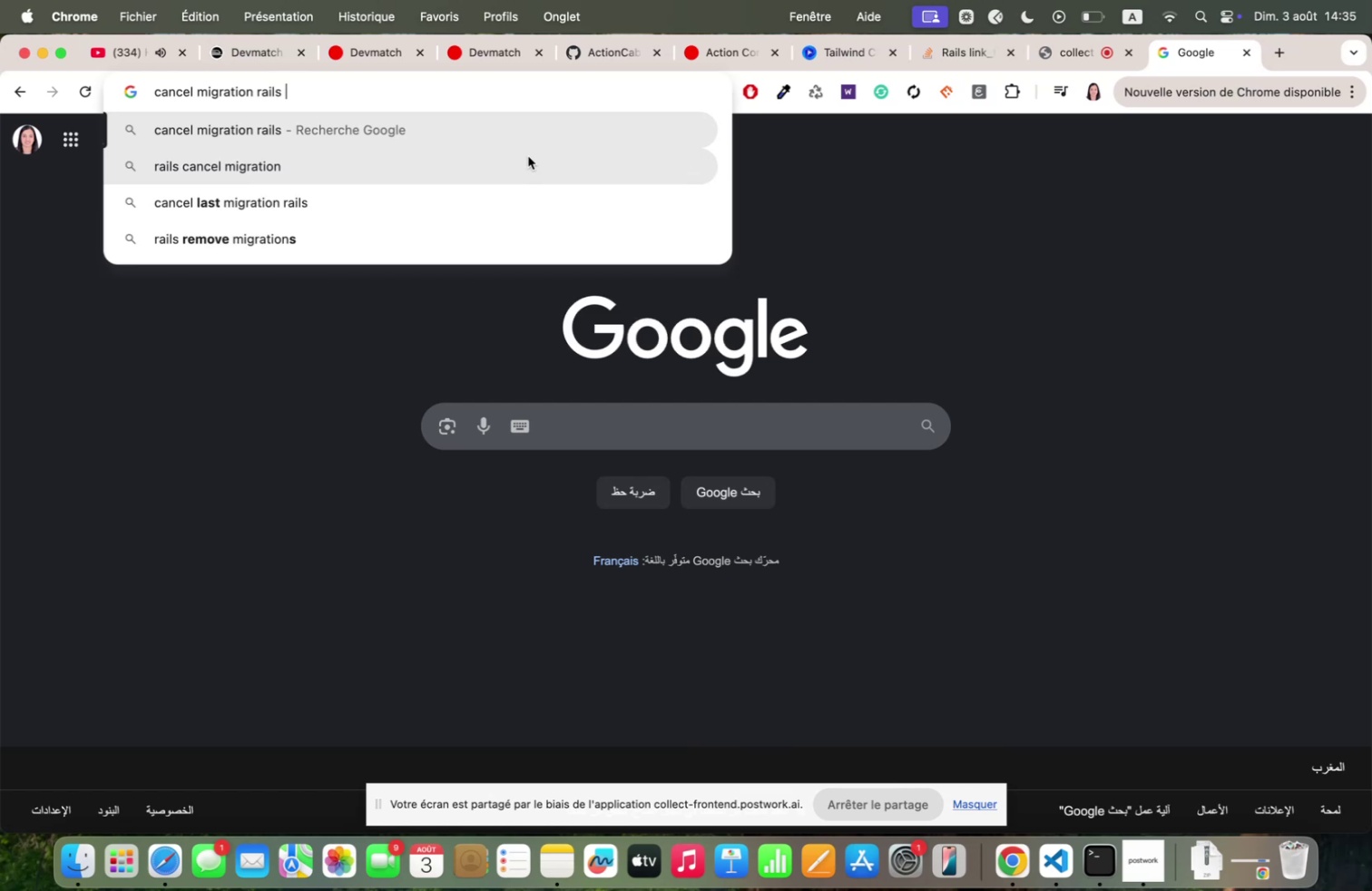 
key(Enter)
 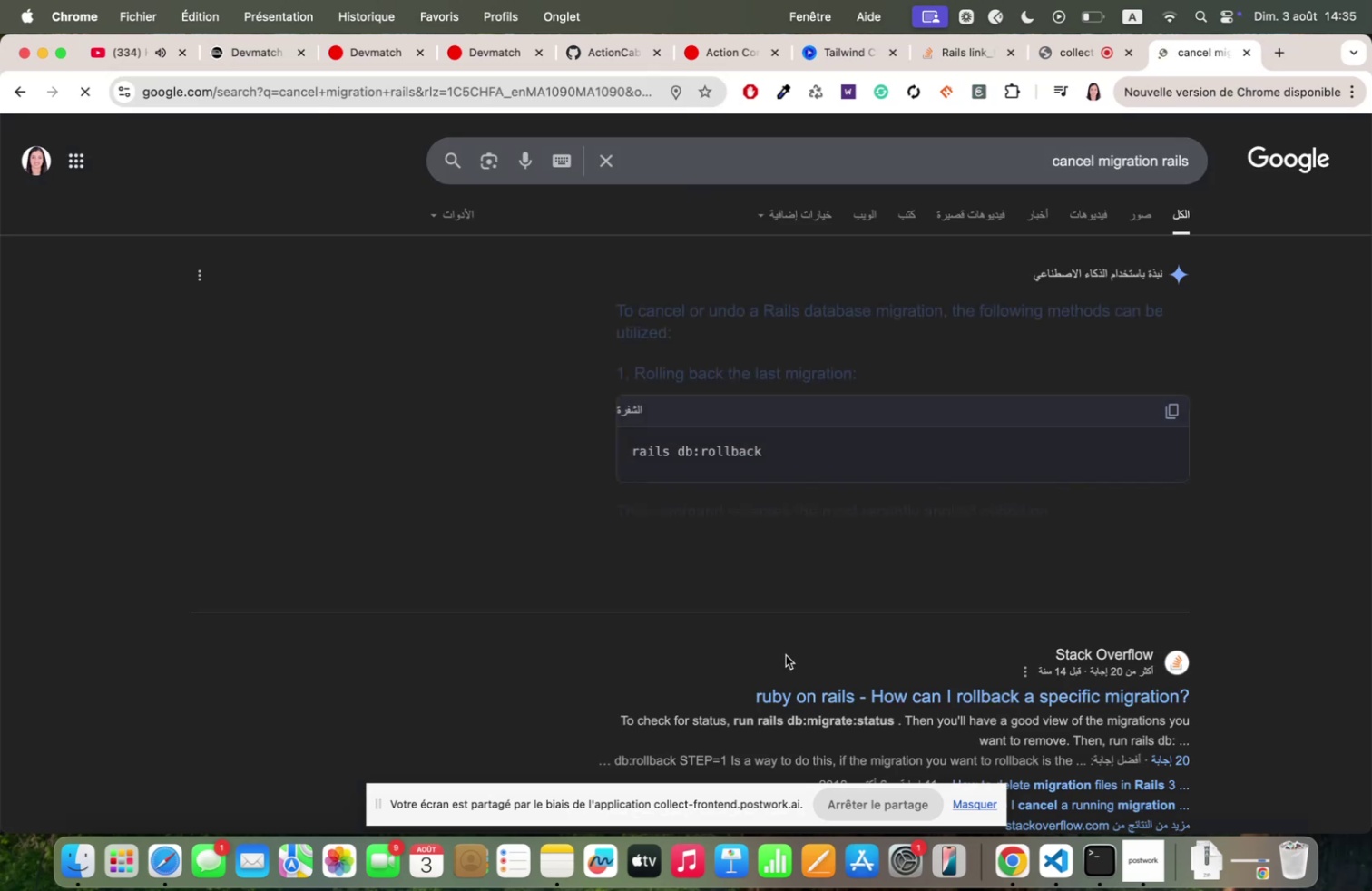 
left_click([867, 700])
 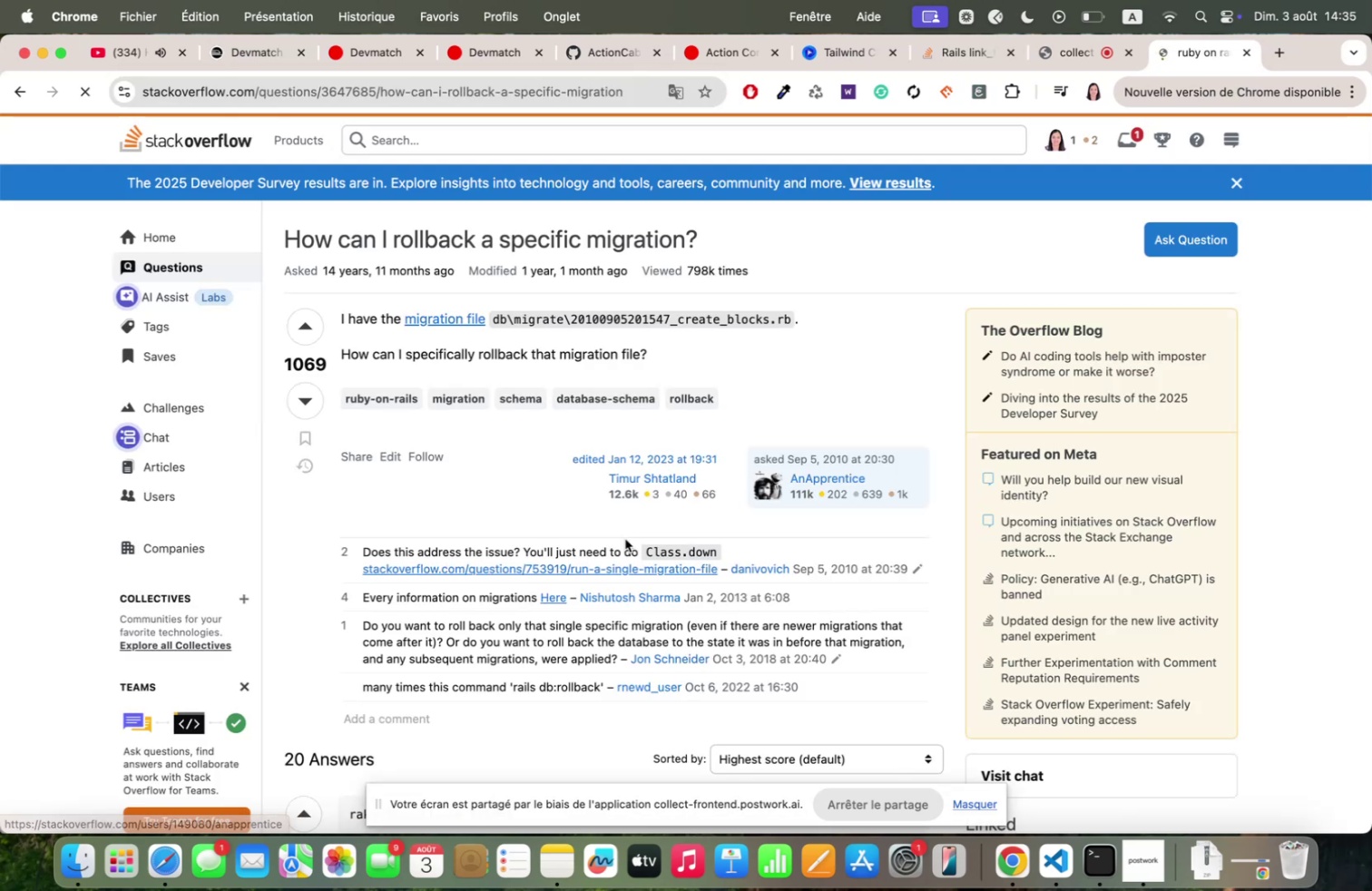 
scroll: coordinate [583, 370], scroll_direction: down, amount: 53.0
 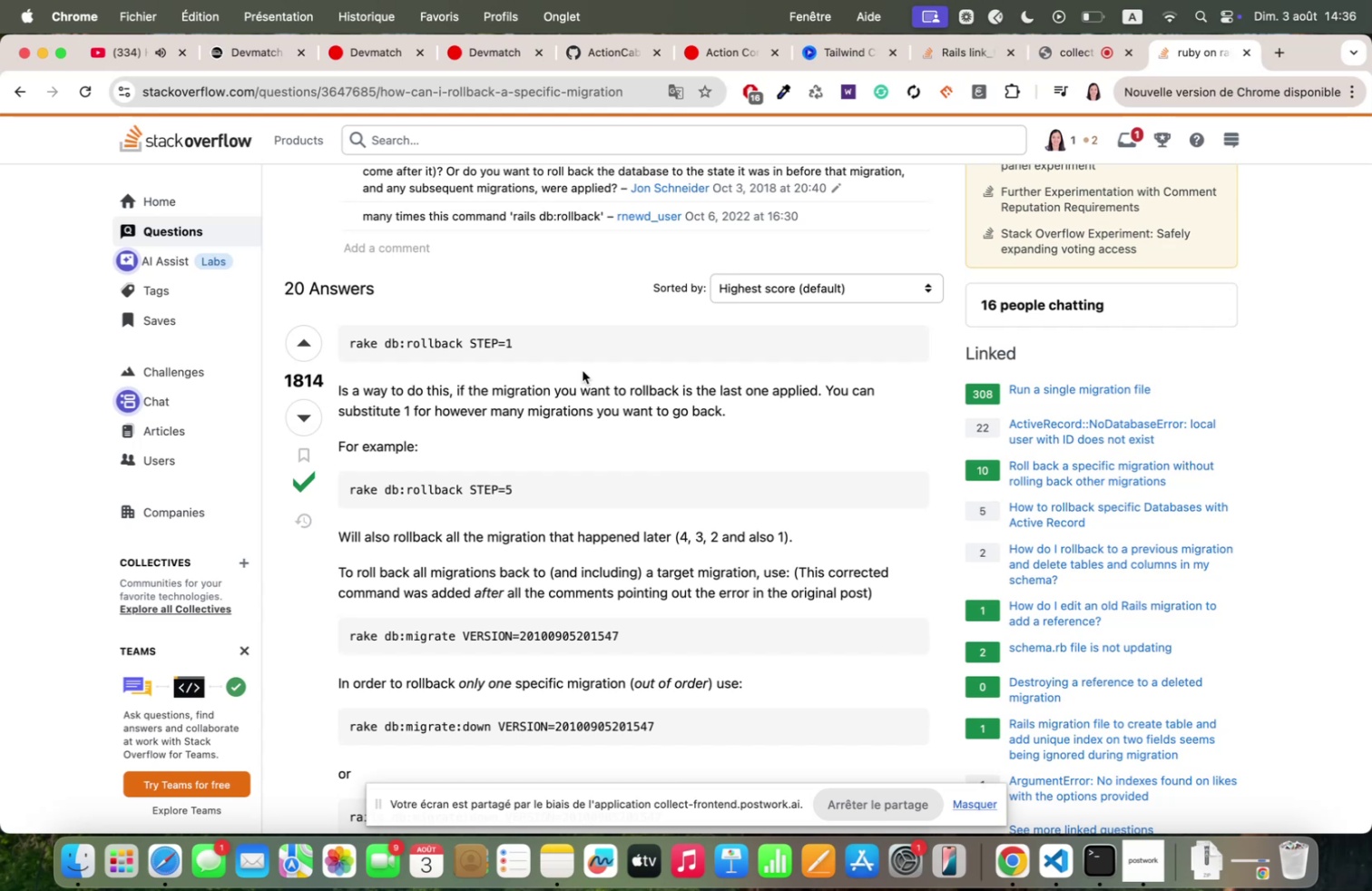 
wait(22.88)
 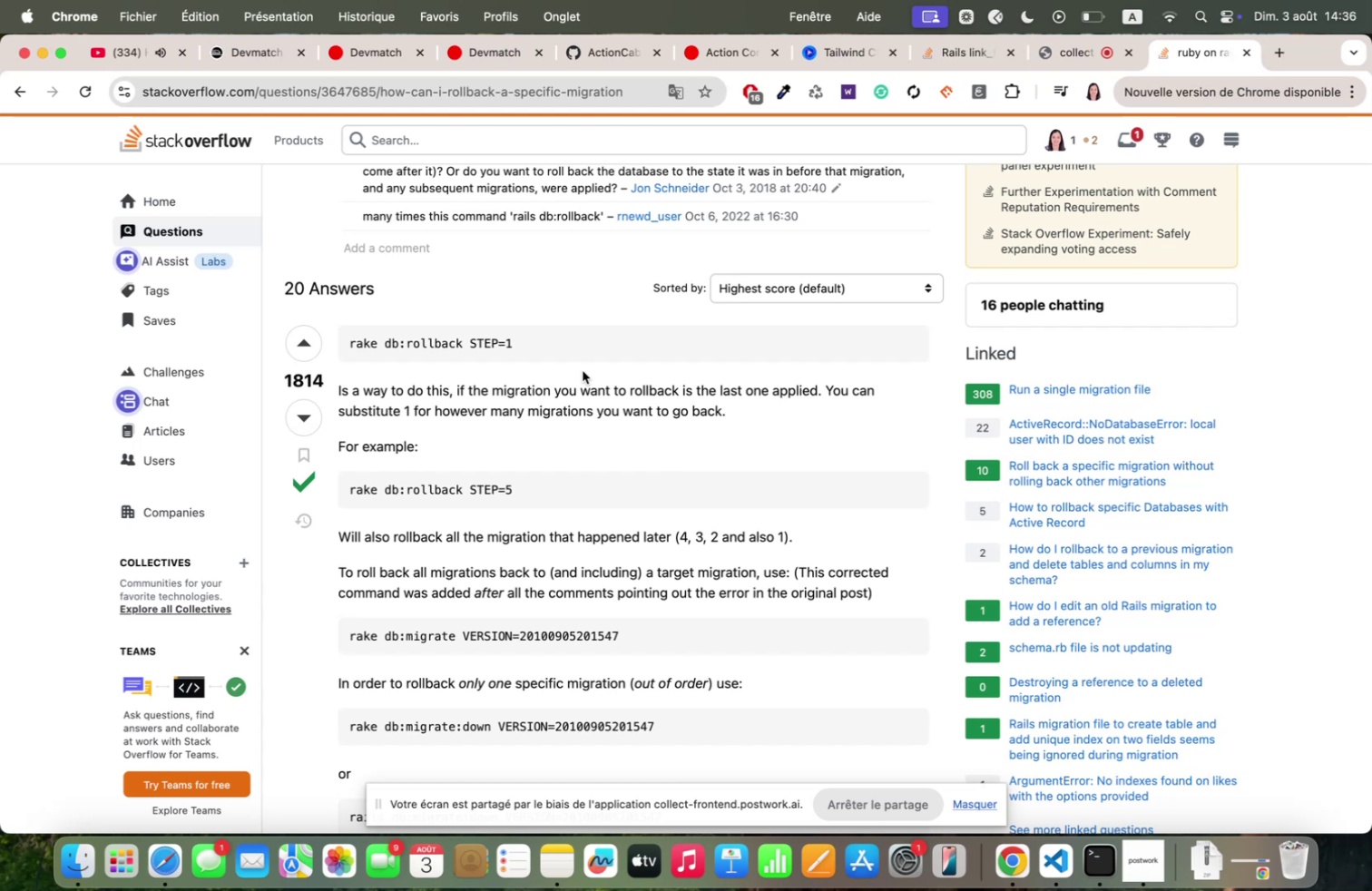 
scroll: coordinate [510, 398], scroll_direction: down, amount: 18.0
 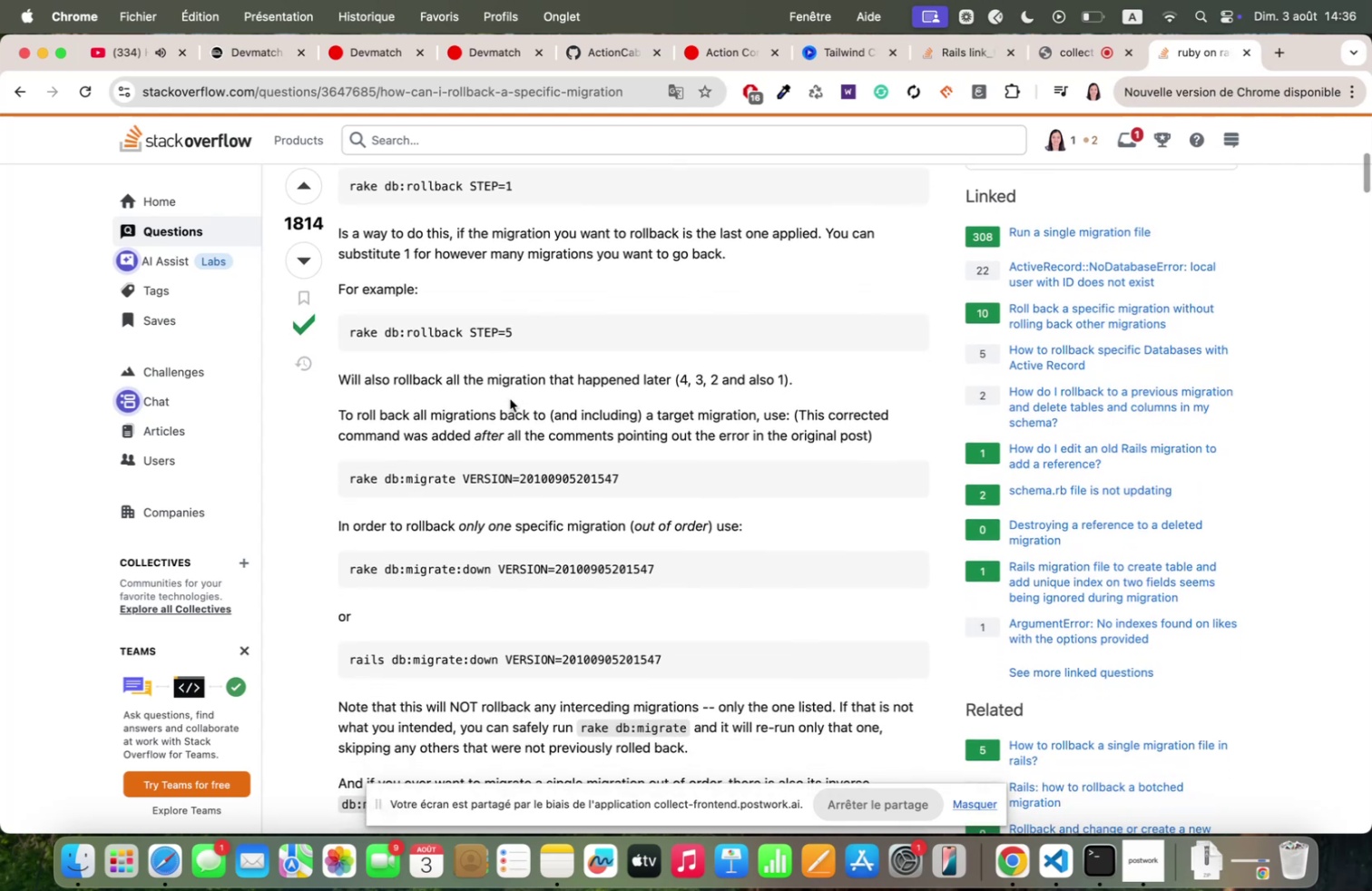 
scroll: coordinate [510, 398], scroll_direction: up, amount: 2.0
 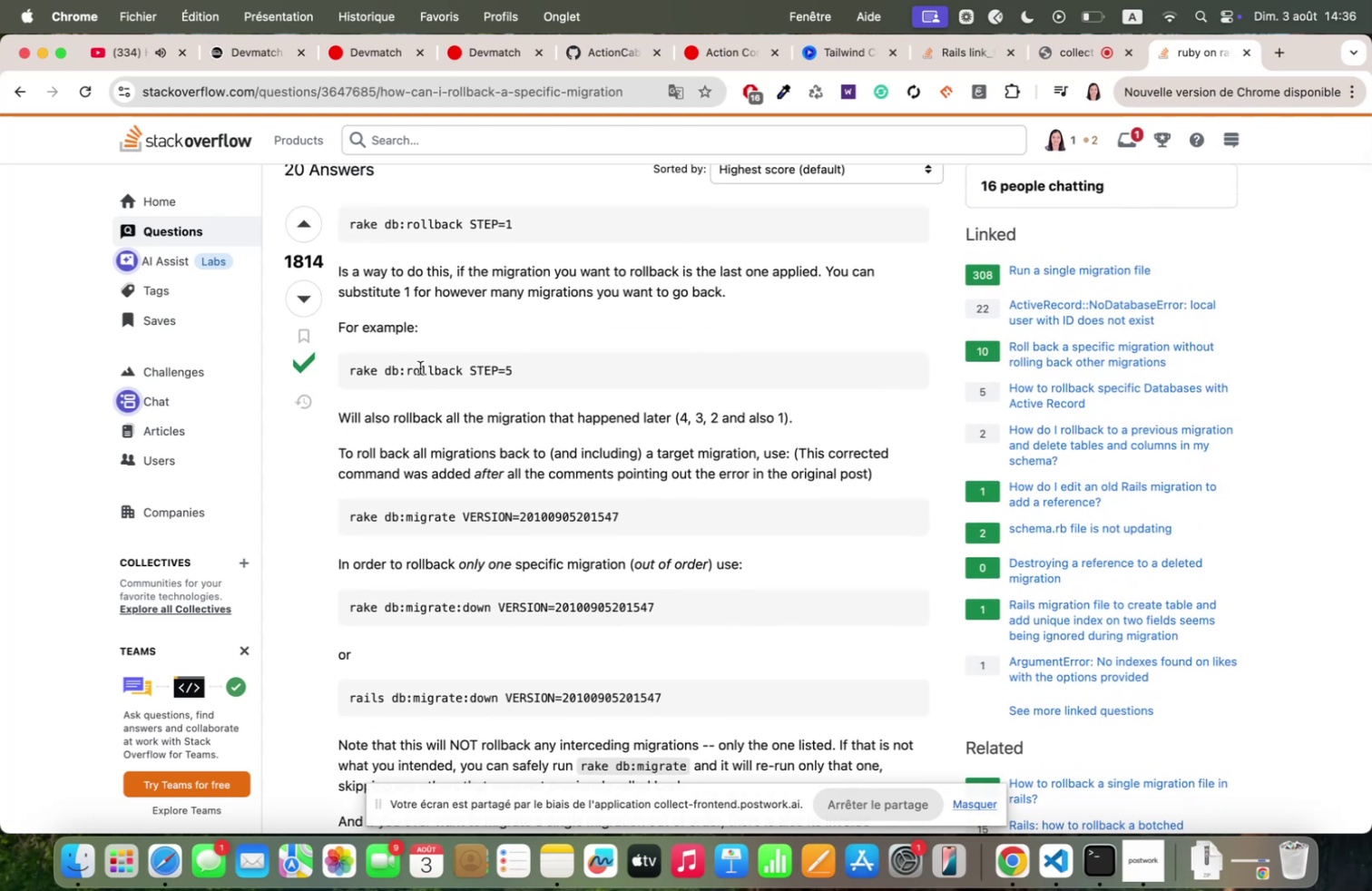 
double_click([420, 367])
 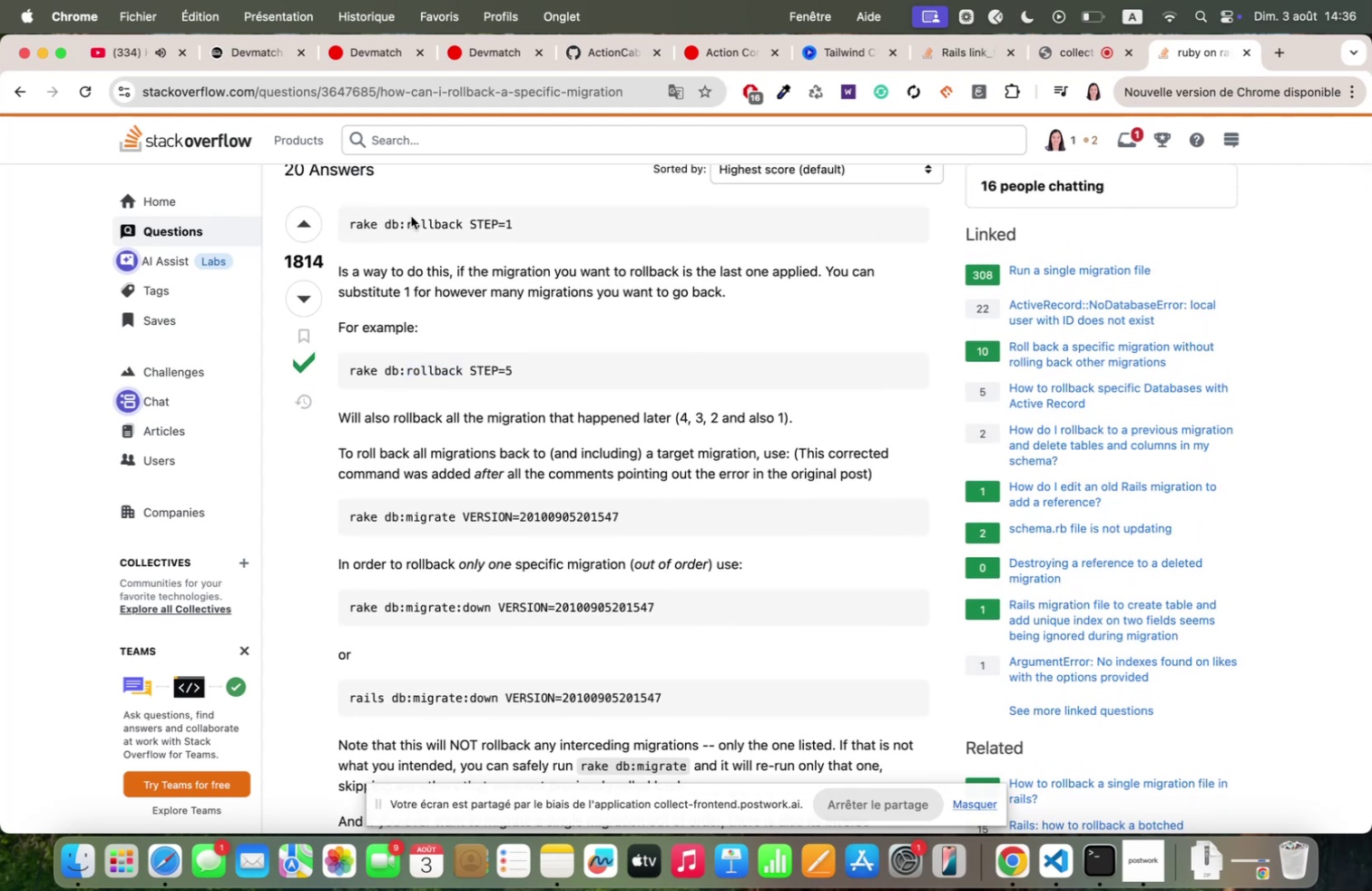 
double_click([411, 216])
 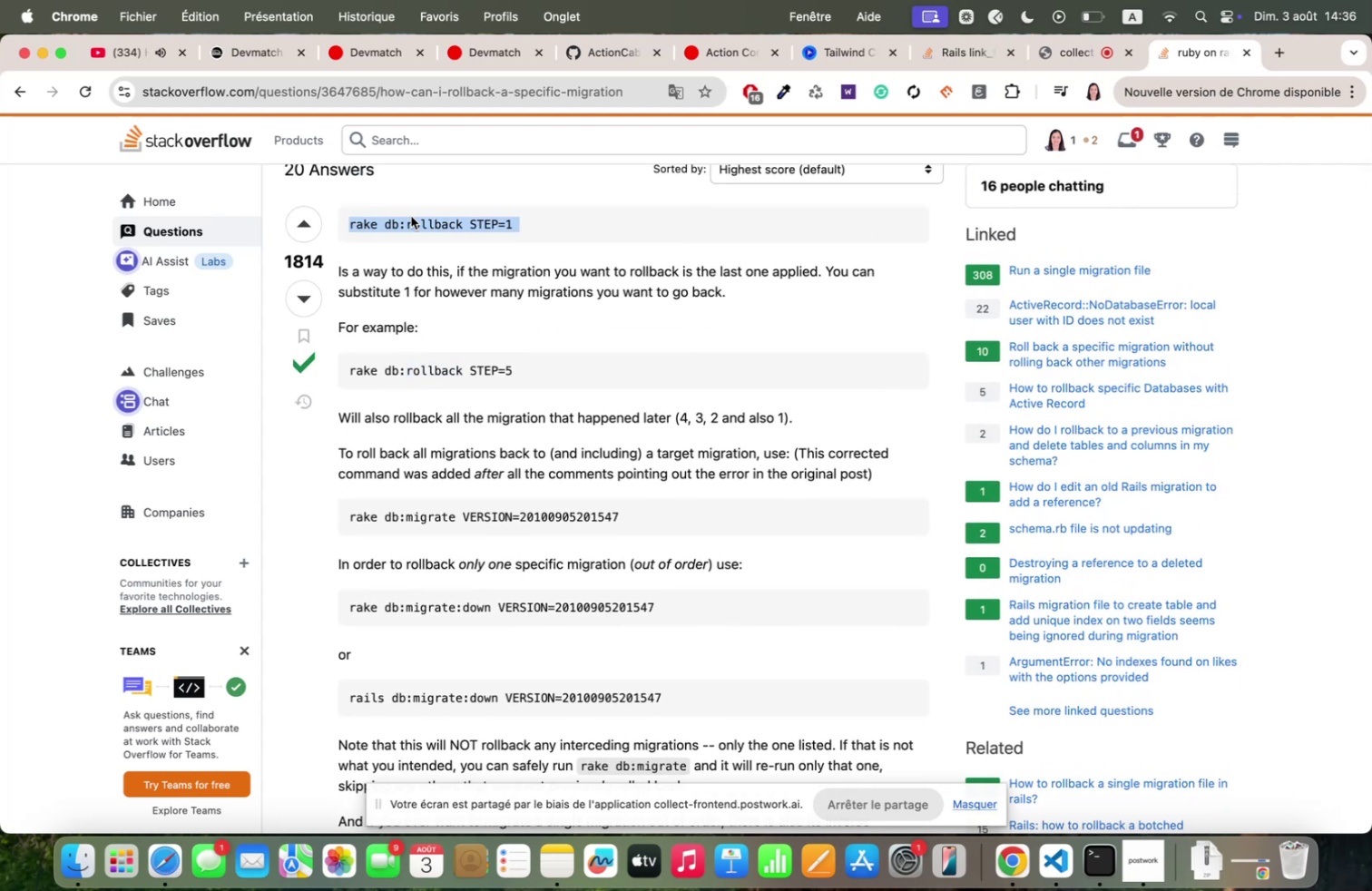 
triple_click([411, 216])
 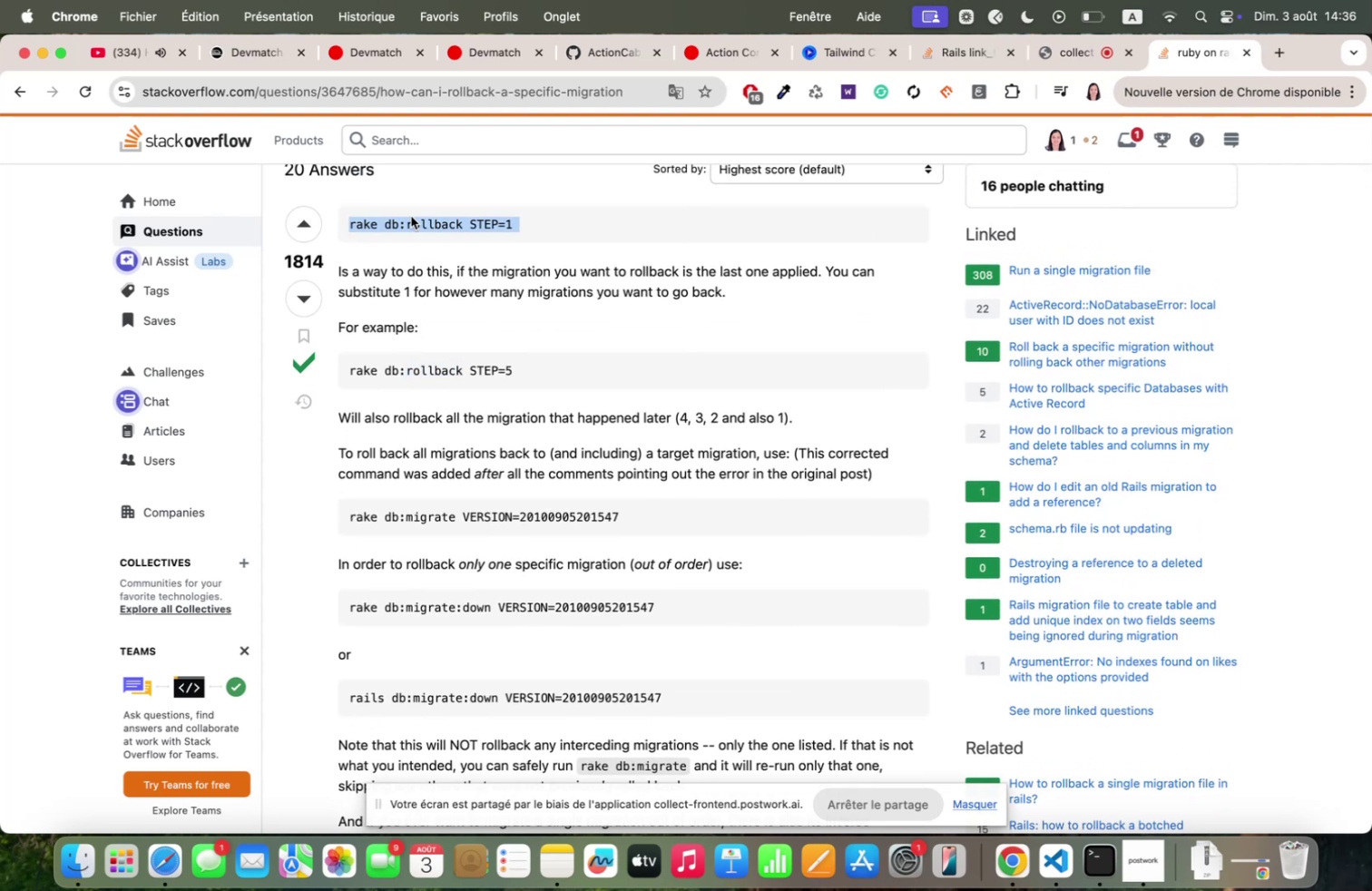 
key(Meta+C)
 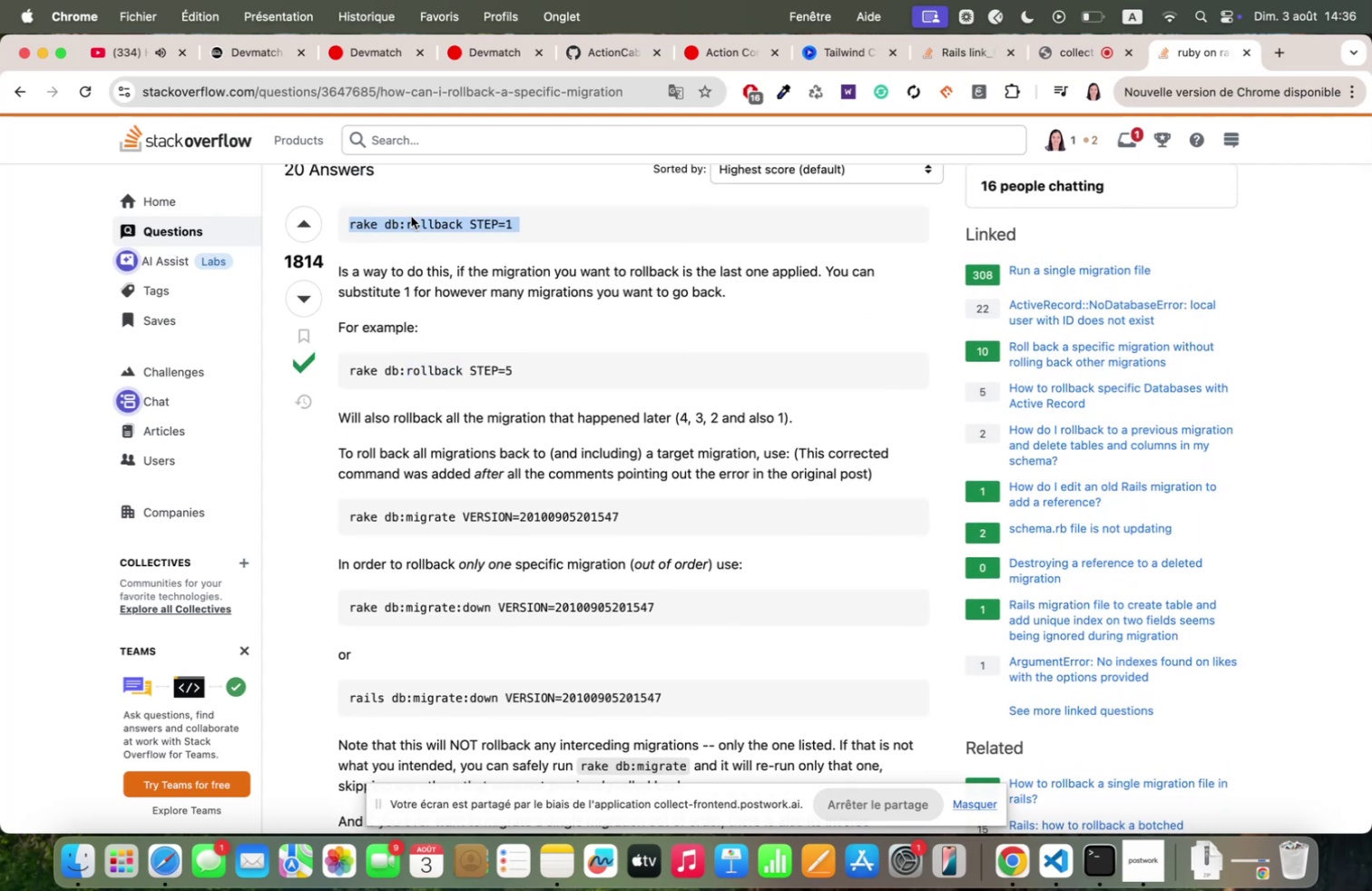 
key(Meta+C)
 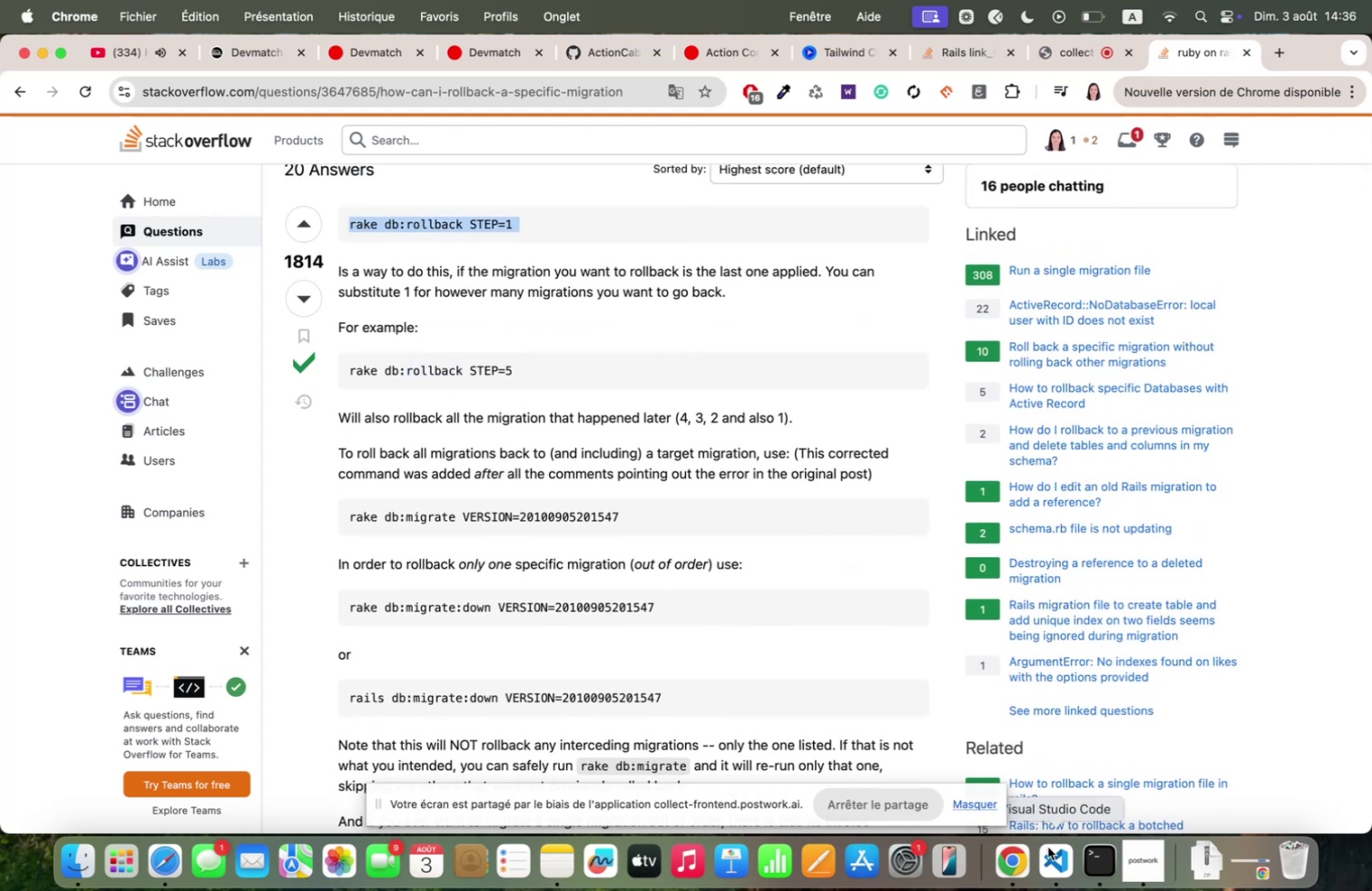 
left_click([1042, 858])
 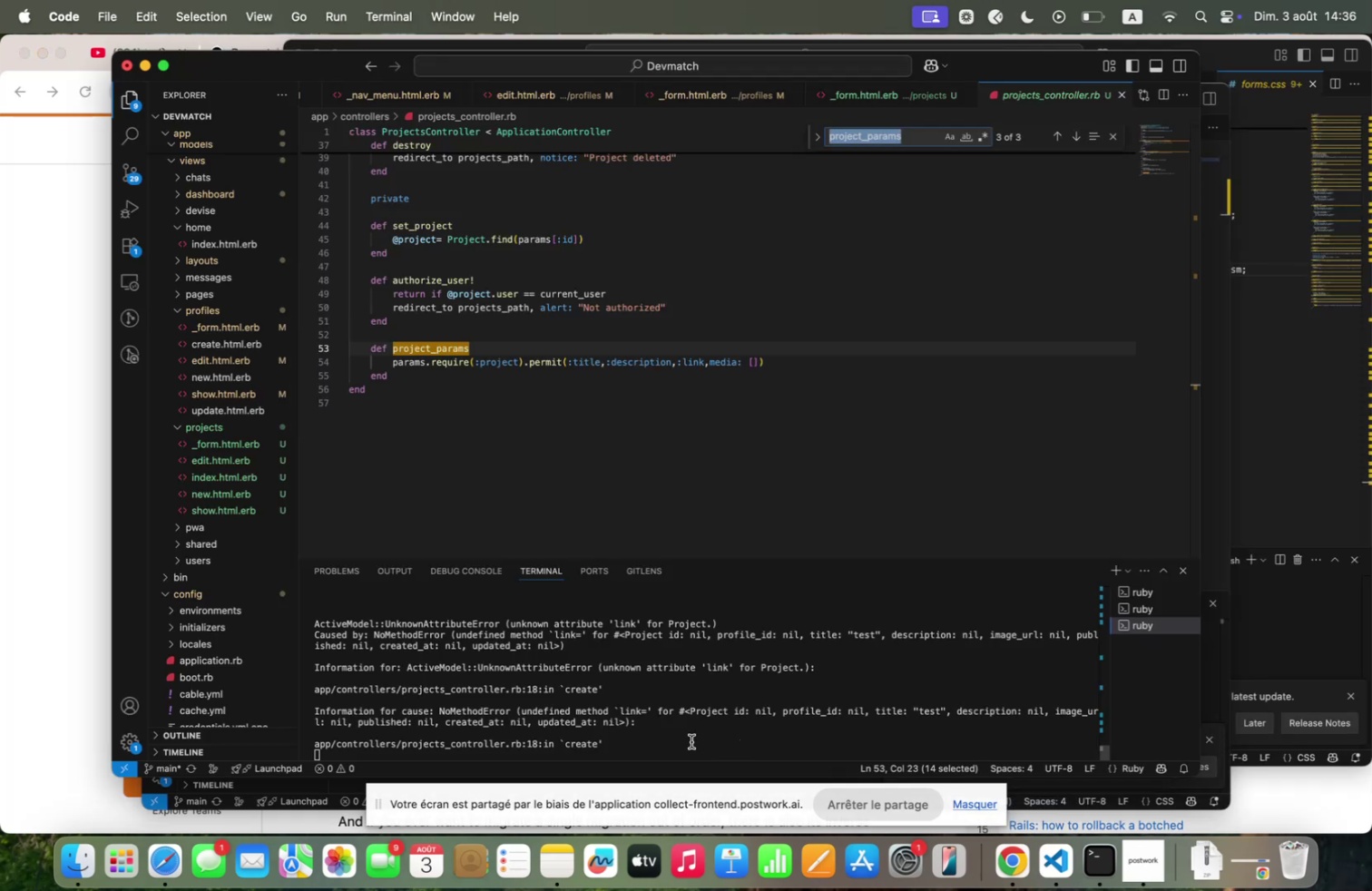 
left_click([688, 740])
 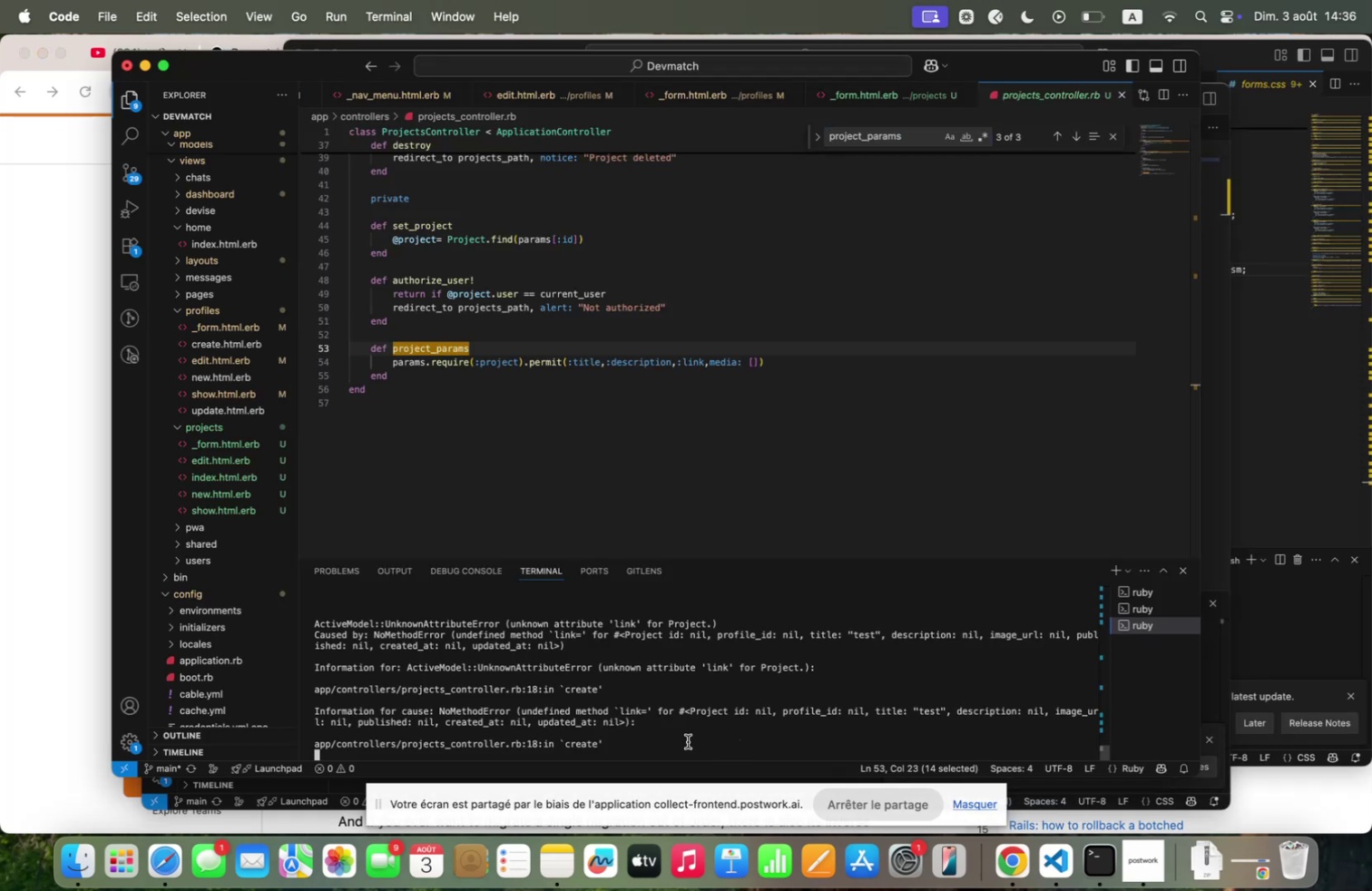 
key(Control+C)
 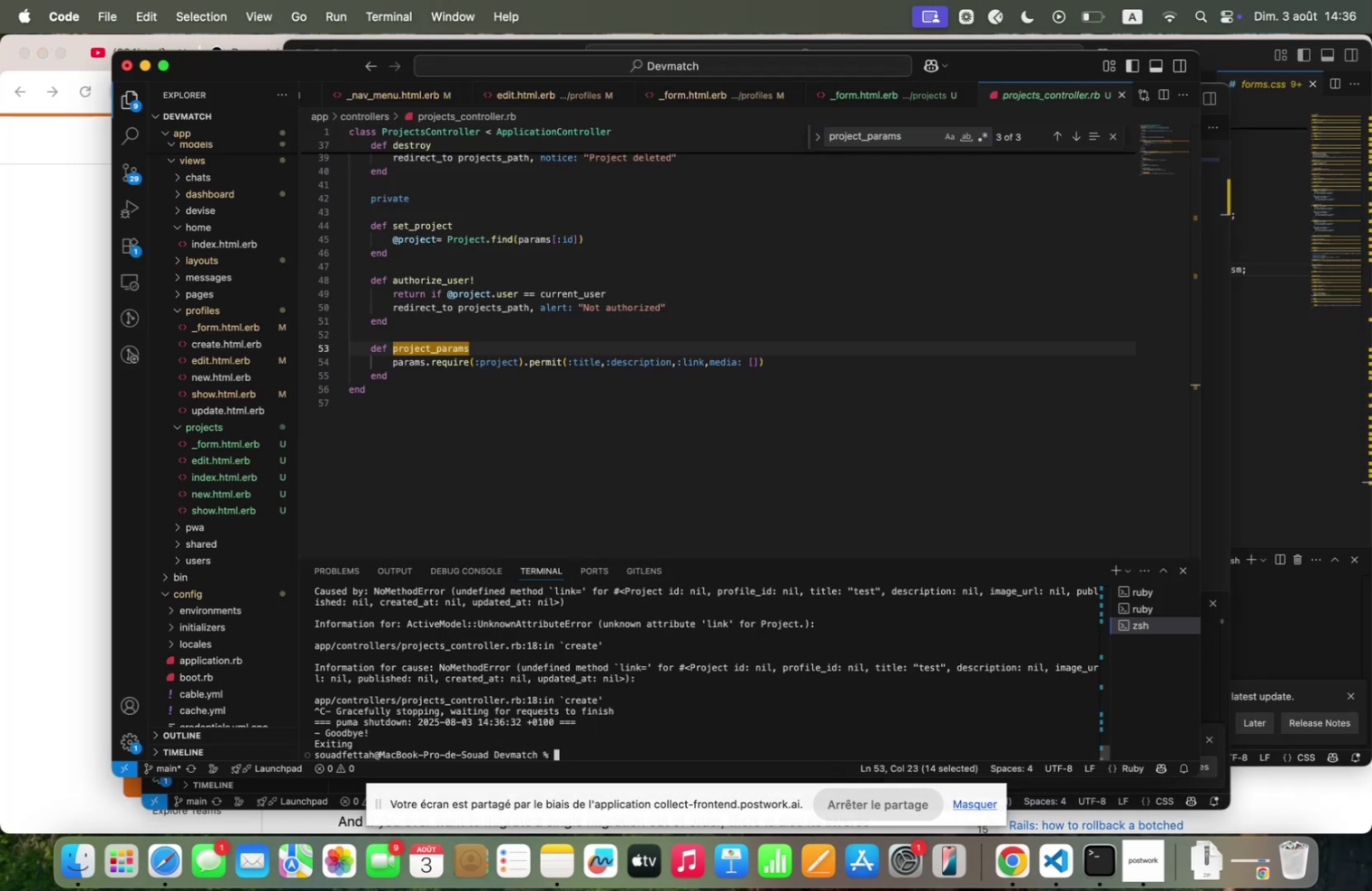 
key(Meta+V)
 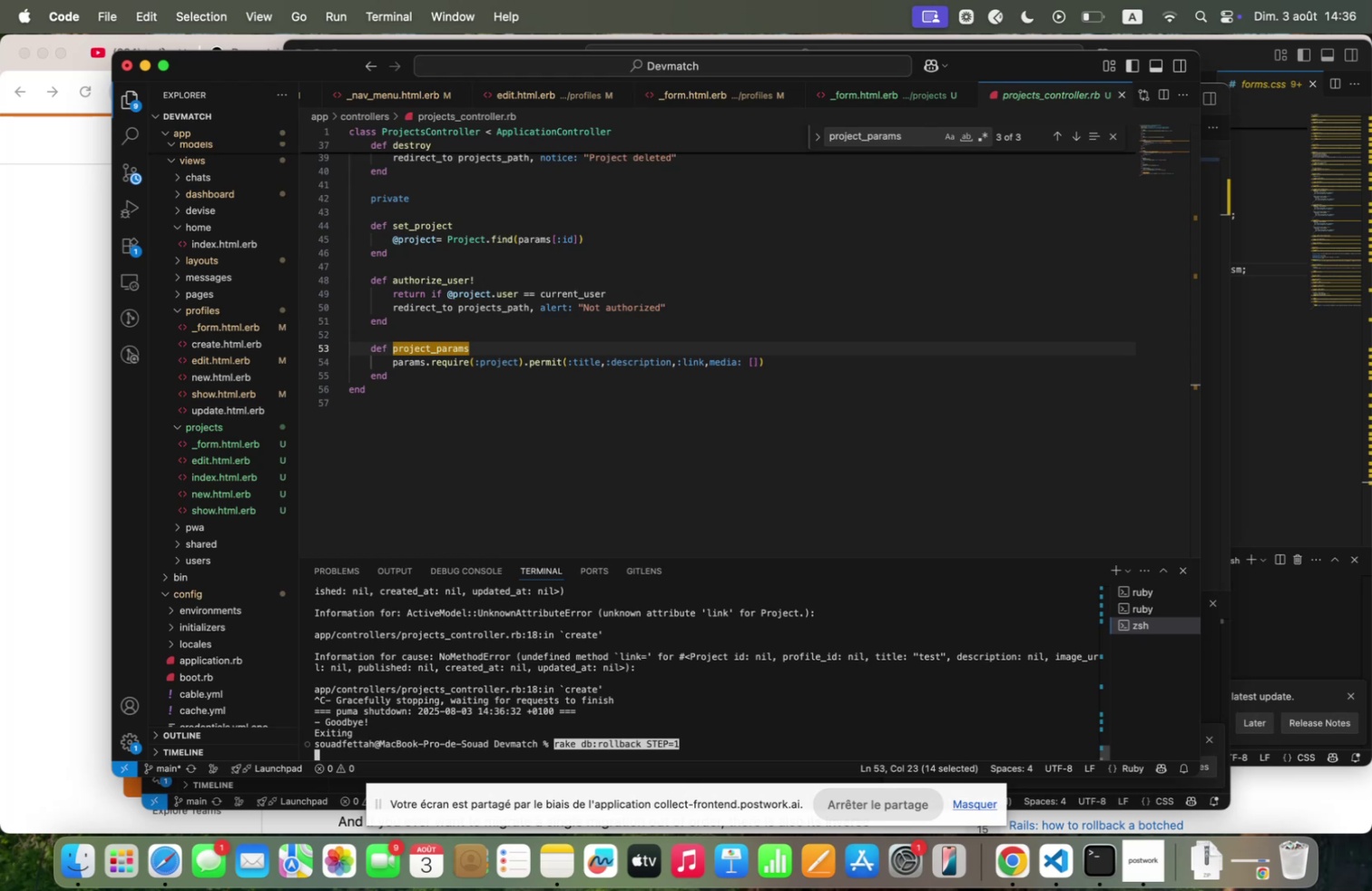 
key(Enter)
 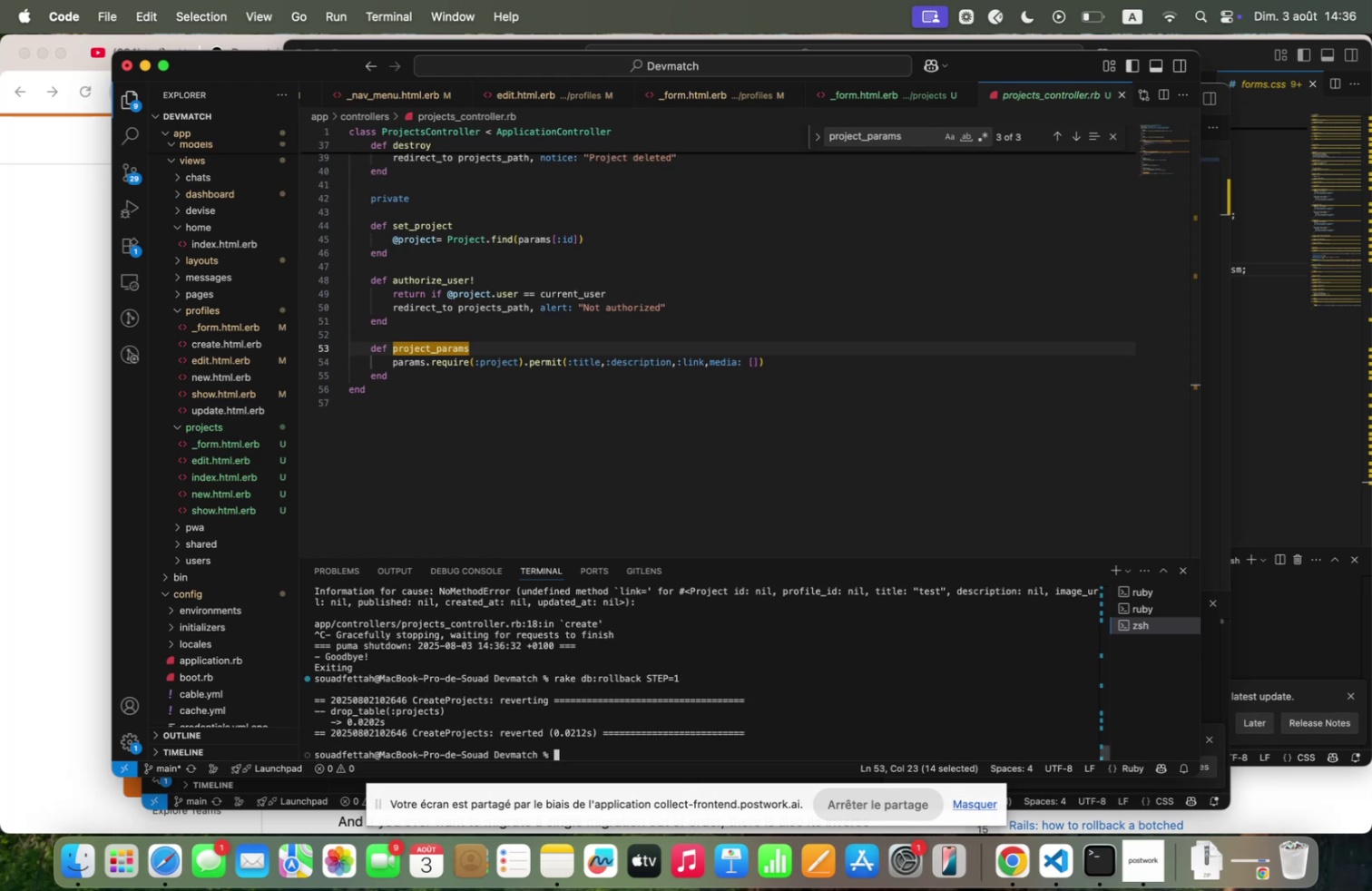 
wait(5.39)
 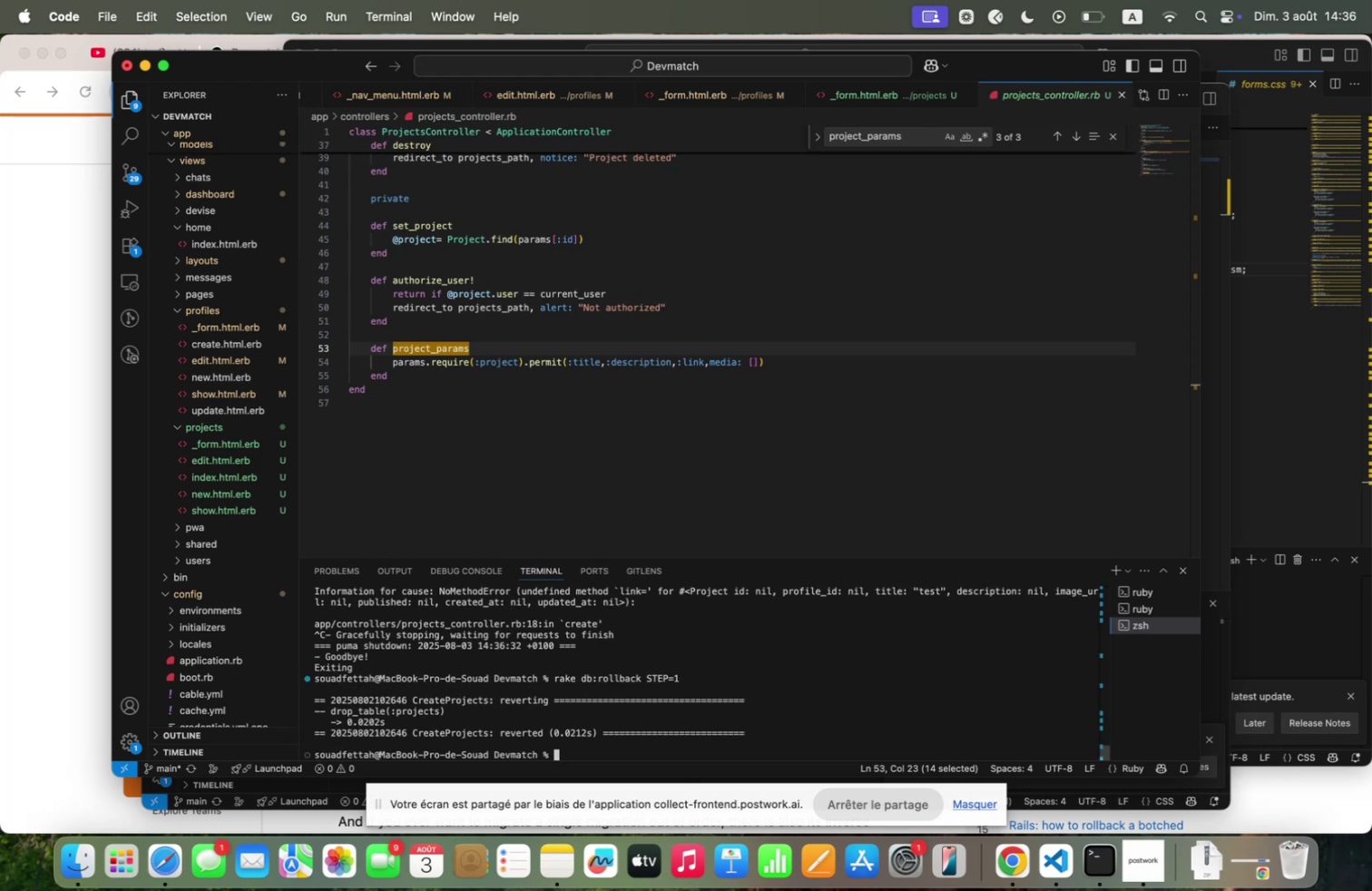 
scroll: coordinate [254, 546], scroll_direction: down, amount: 52.0
 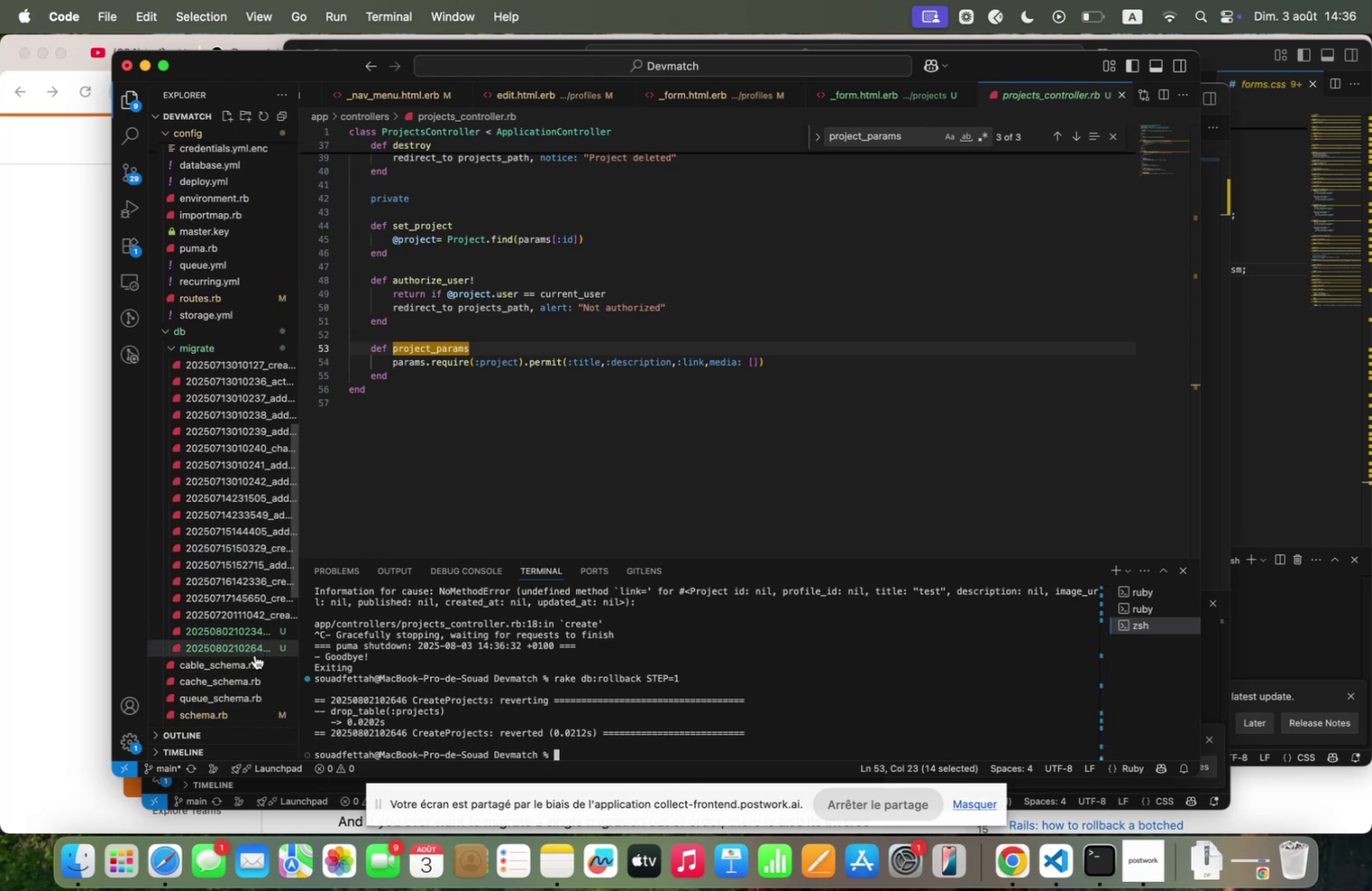 
left_click([255, 654])
 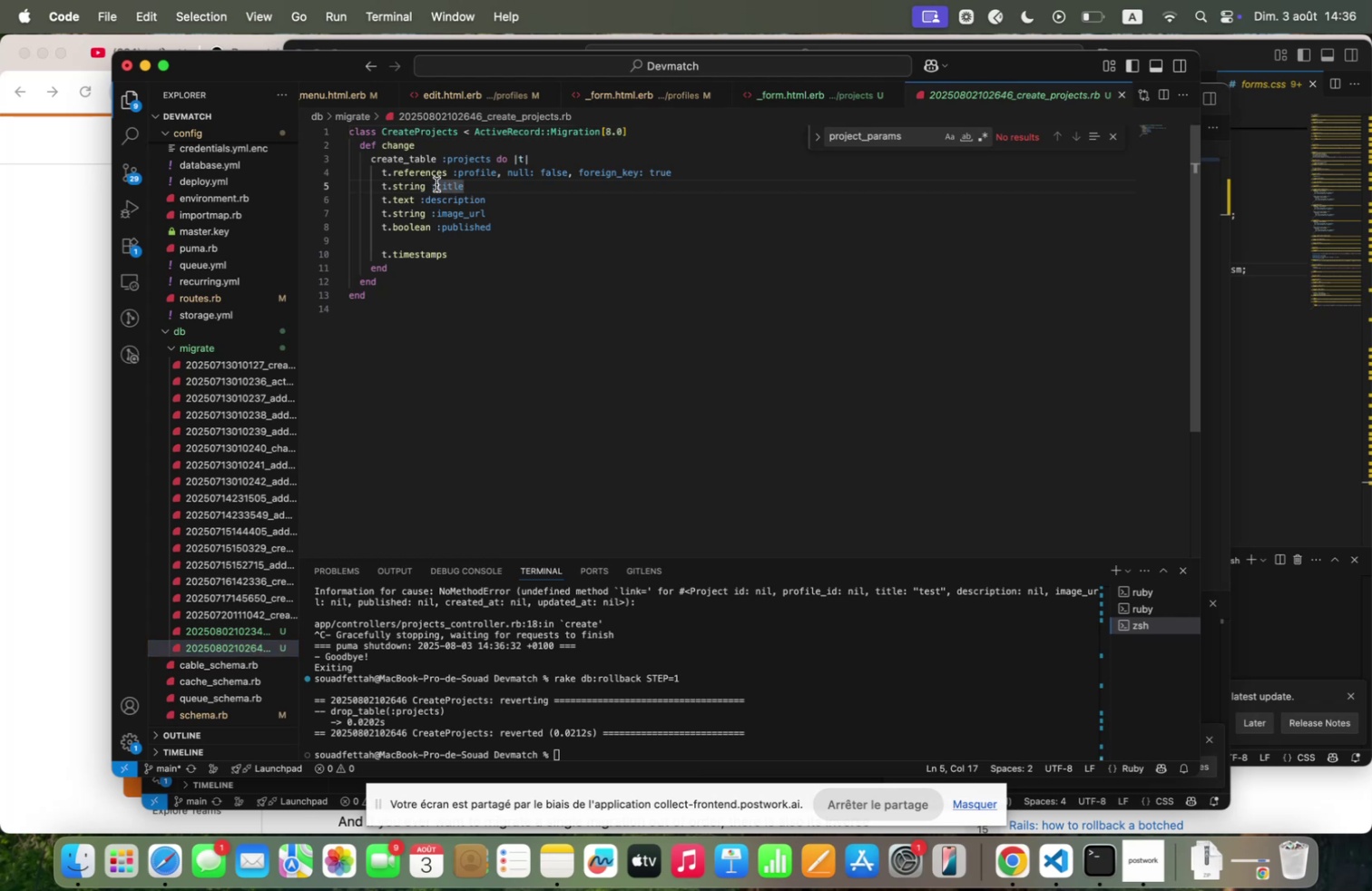 
key(Meta+C)
 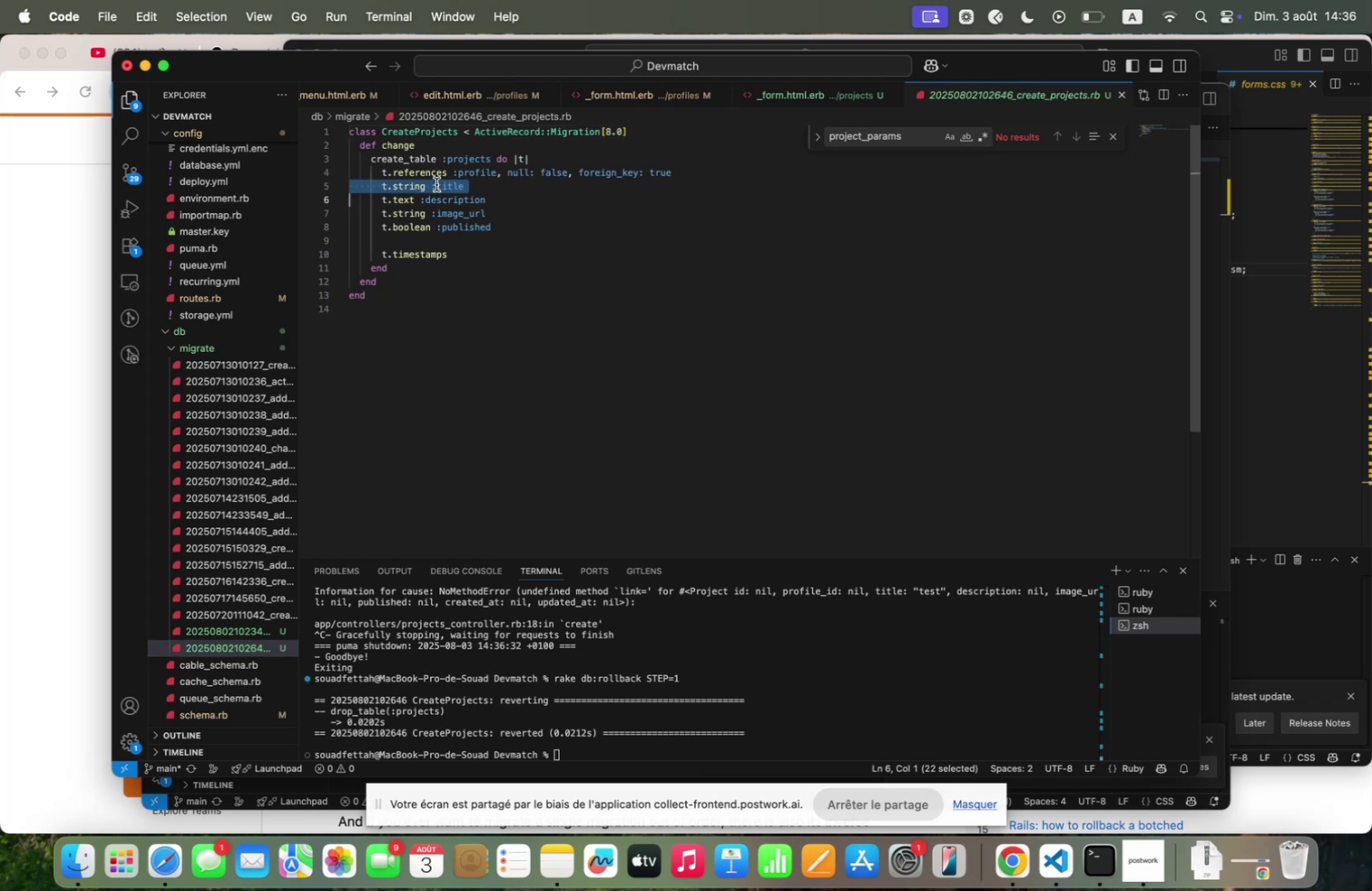 
key(Meta+C)
 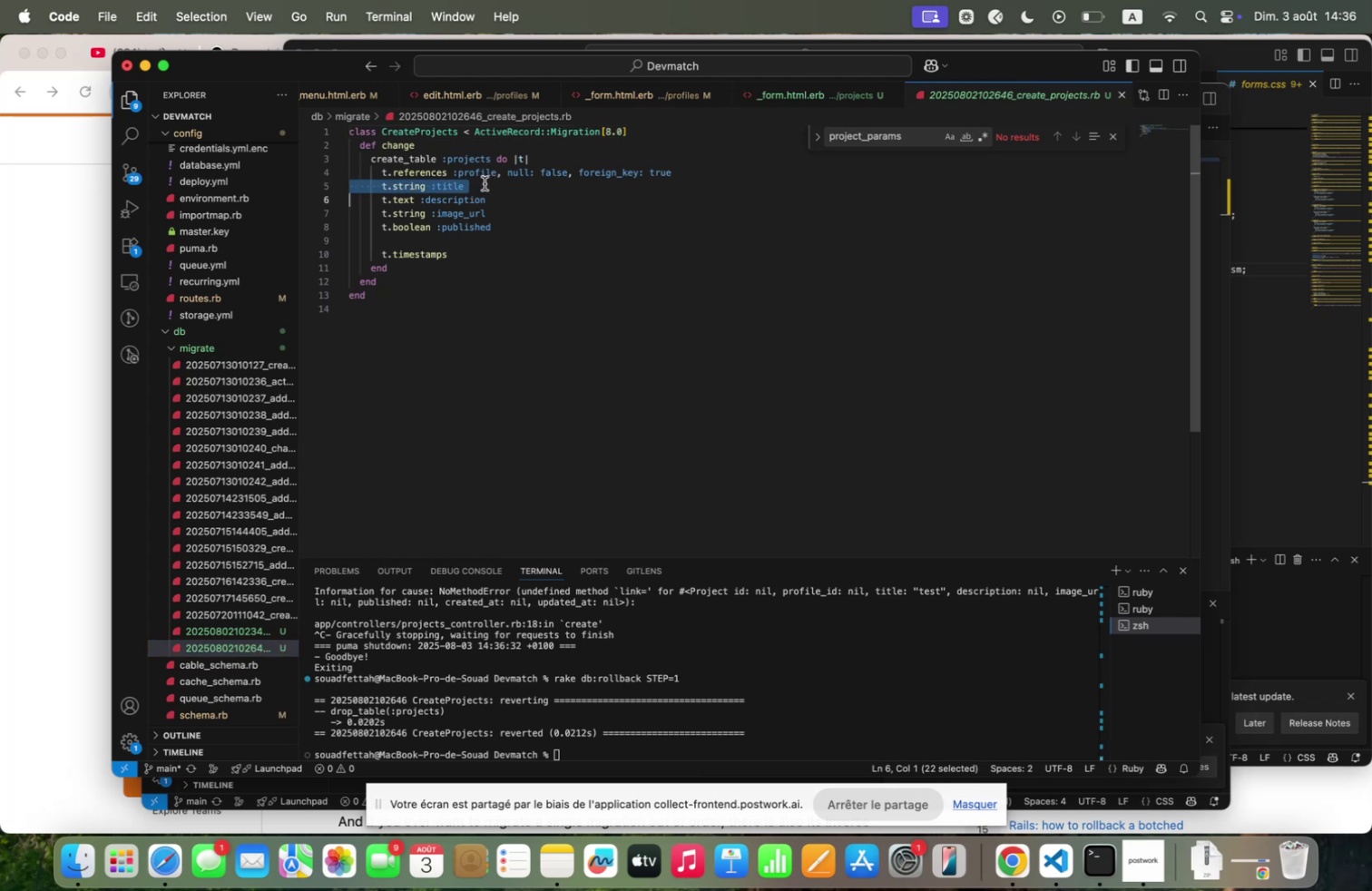 
left_click([482, 183])
 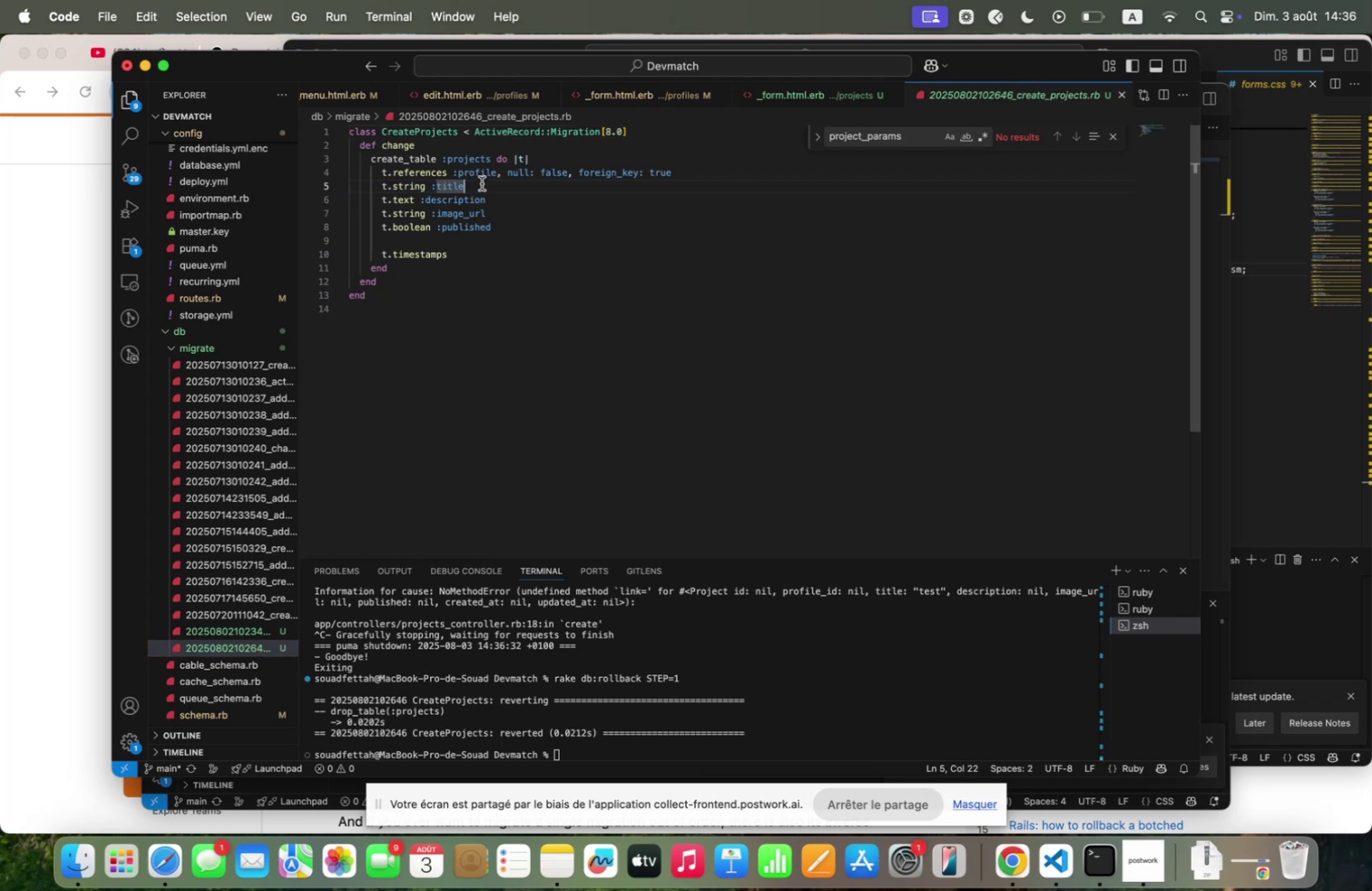 
key(Enter)
 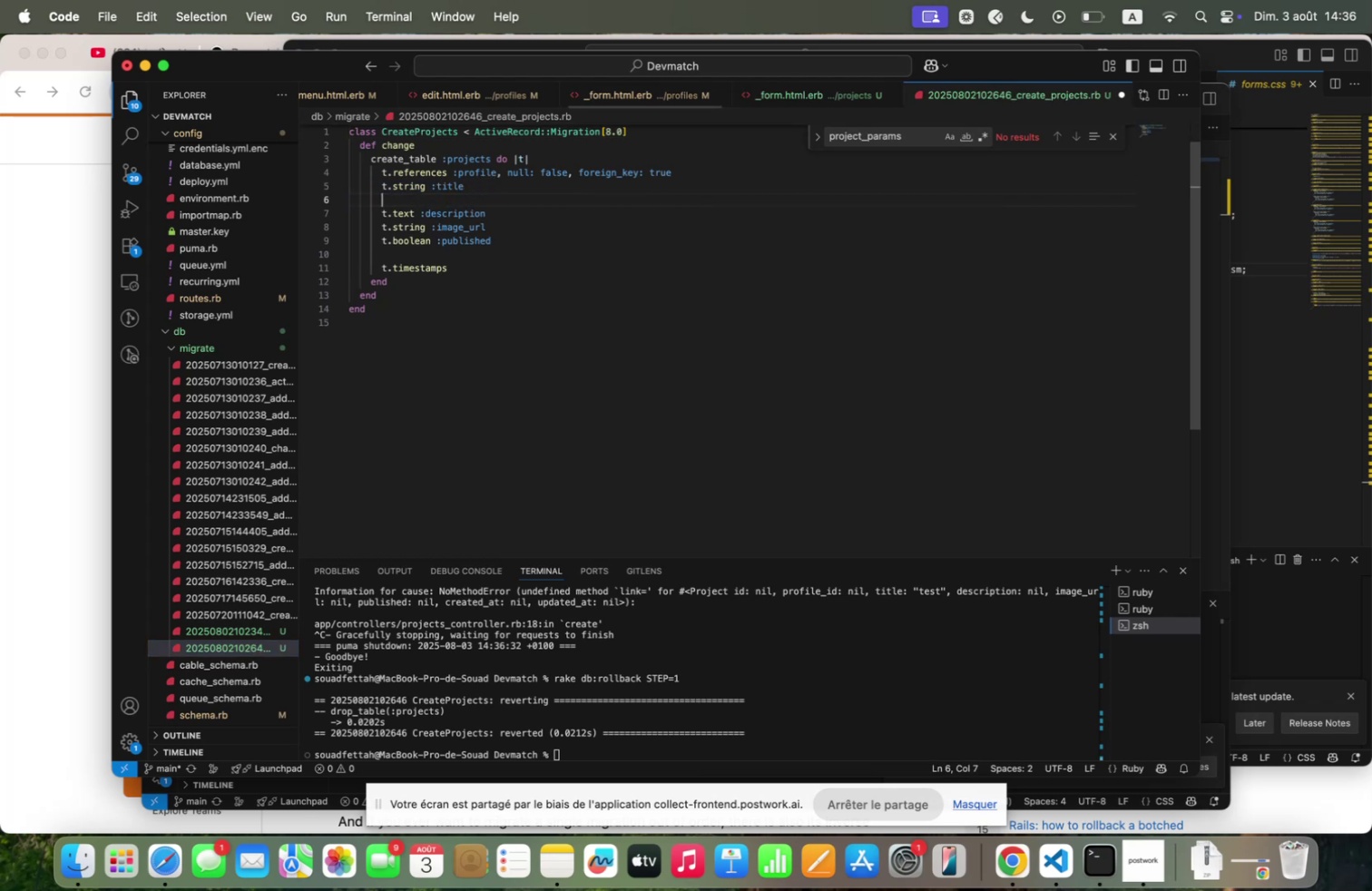 
key(Meta+V)
 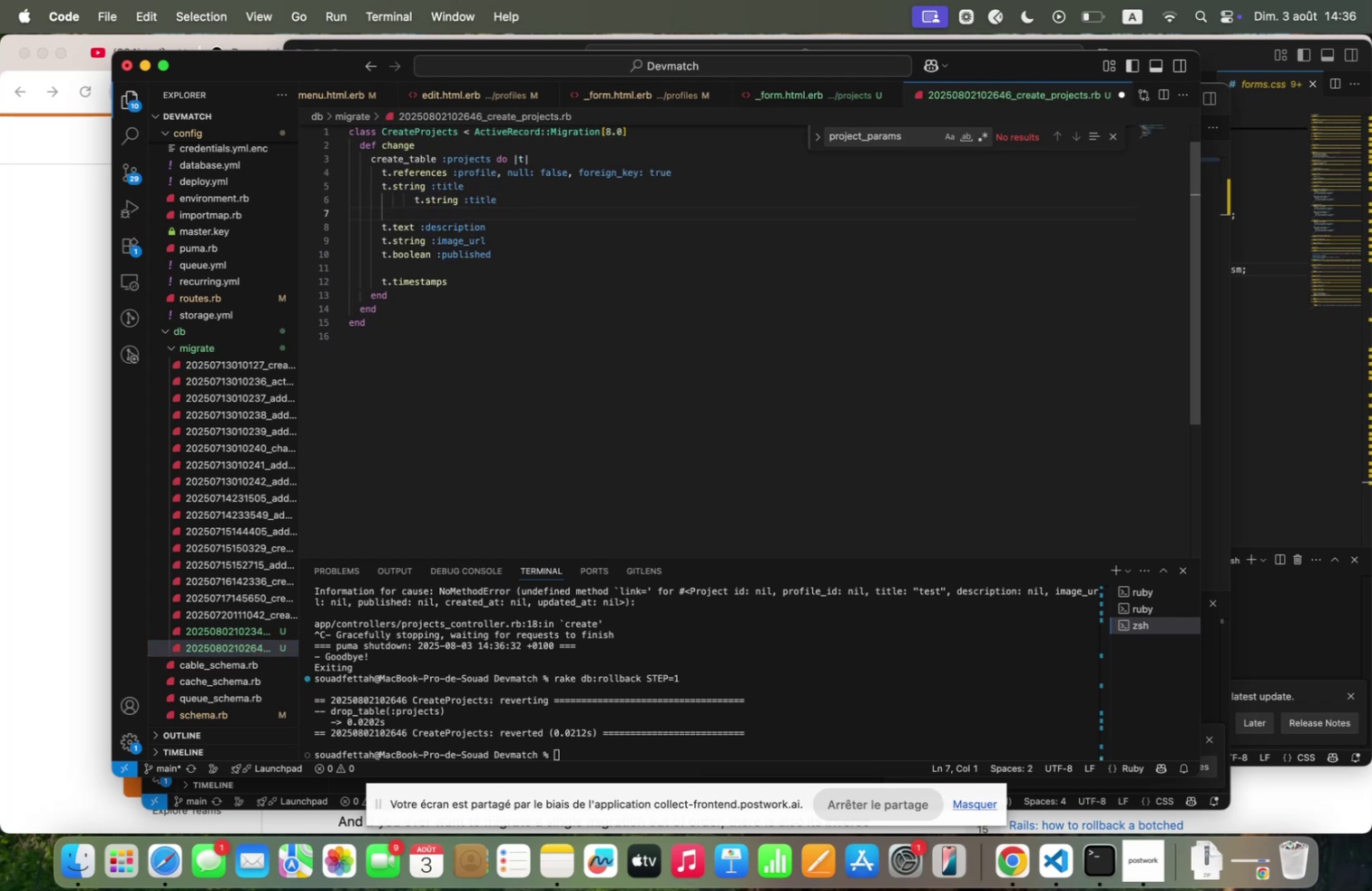 
key(Backspace)
 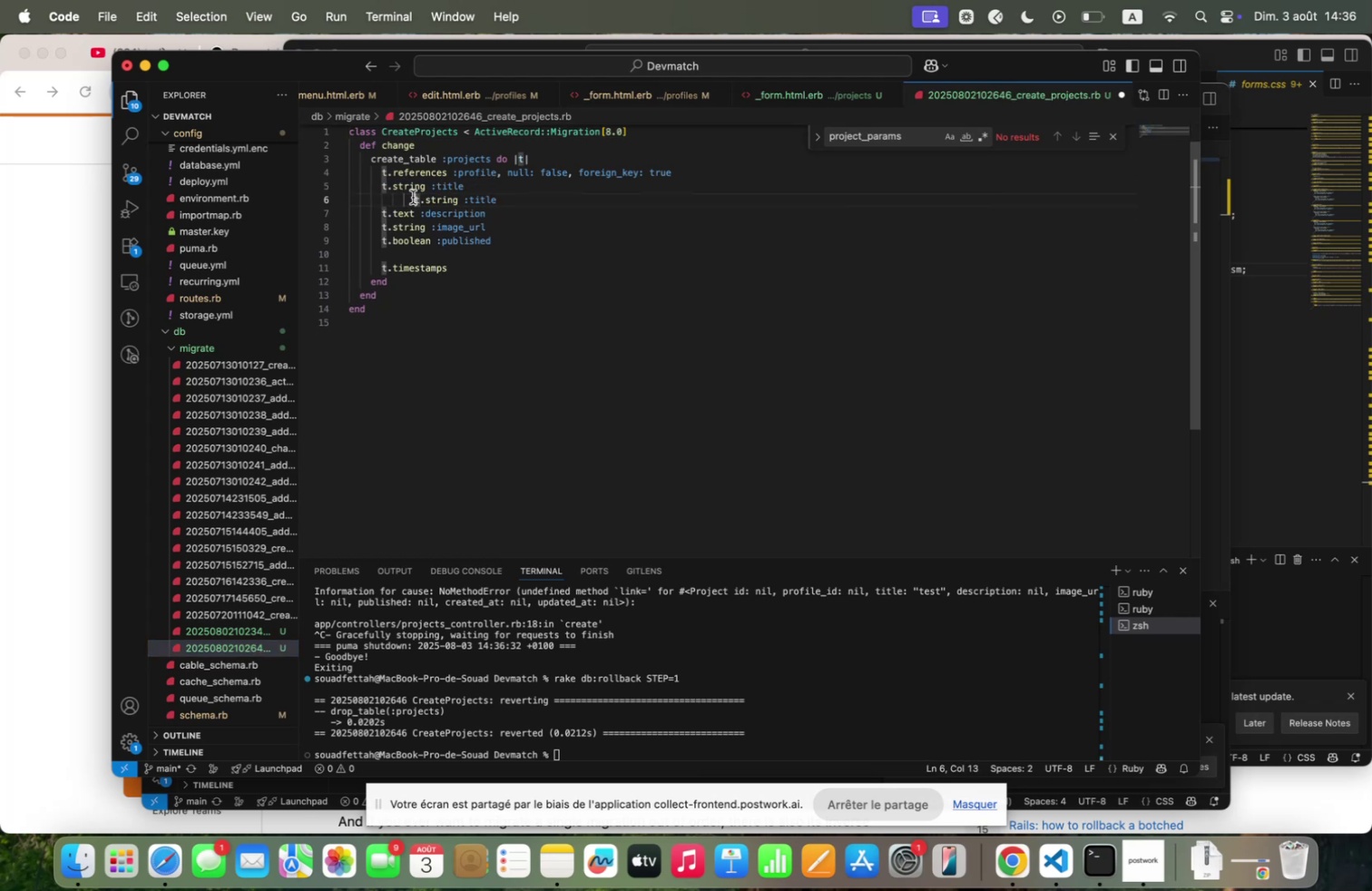 
key(Backspace)
 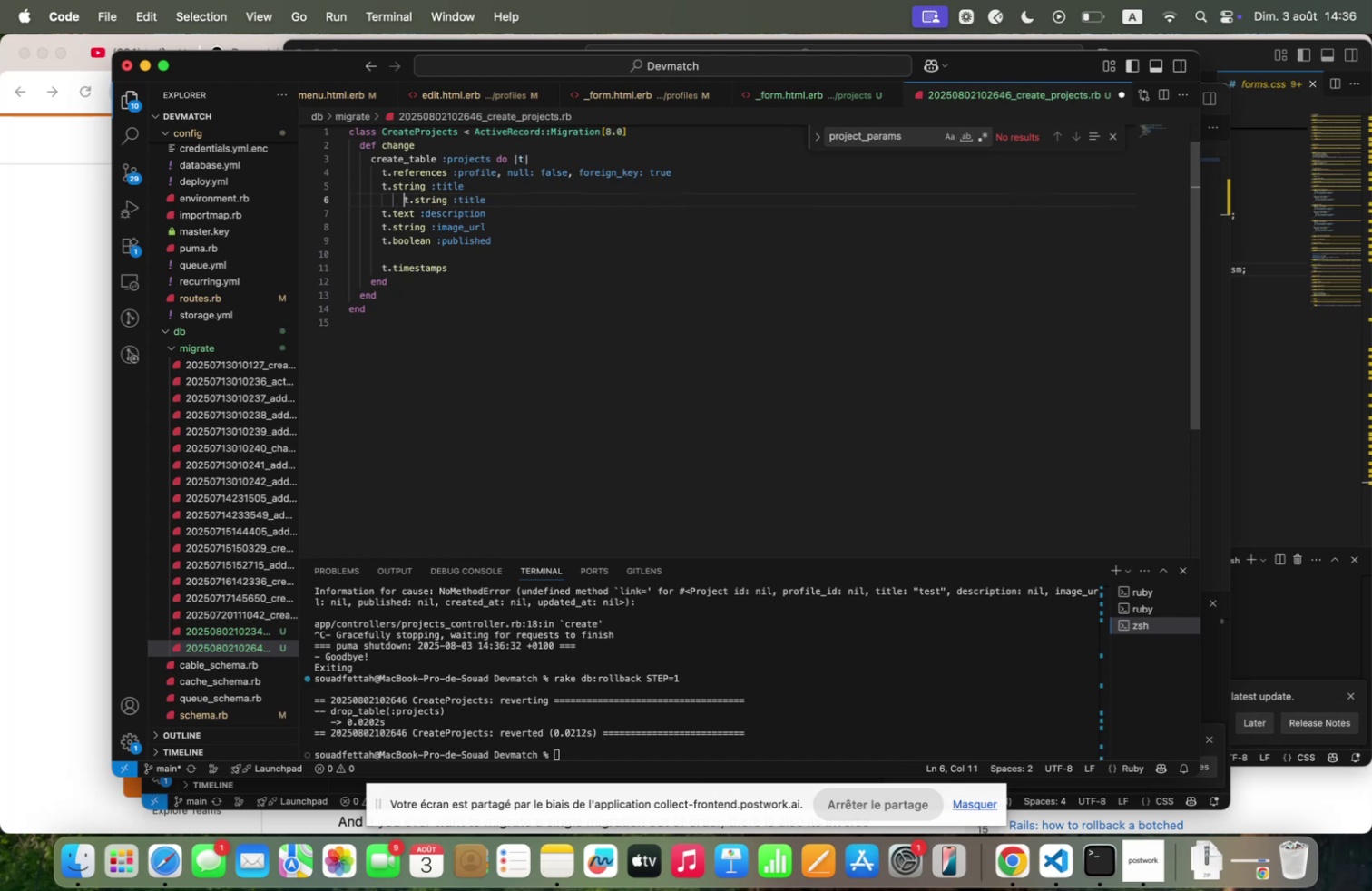 
key(Backspace)
 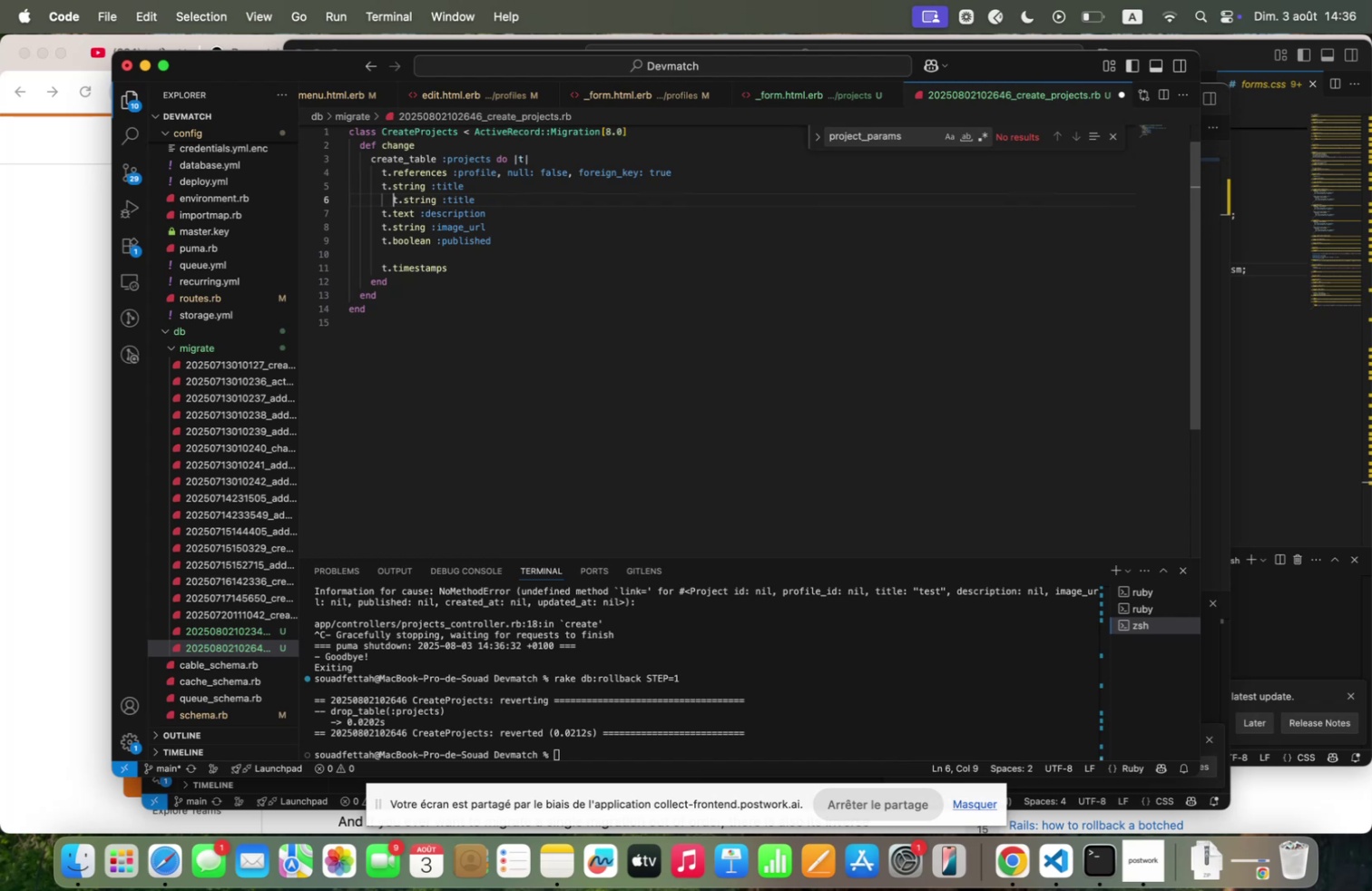 
key(Backspace)
 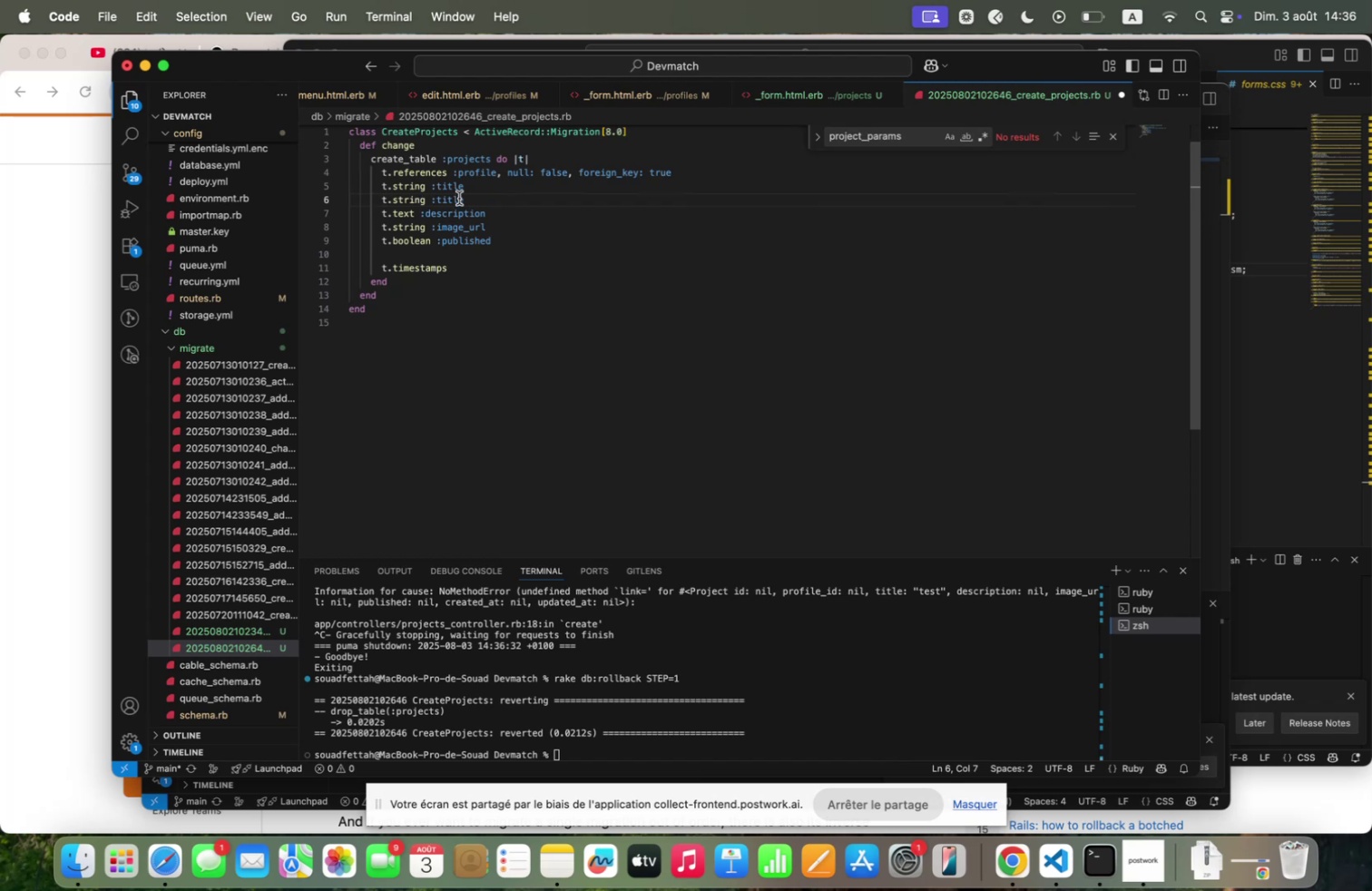 
double_click([459, 198])
 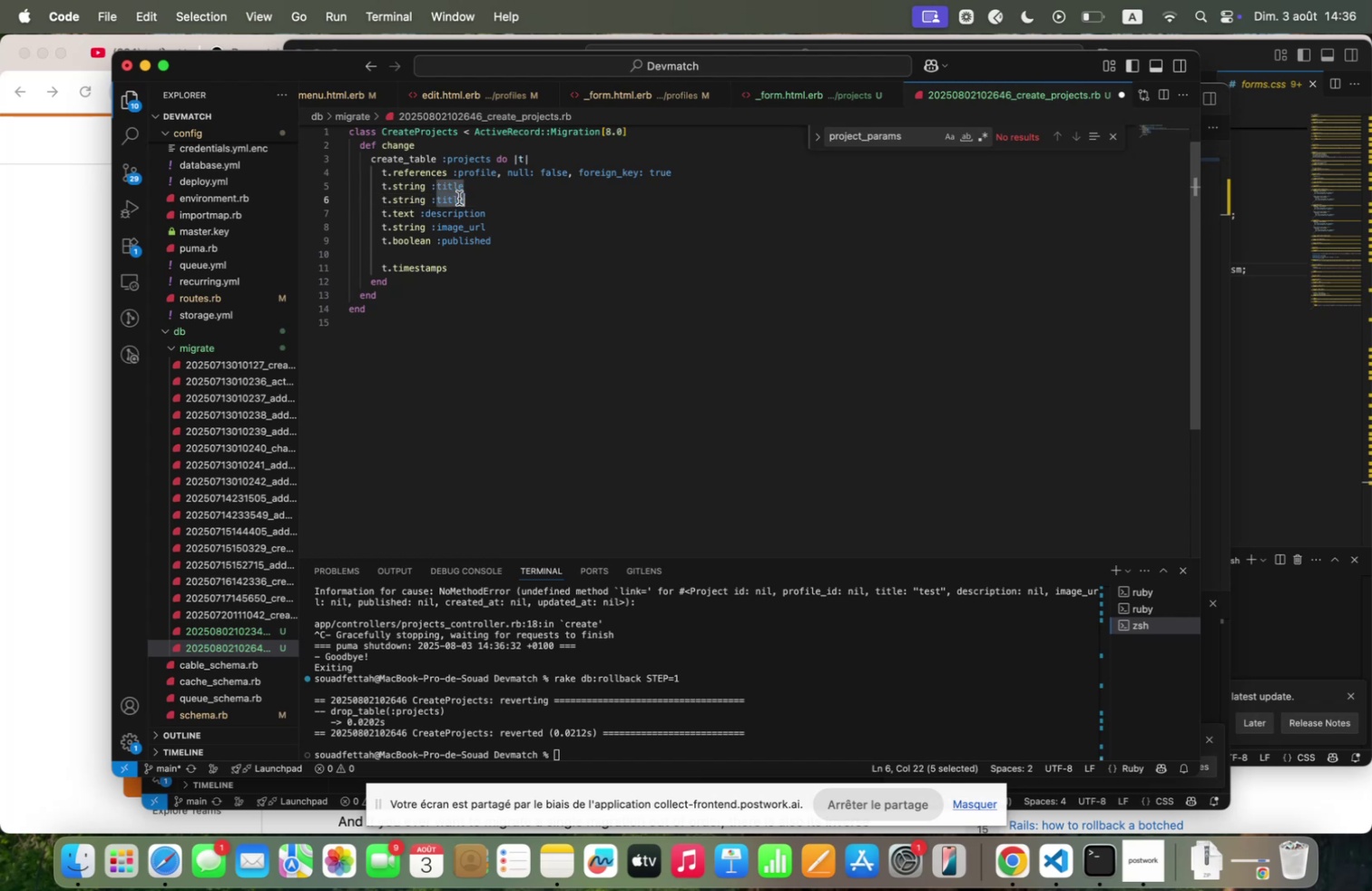 
type(link)
 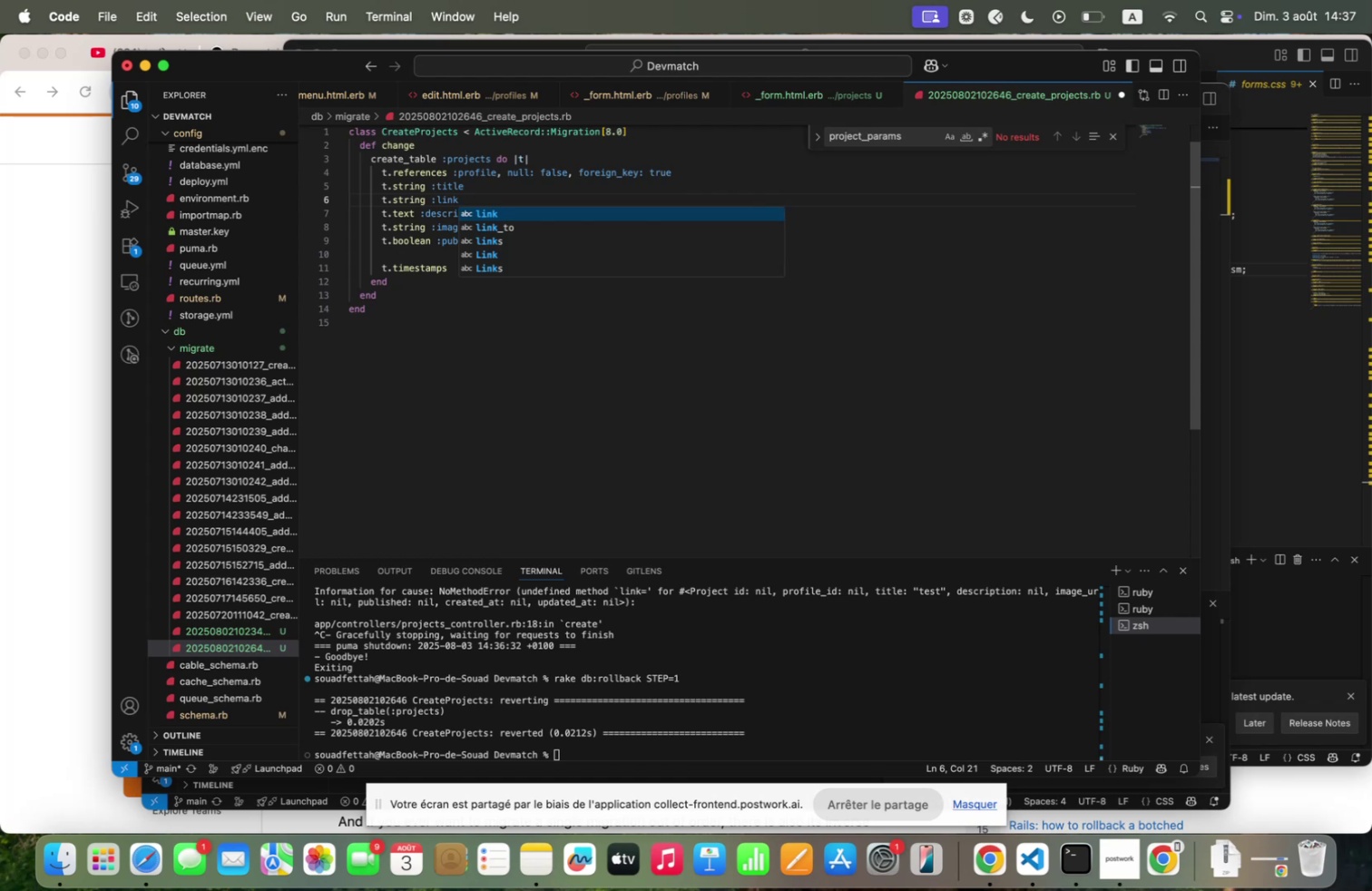 
wait(20.83)
 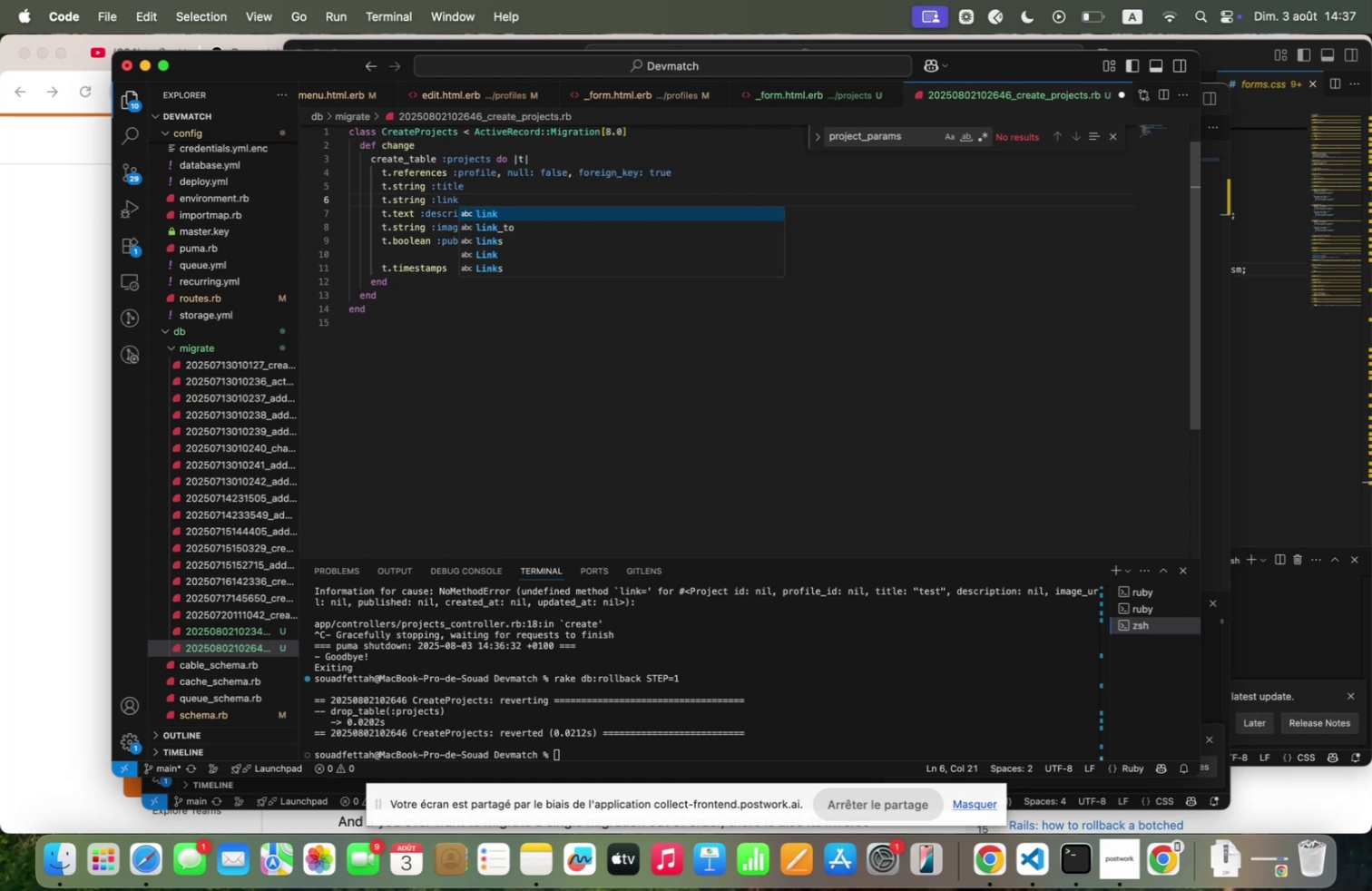 
left_click([436, 174])
 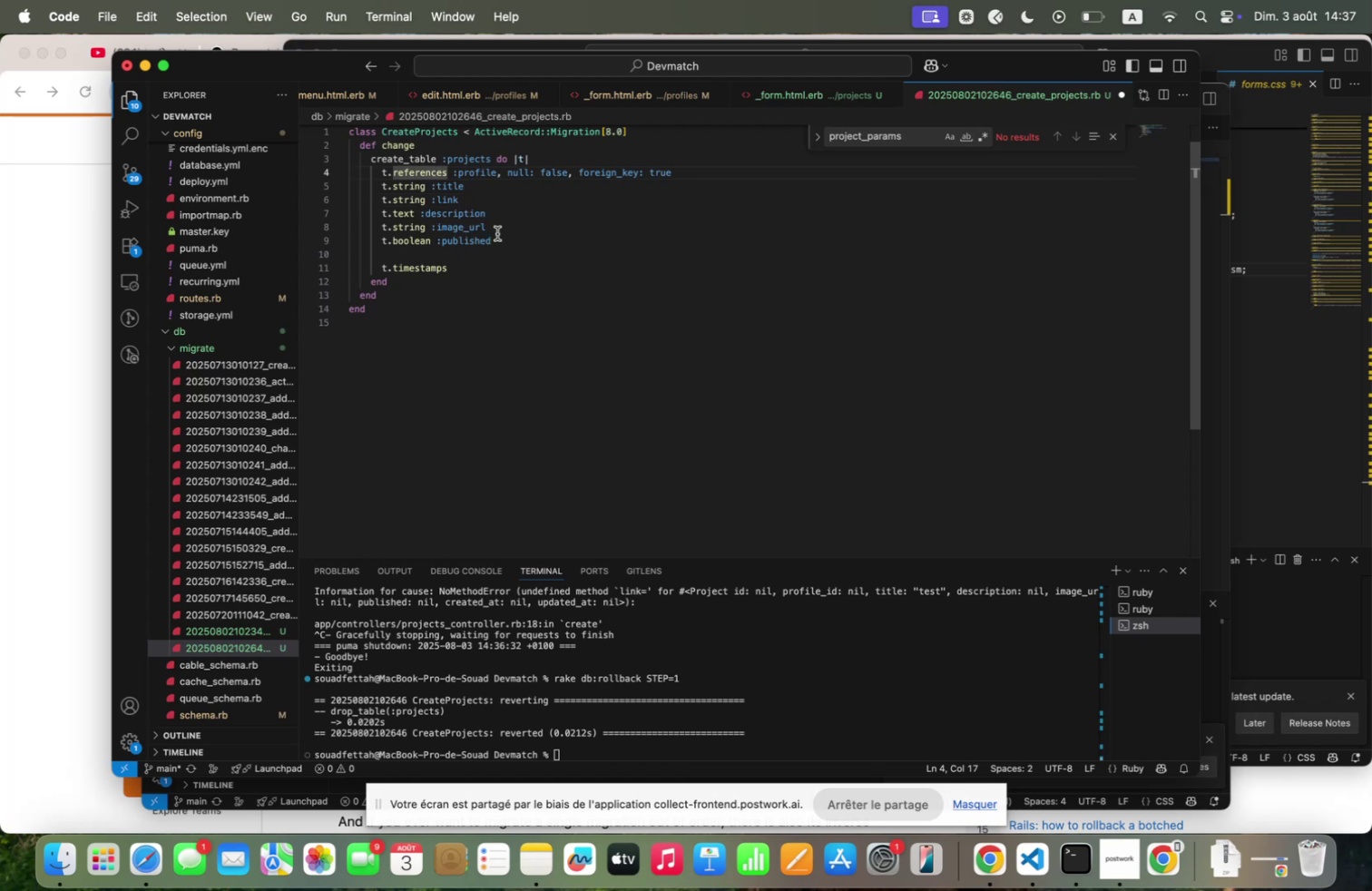 
wait(8.56)
 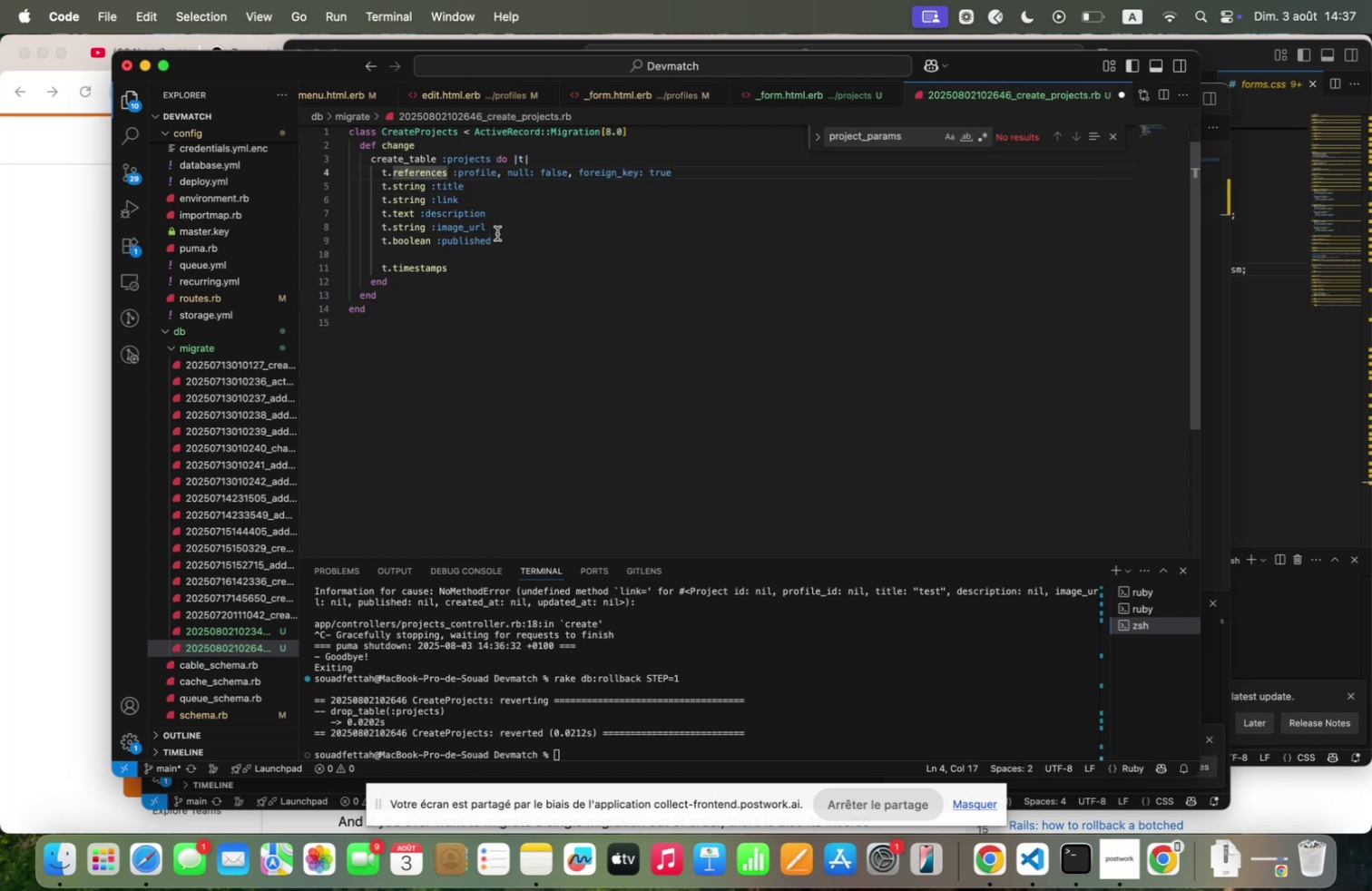 
left_click([466, 216])
 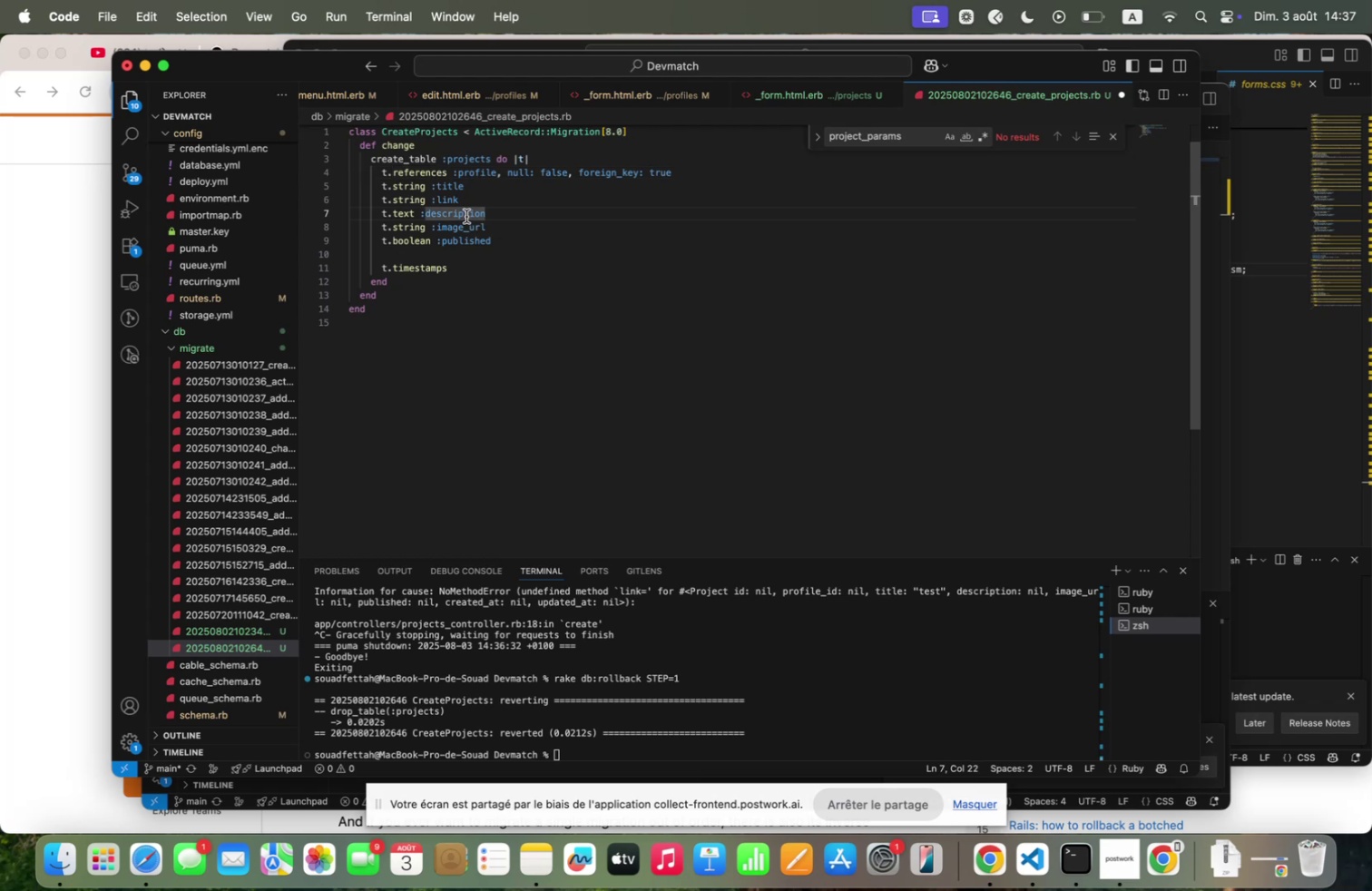 
key(Meta+S)
 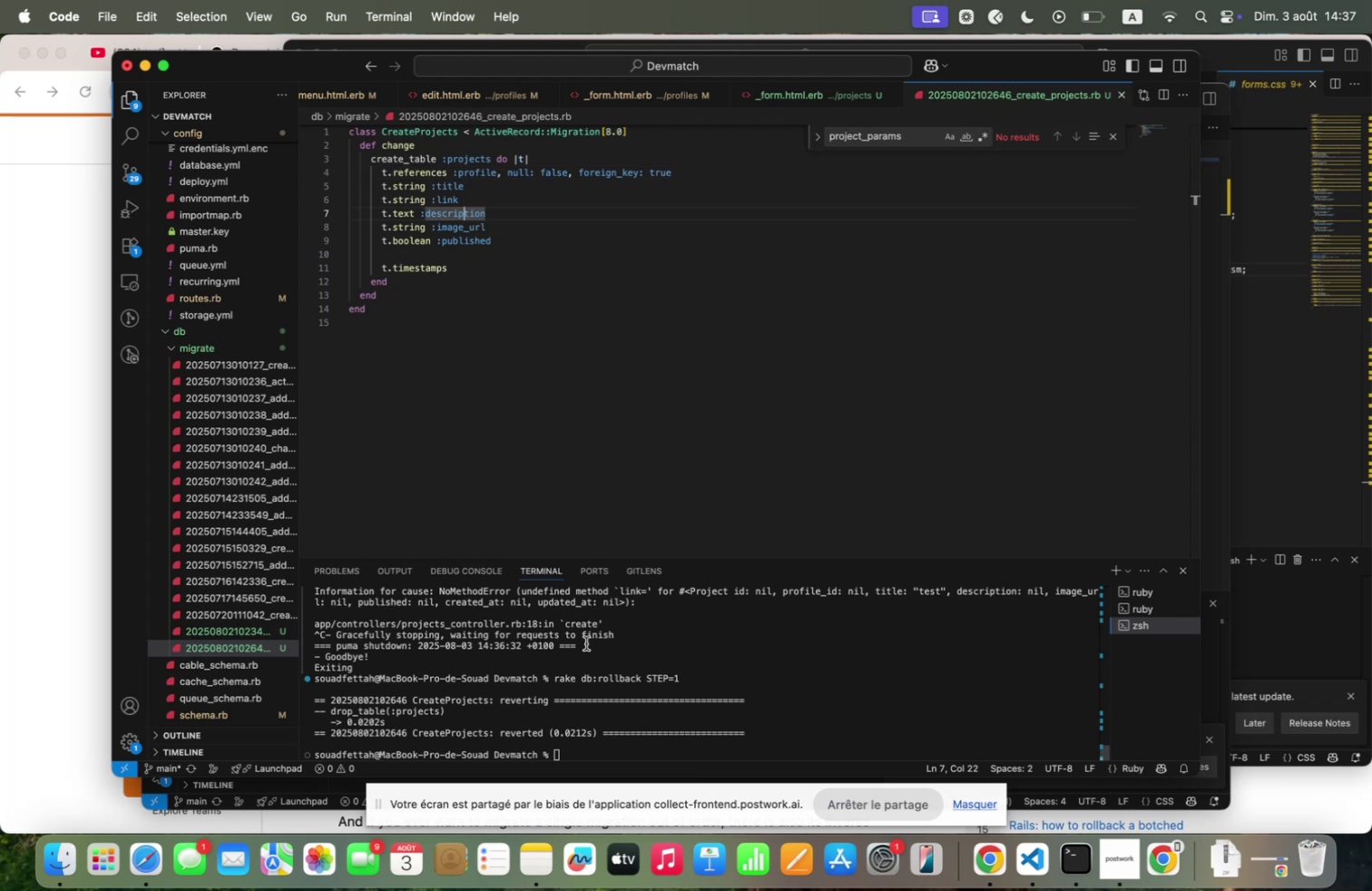 
left_click([559, 749])
 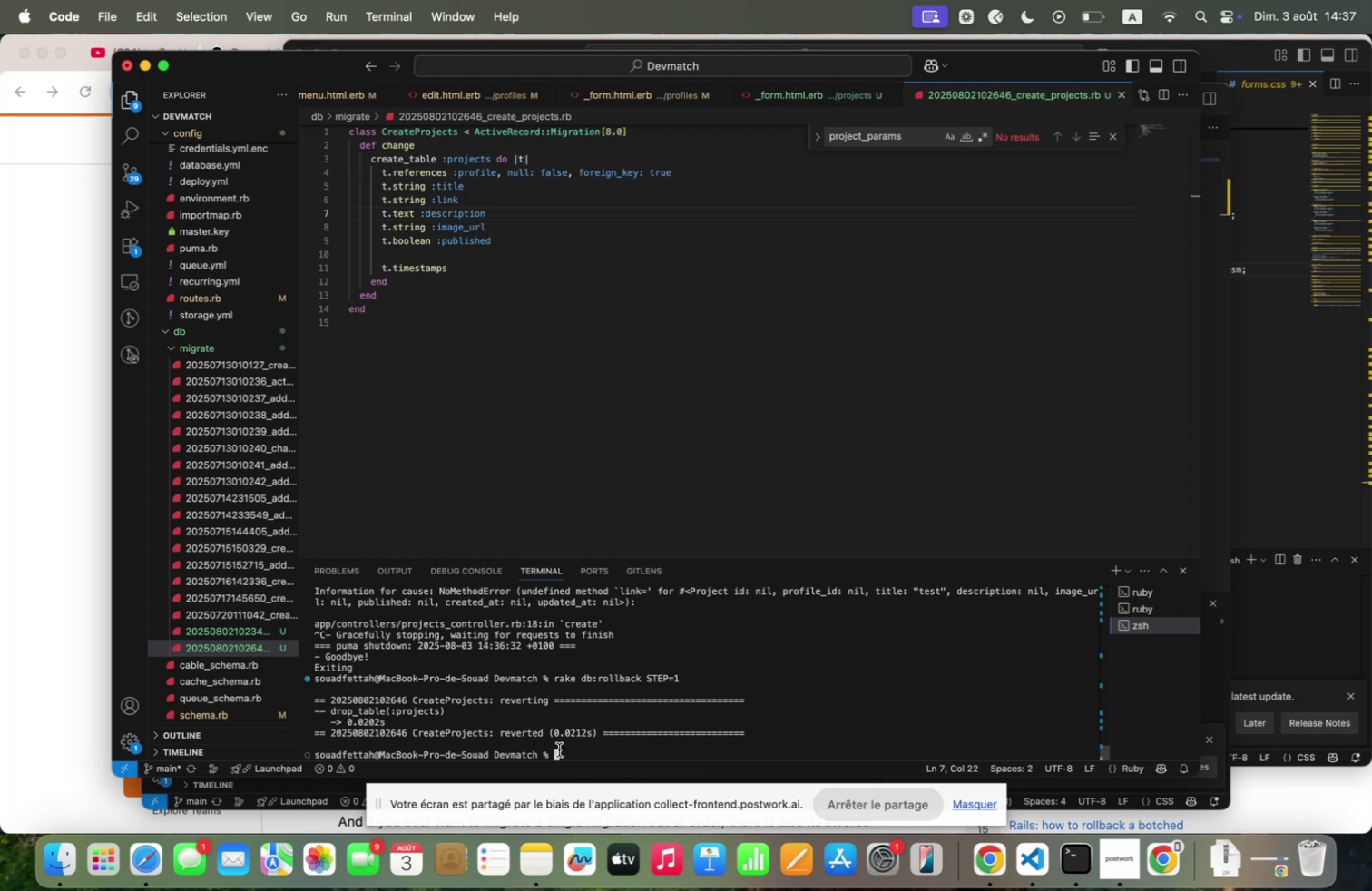 
type(rqils db.;igrqte)
 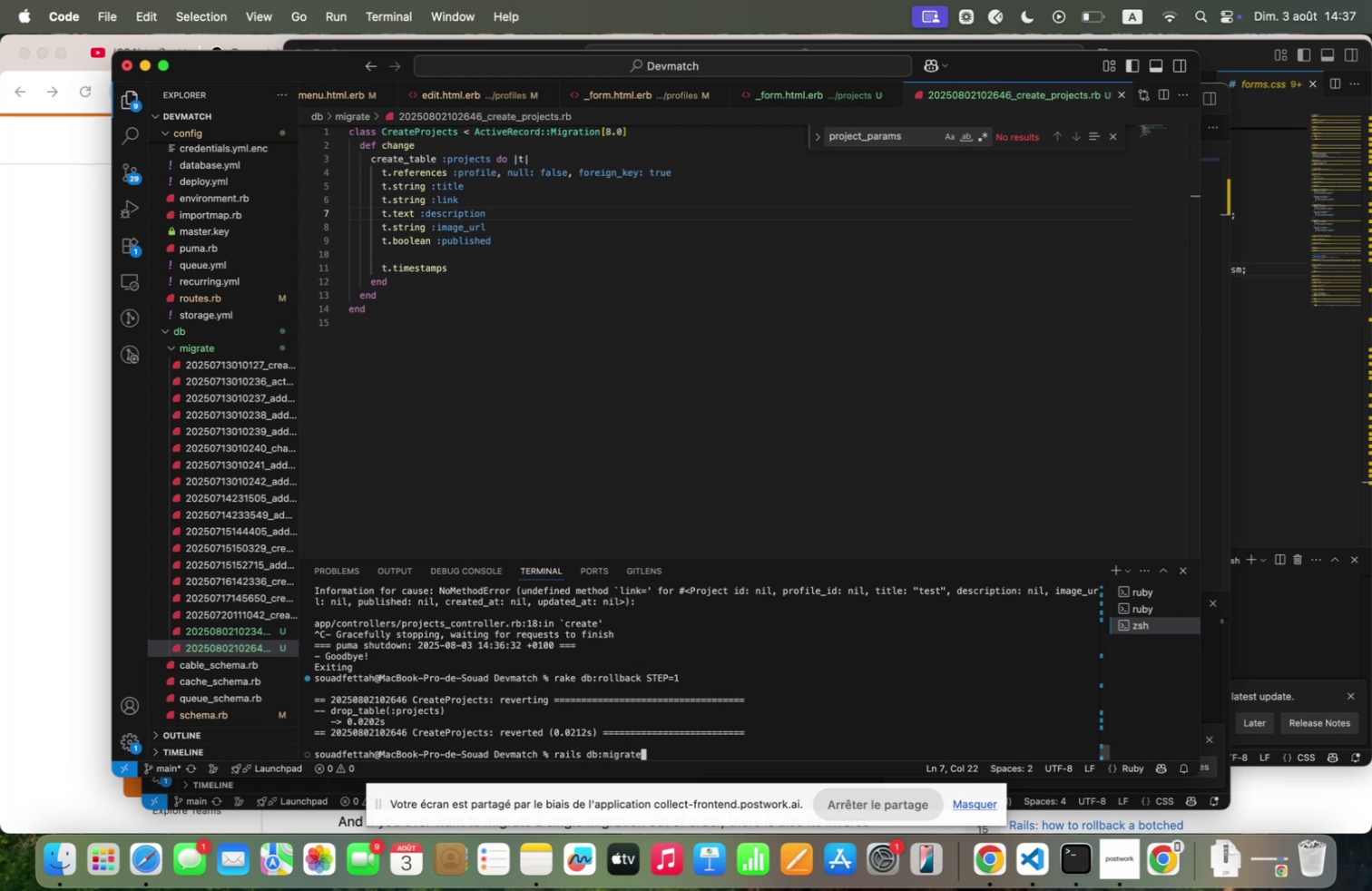 
key(Enter)
 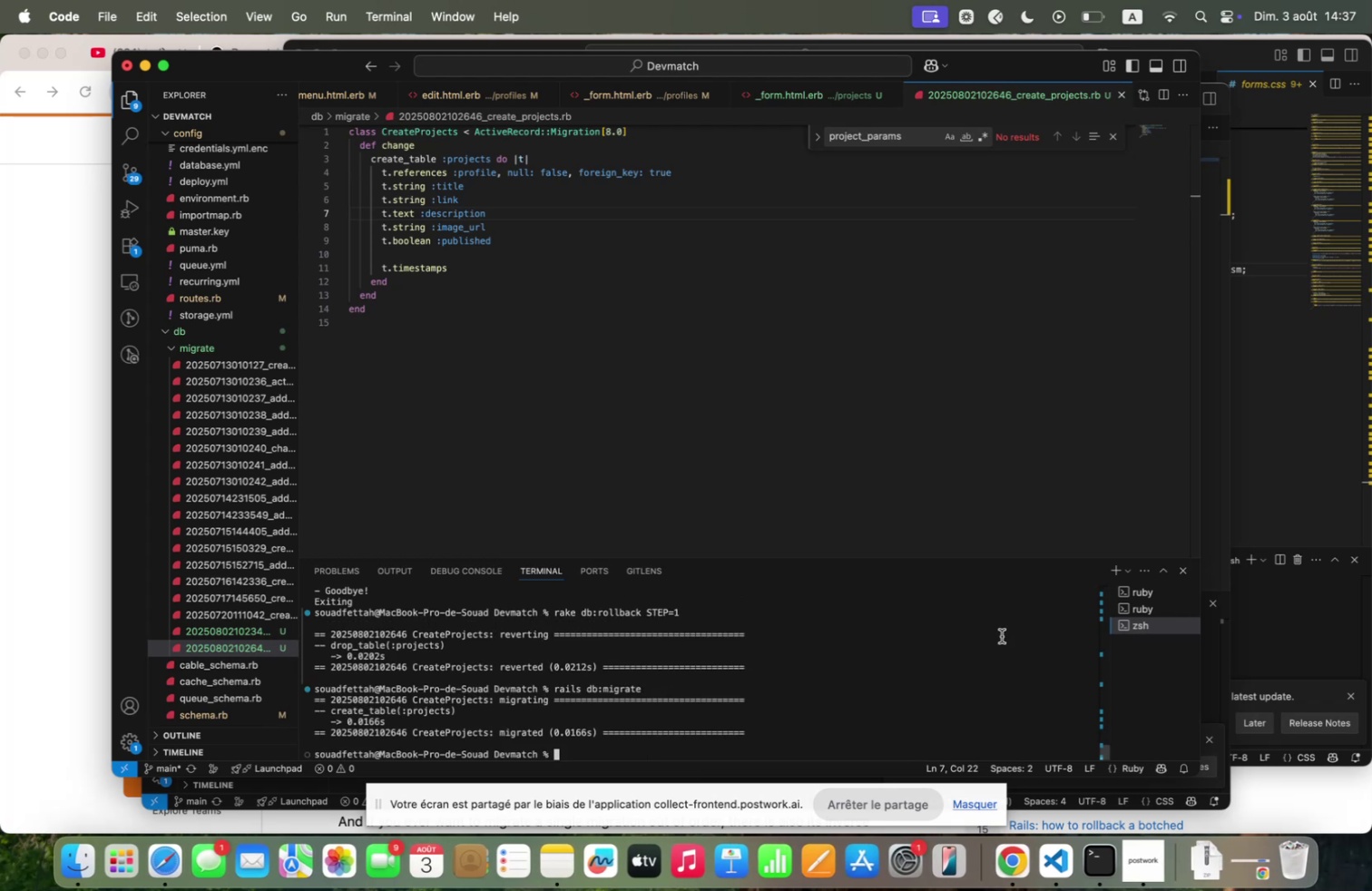 
wait(5.12)
 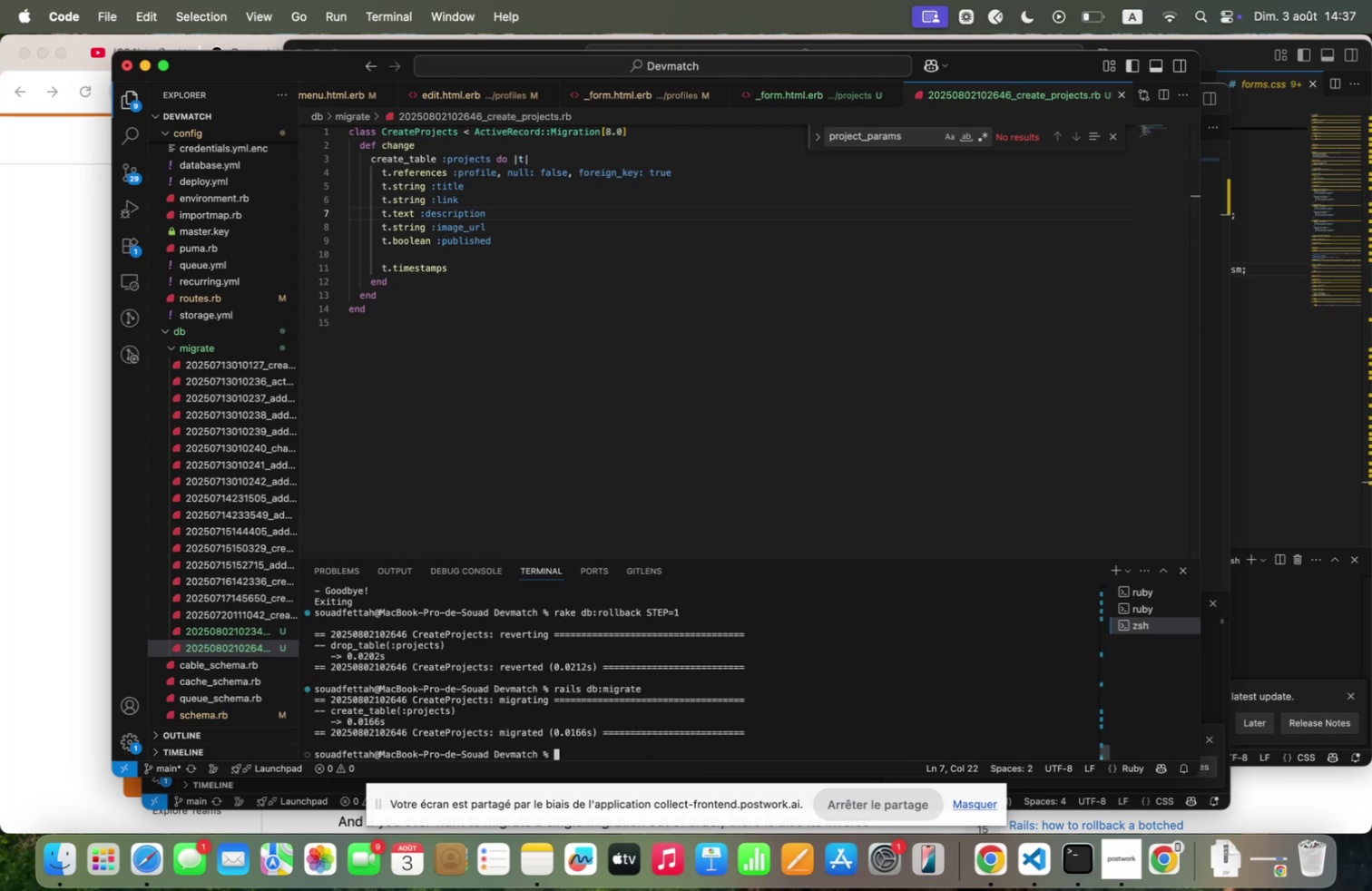 
key(ArrowUp)
 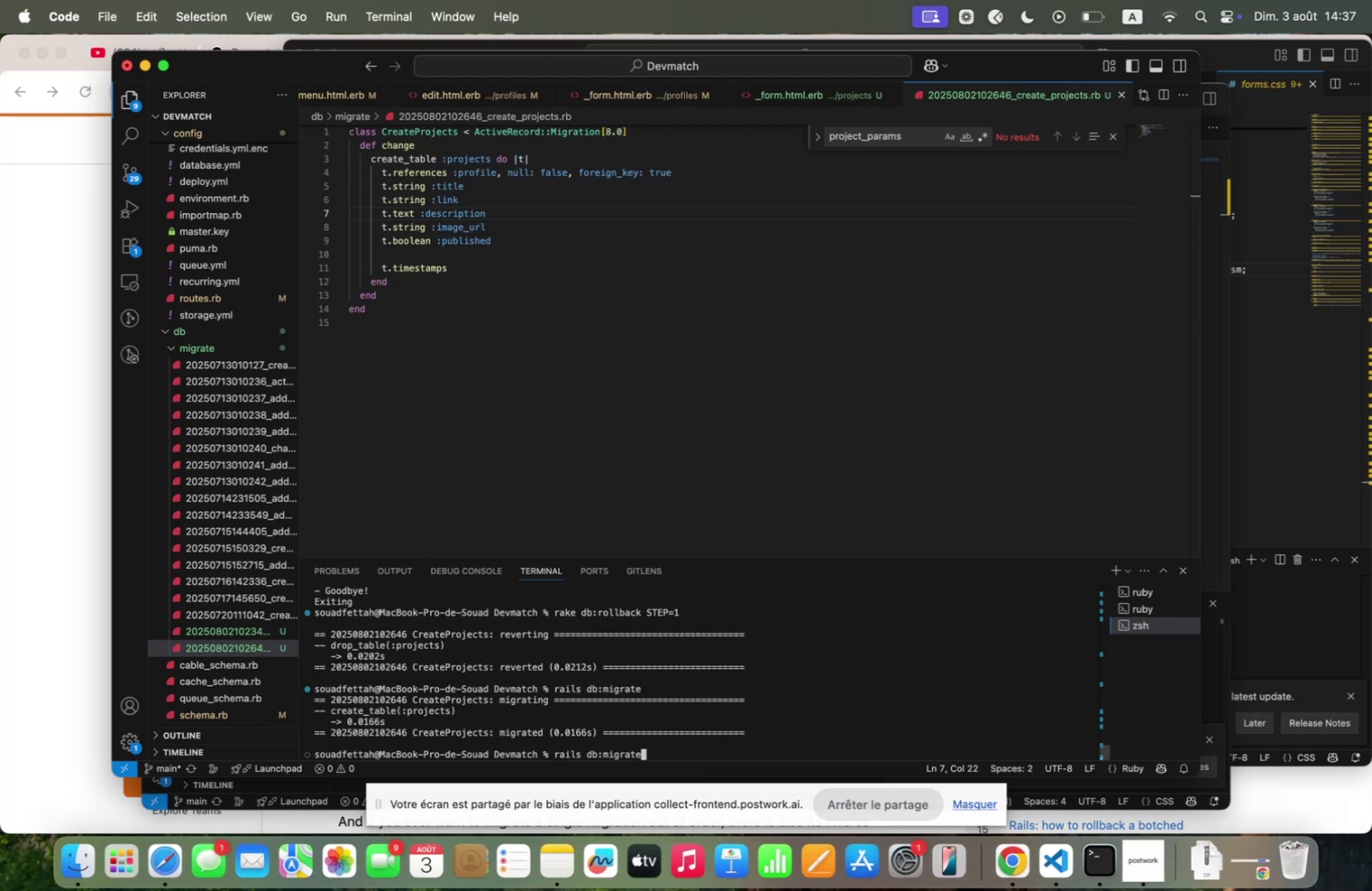 
key(ArrowUp)
 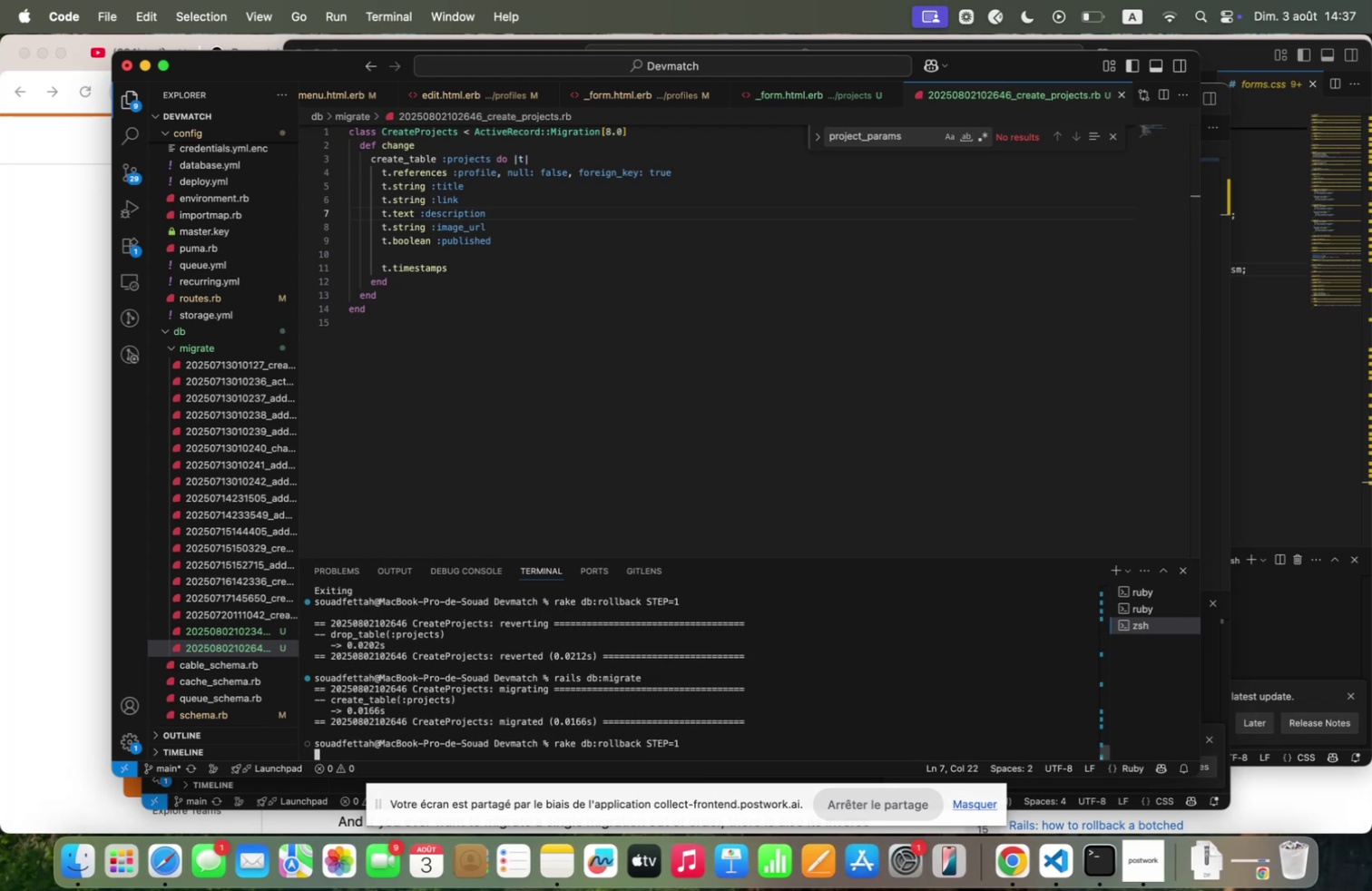 
key(ArrowUp)
 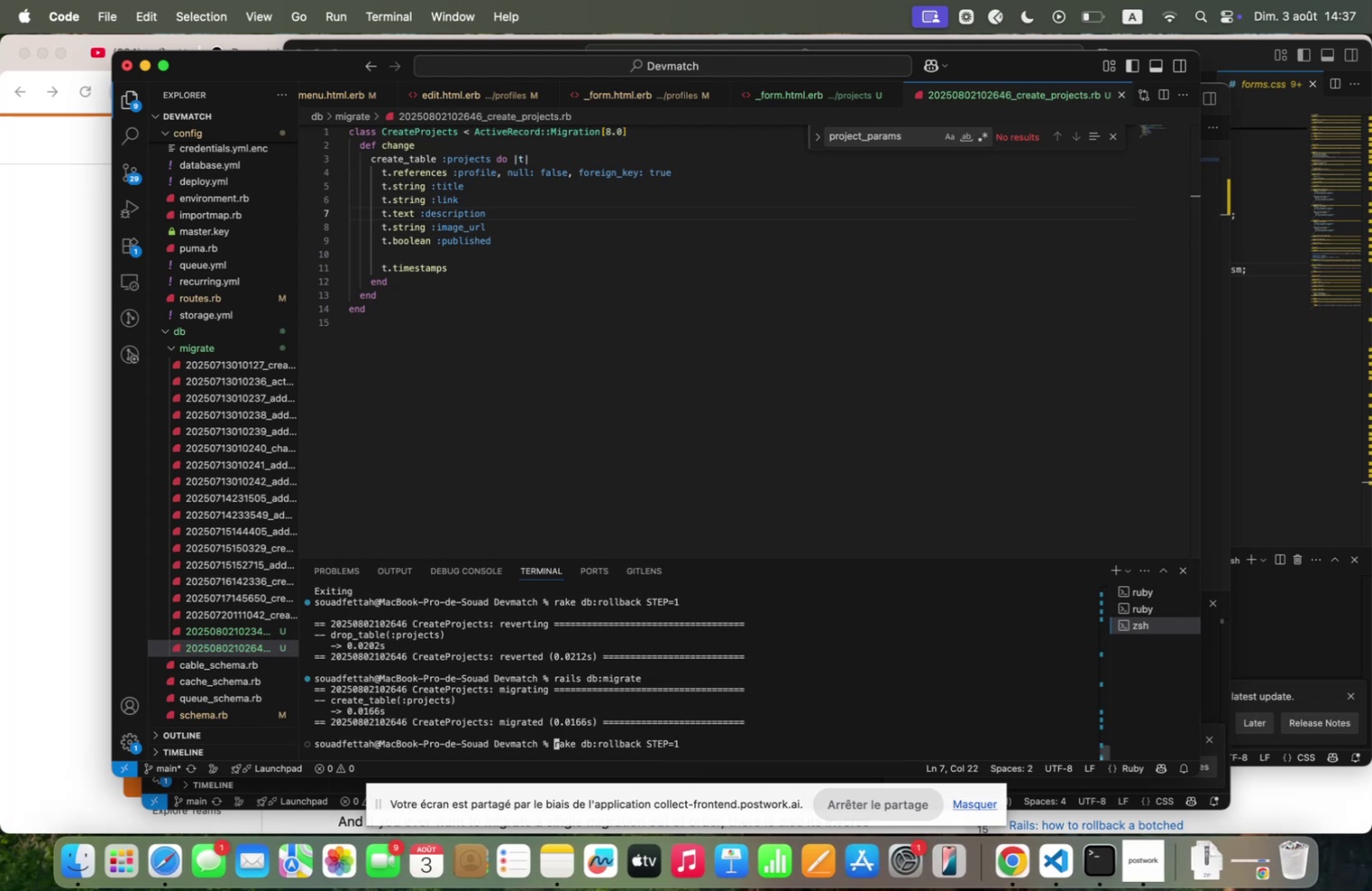 
key(ArrowUp)
 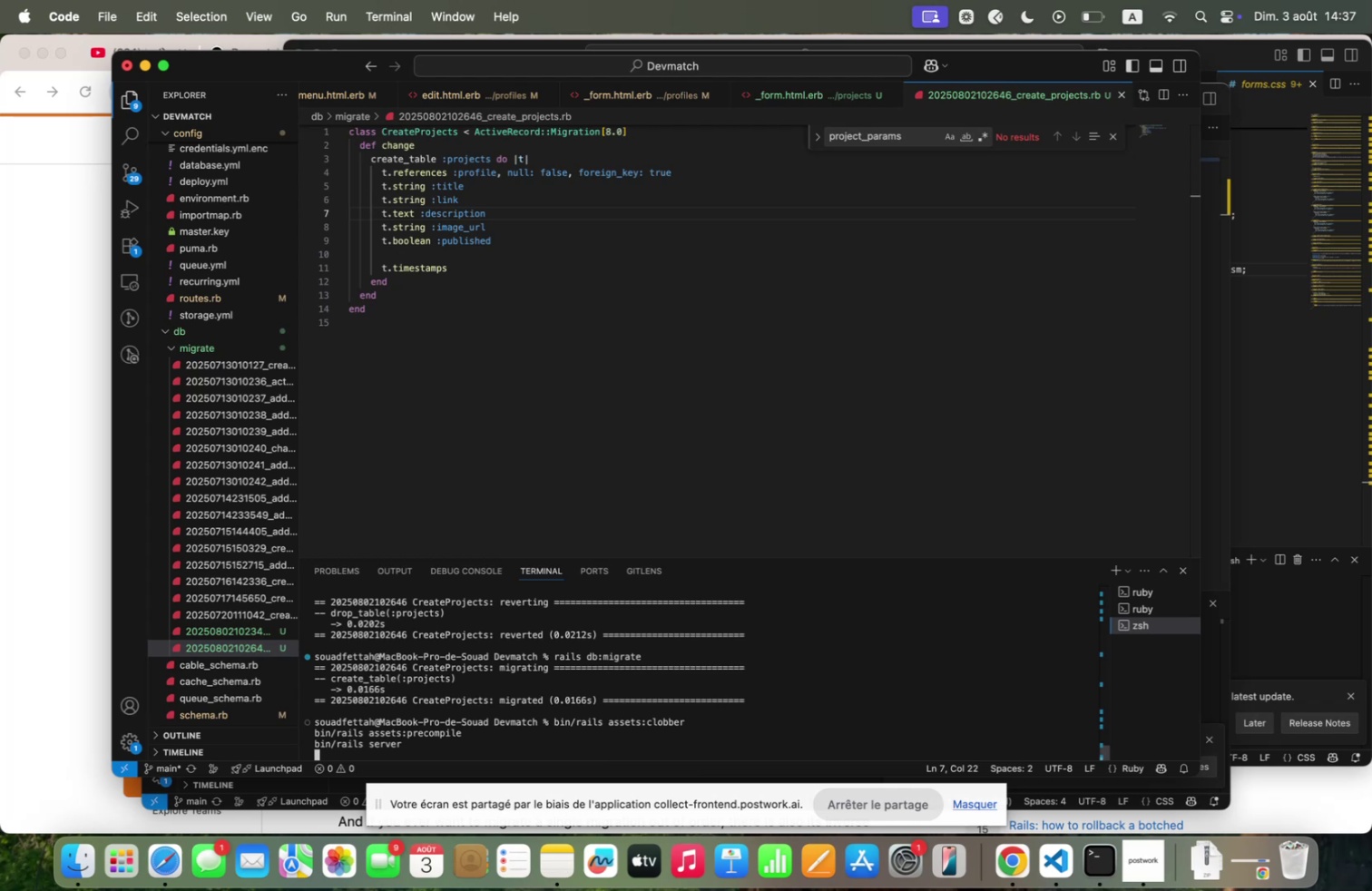 
key(ArrowUp)
 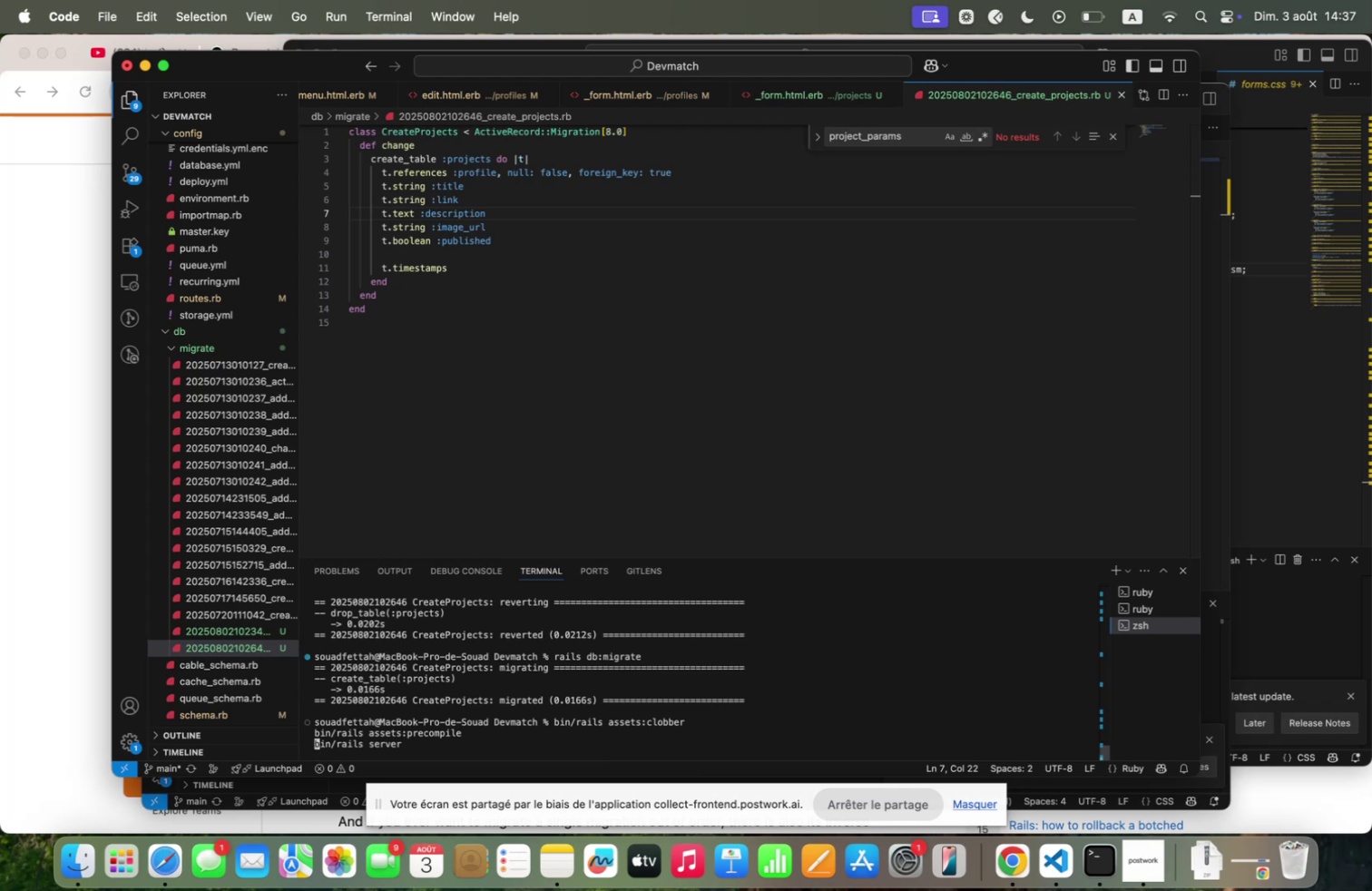 
key(ArrowDown)
 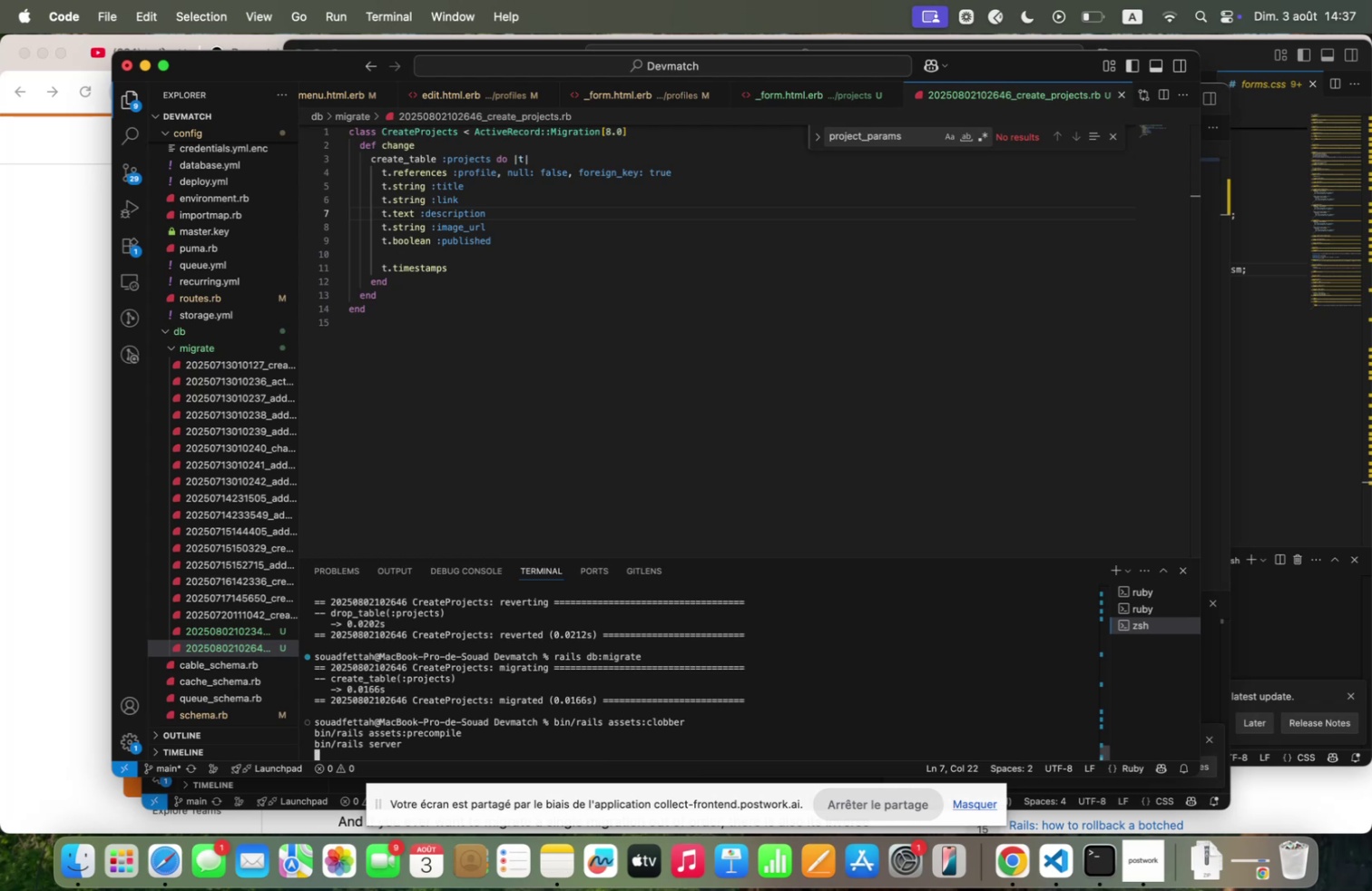 
key(Enter)
 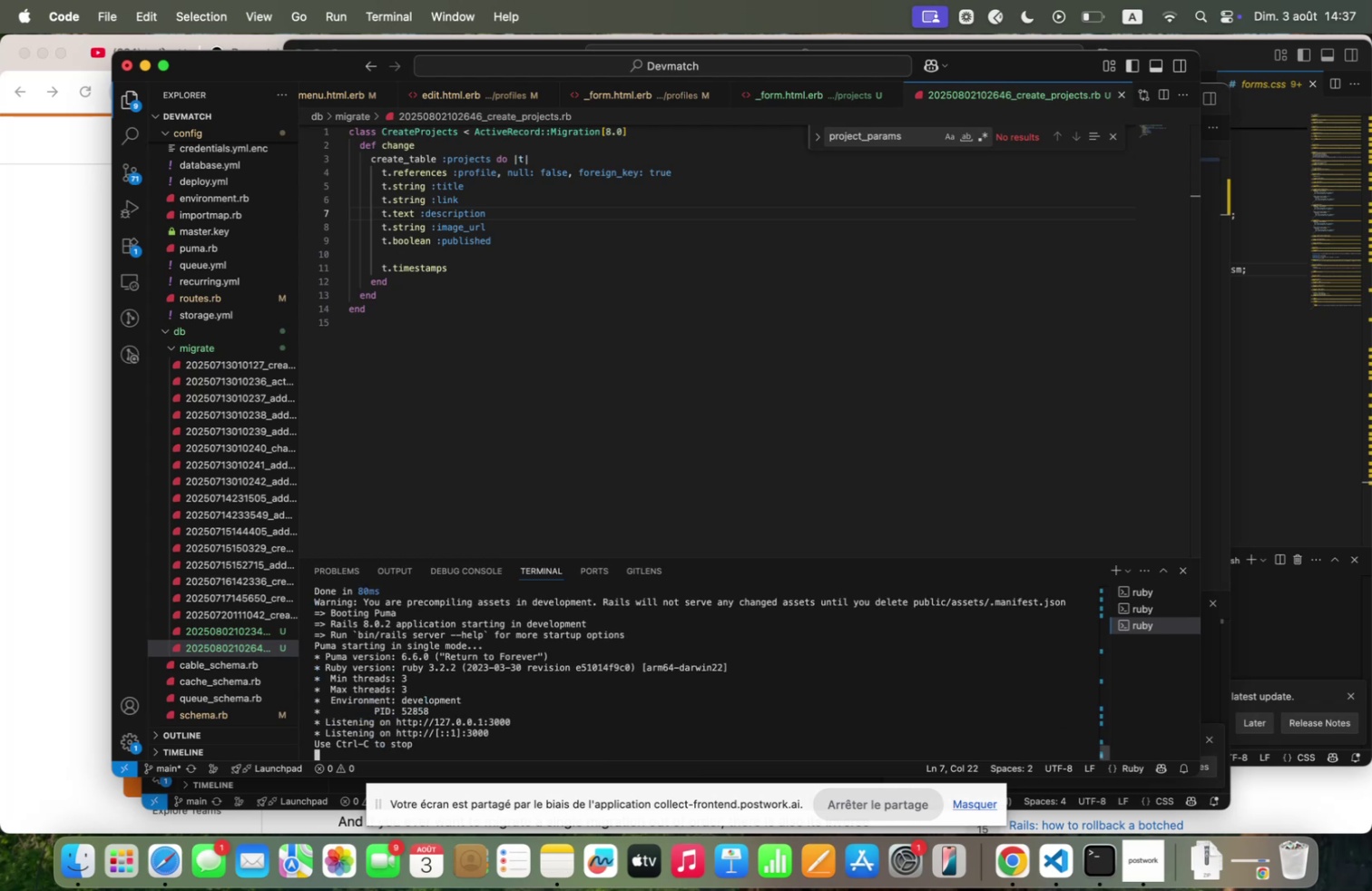 
wait(7.63)
 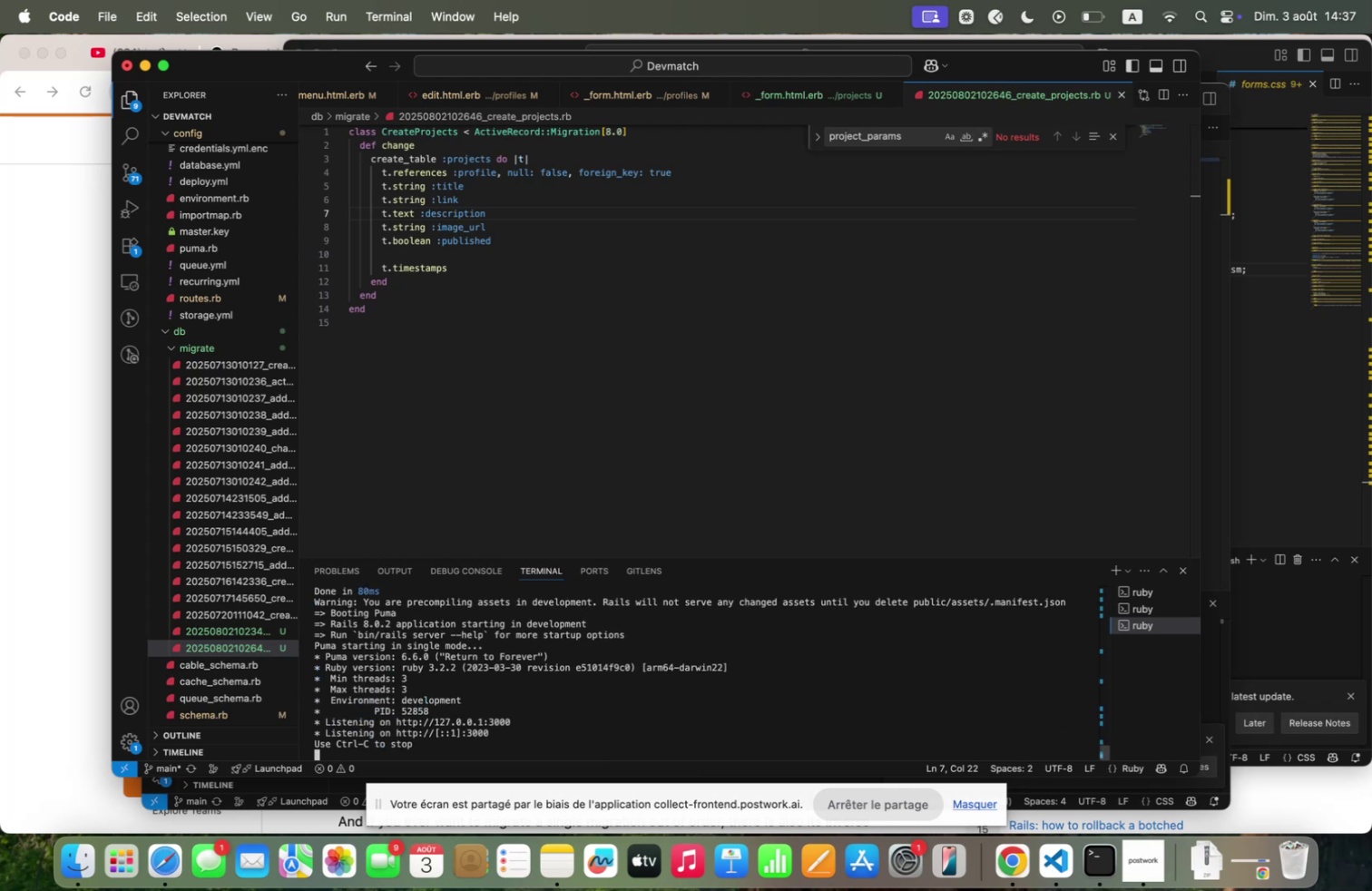 
left_click([45, 452])
 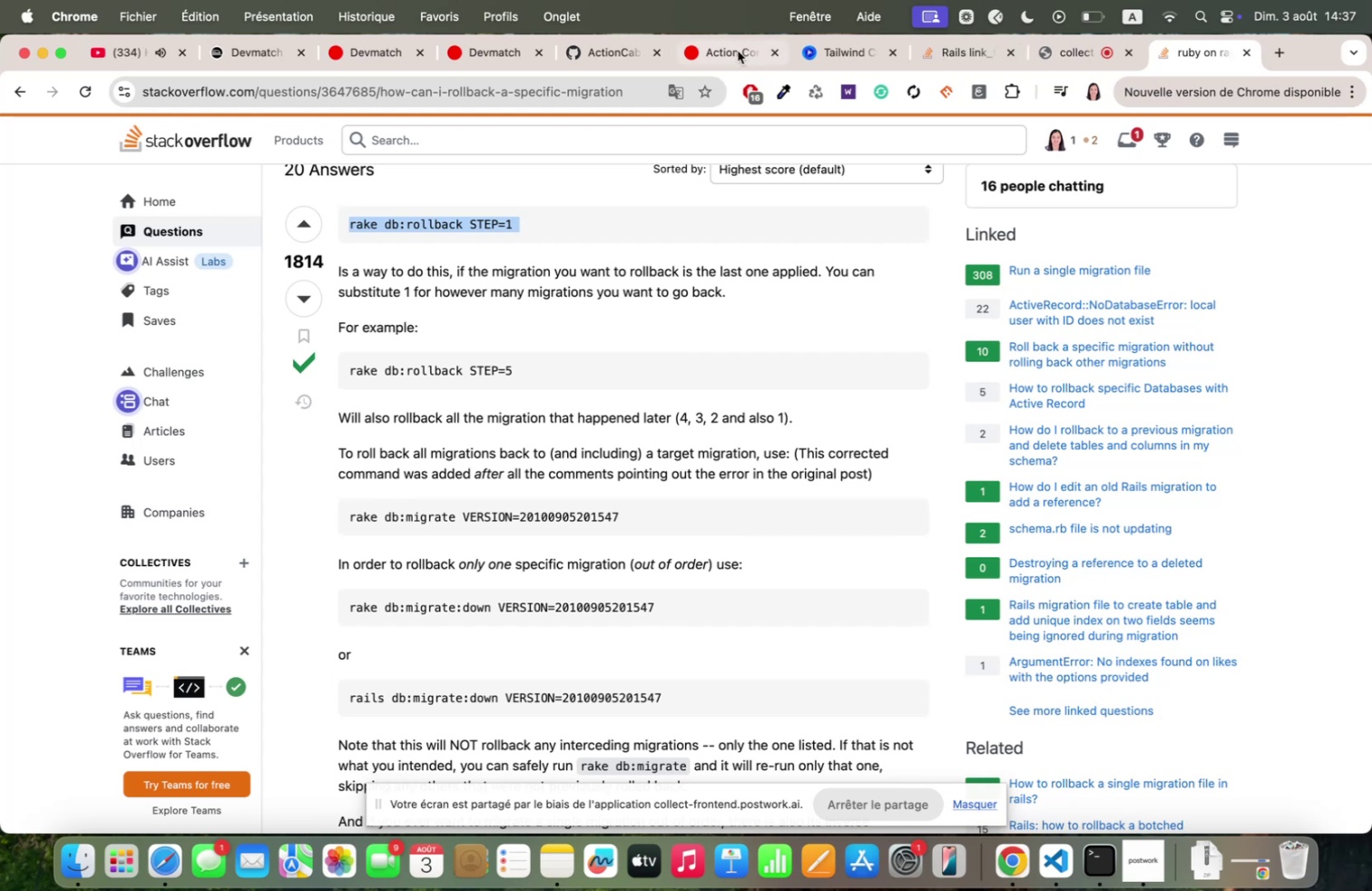 
left_click([716, 50])
 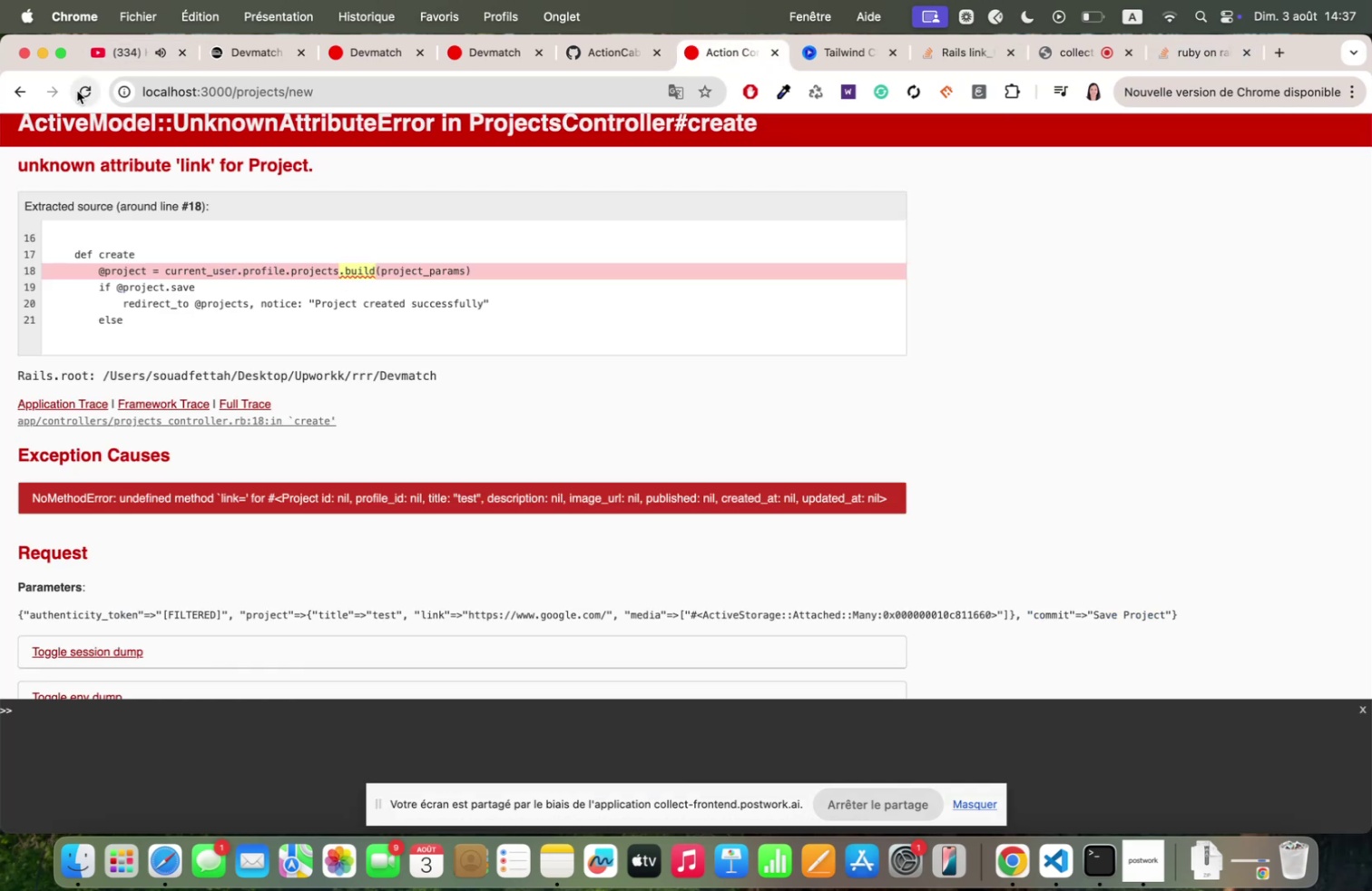 
left_click([83, 93])
 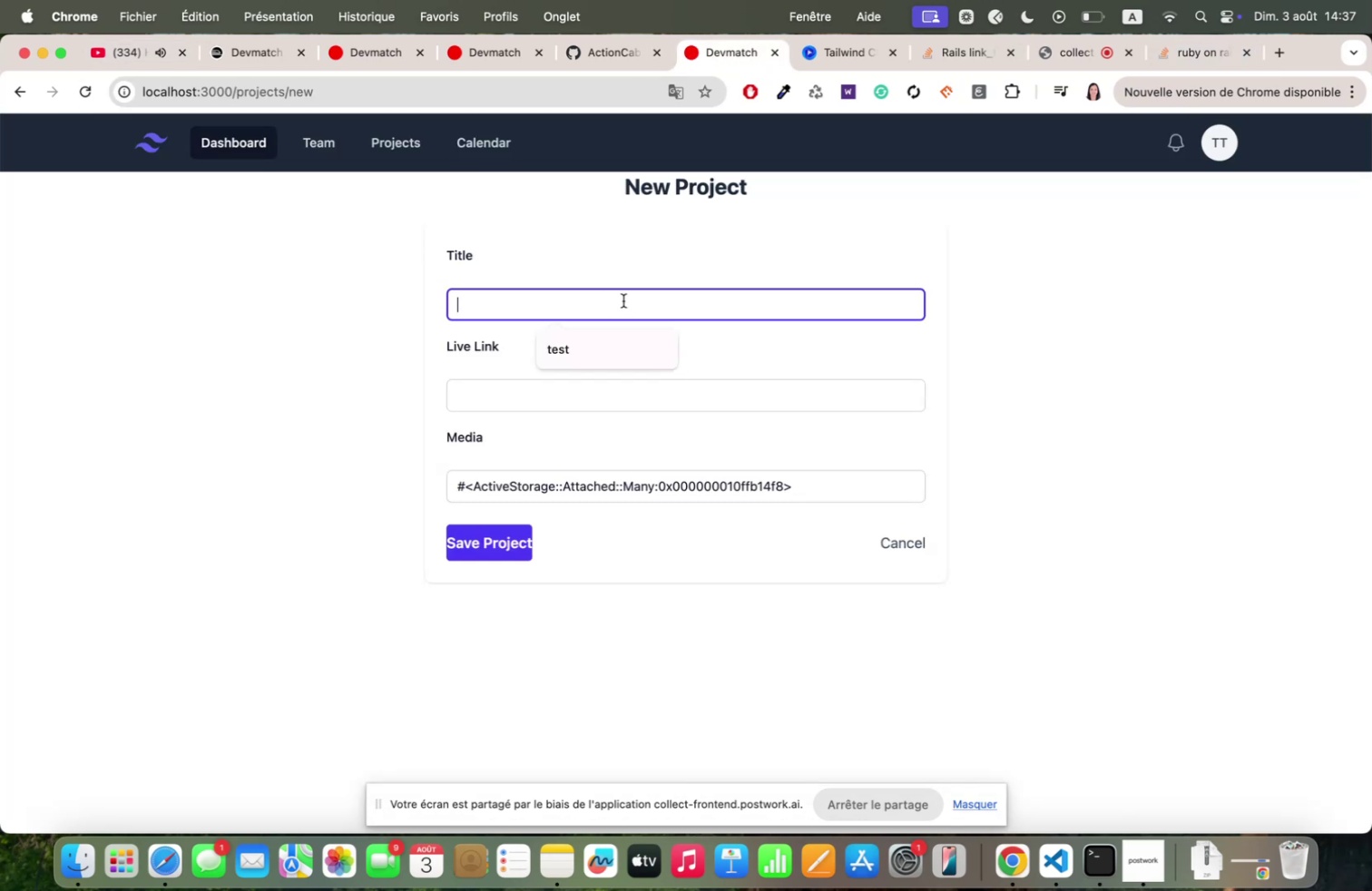 
left_click([599, 356])
 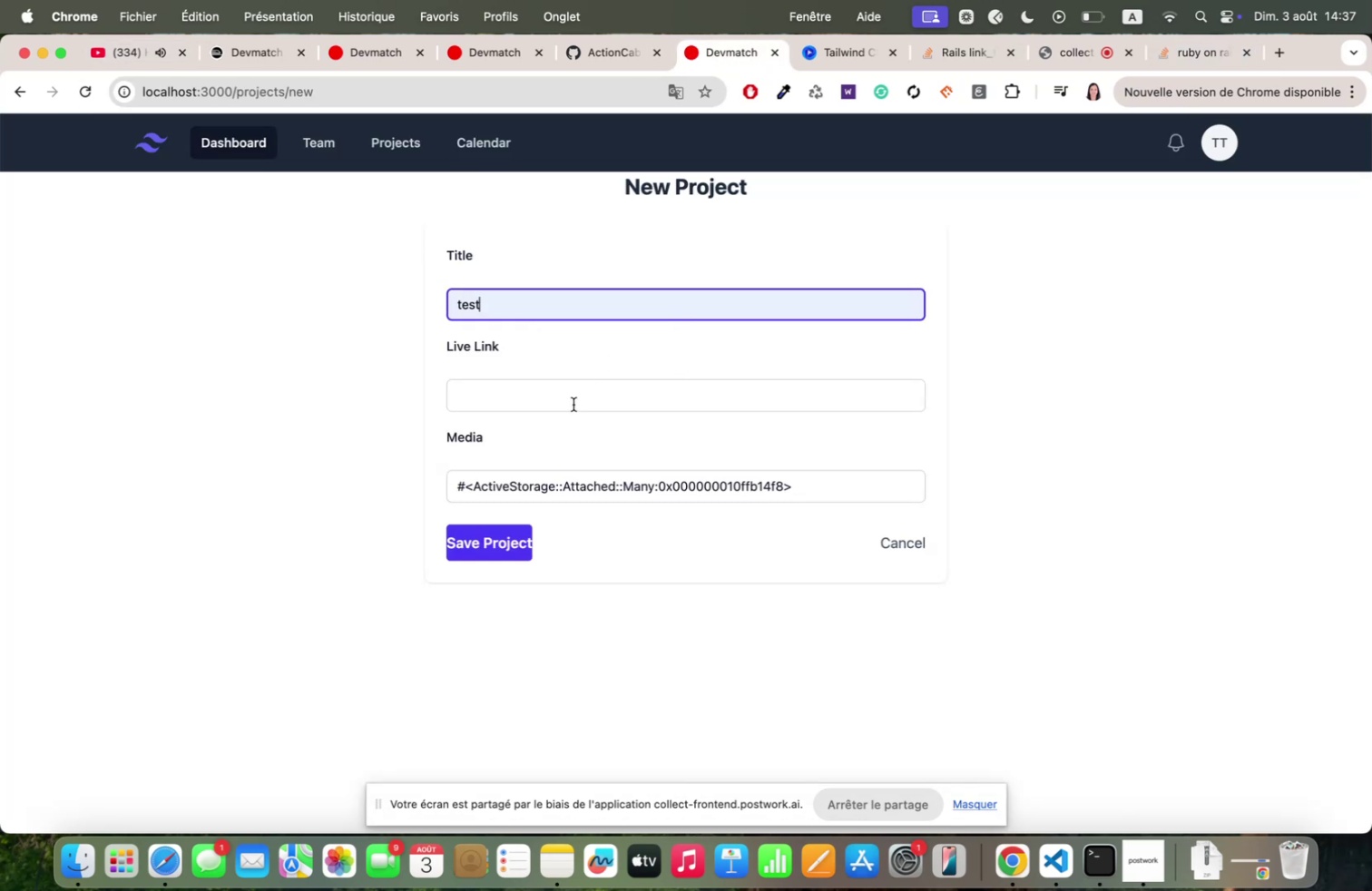 
left_click([573, 404])
 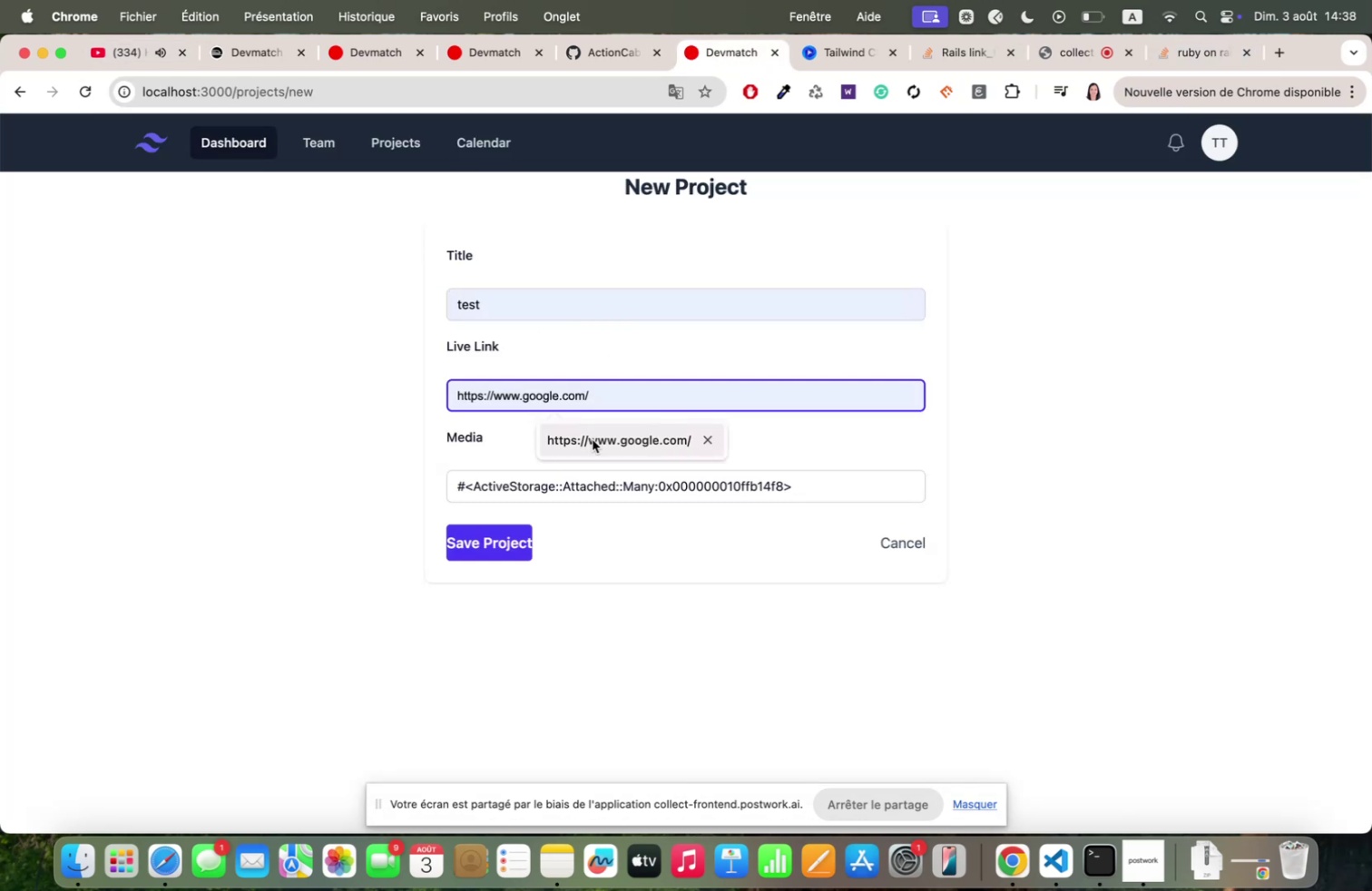 
left_click([593, 439])
 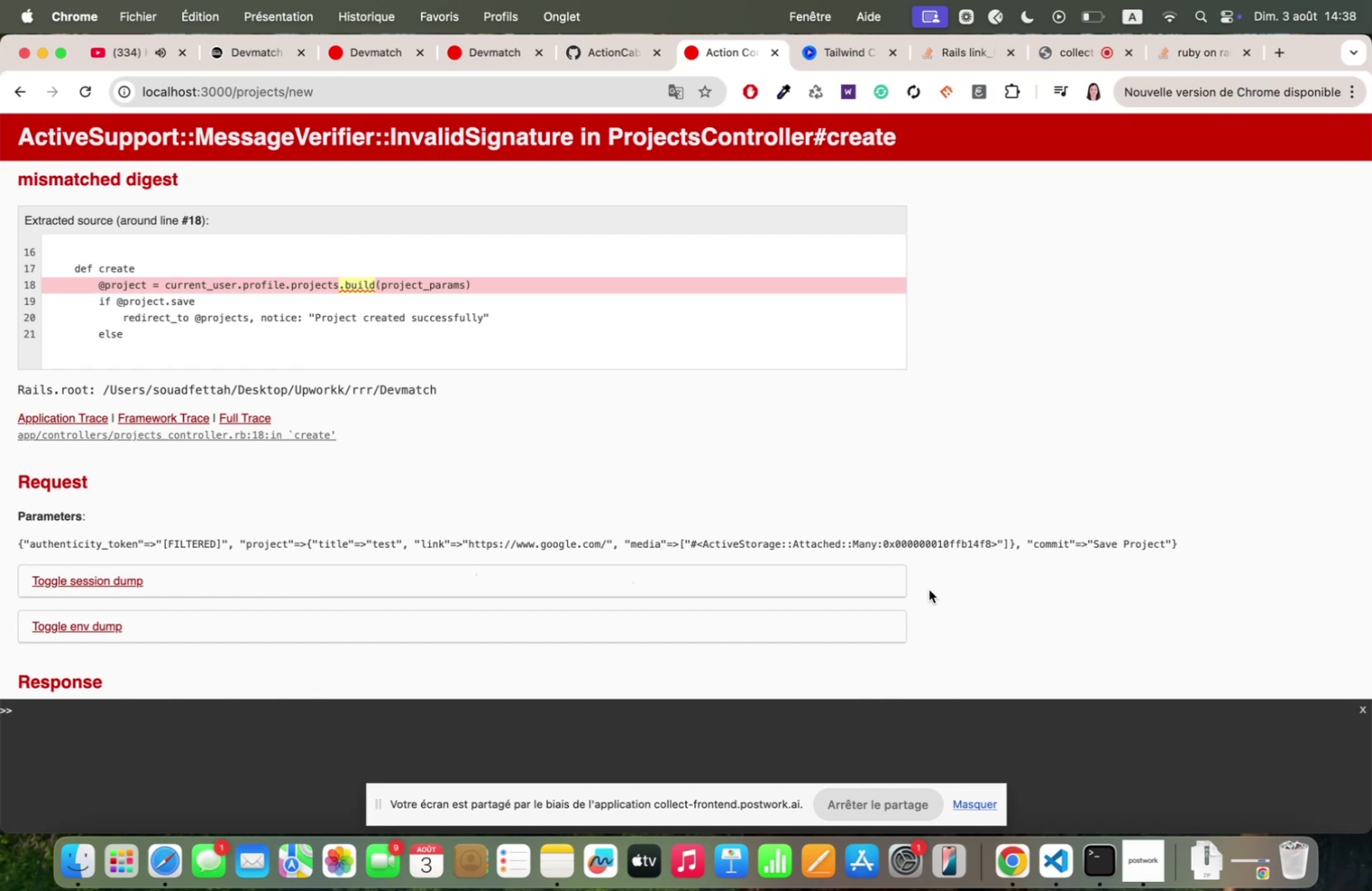 
wait(14.55)
 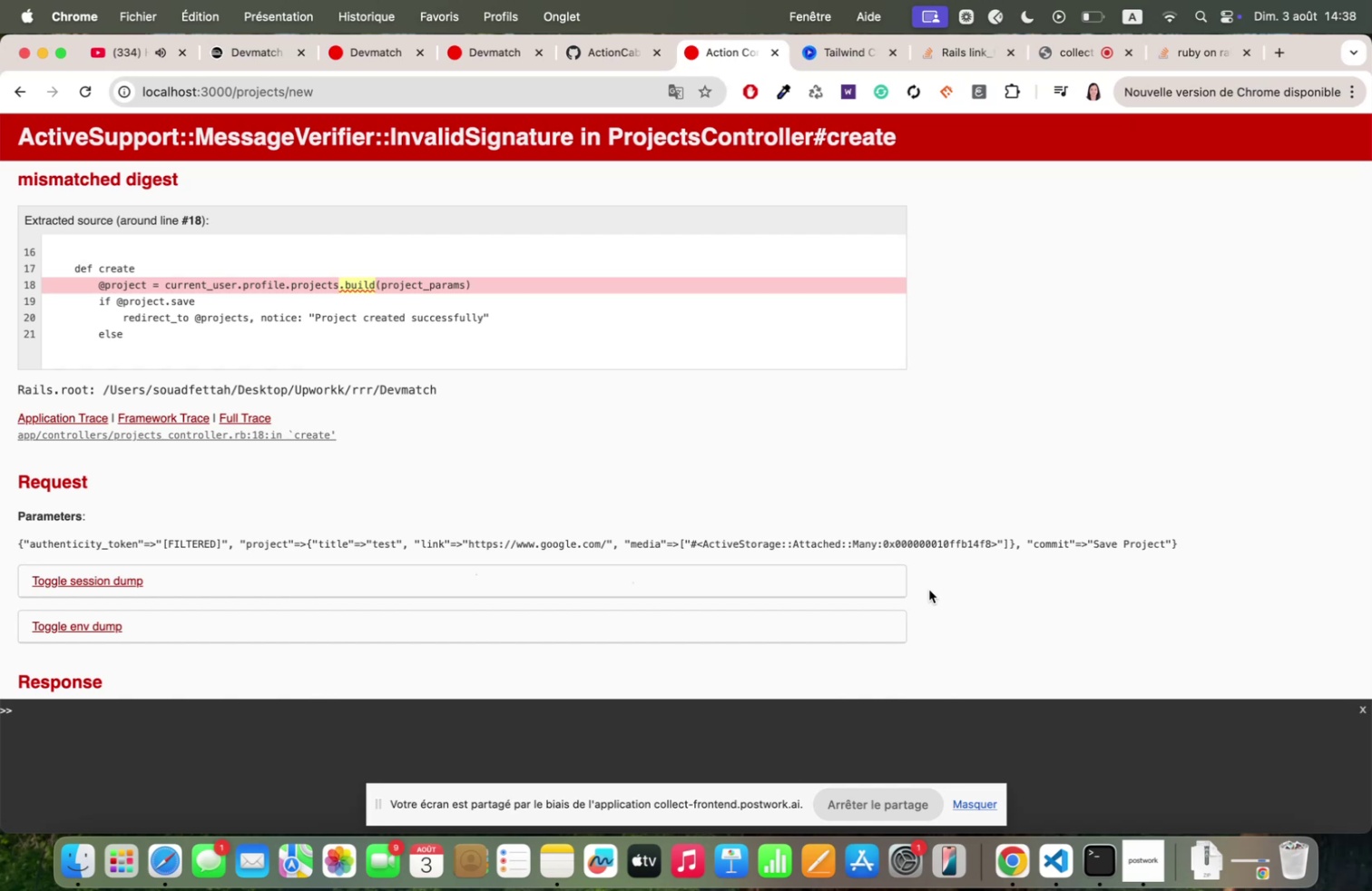 
left_click([1053, 852])
 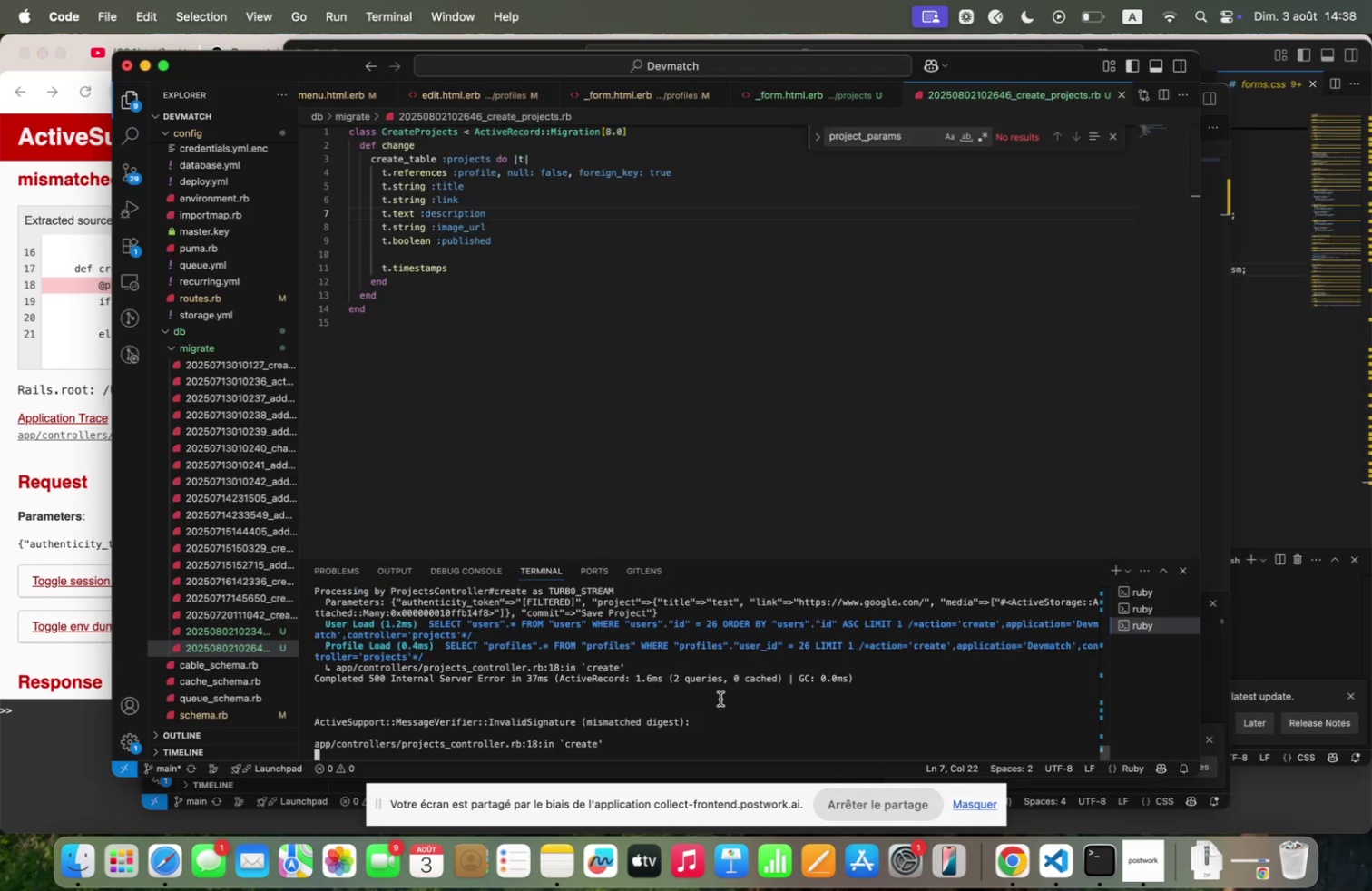 
scroll: coordinate [720, 698], scroll_direction: down, amount: 3.0
 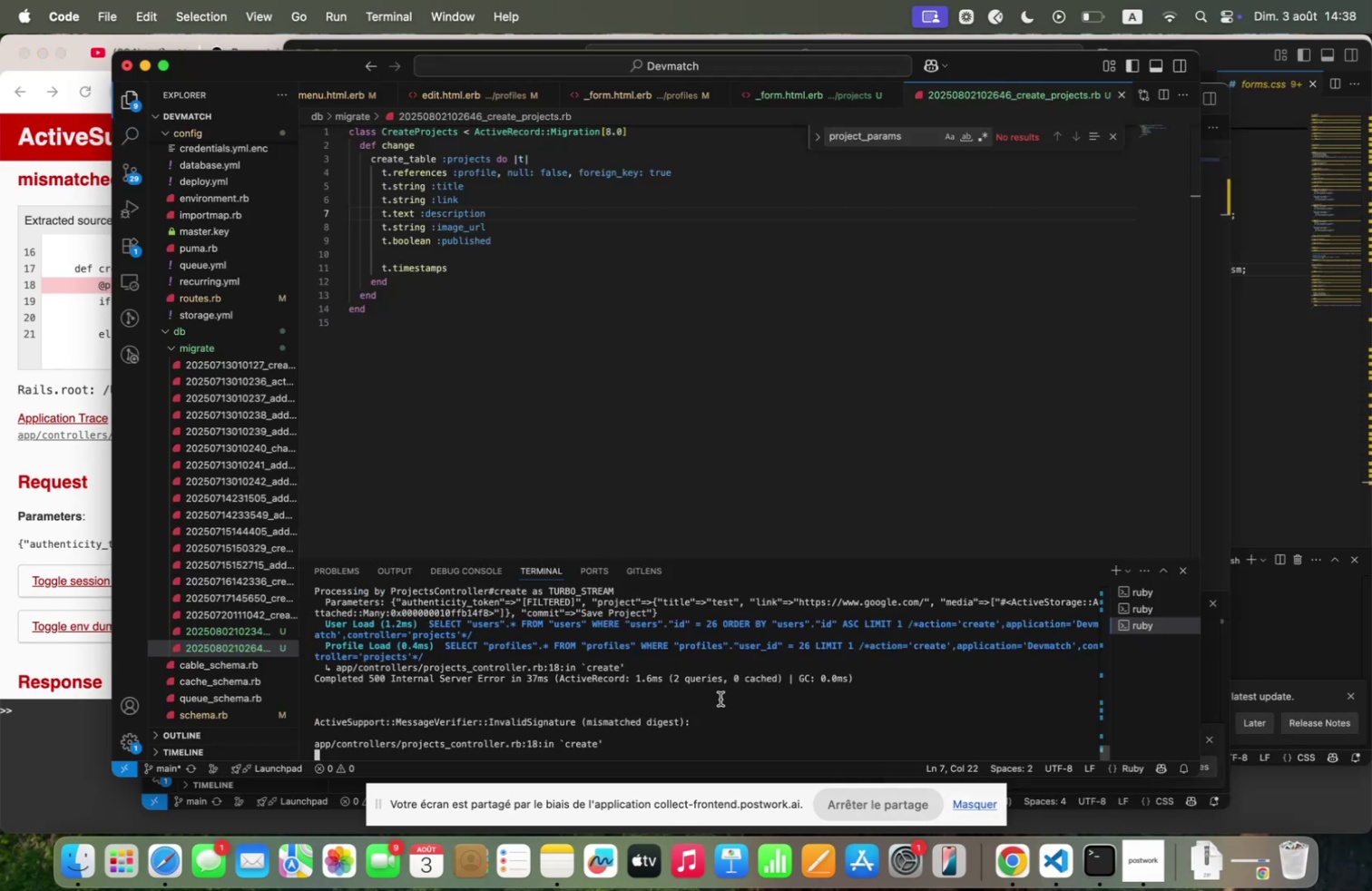 
wait(11.01)
 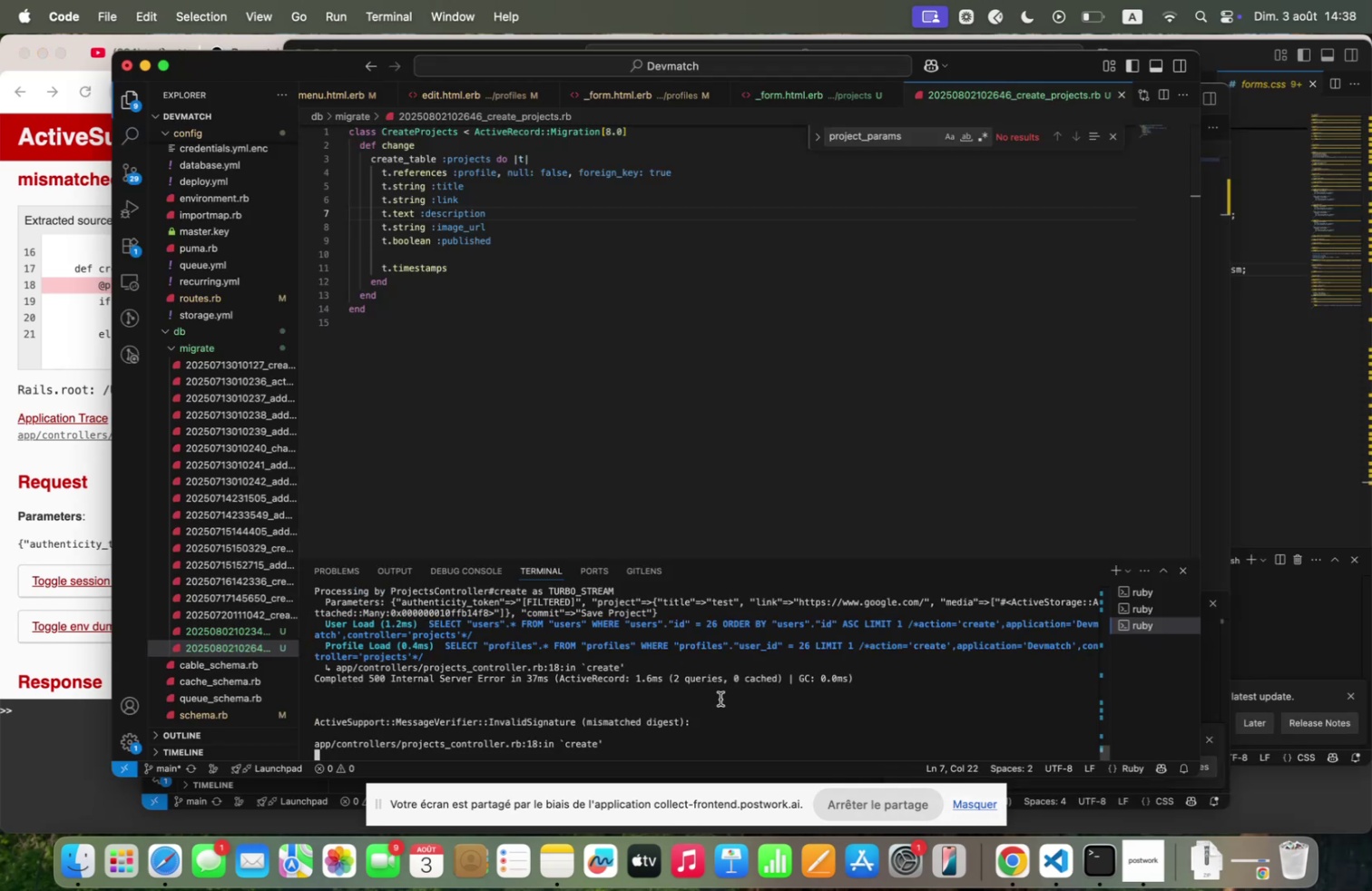 
left_click_drag(start_coordinate=[690, 721], to_coordinate=[318, 720])
 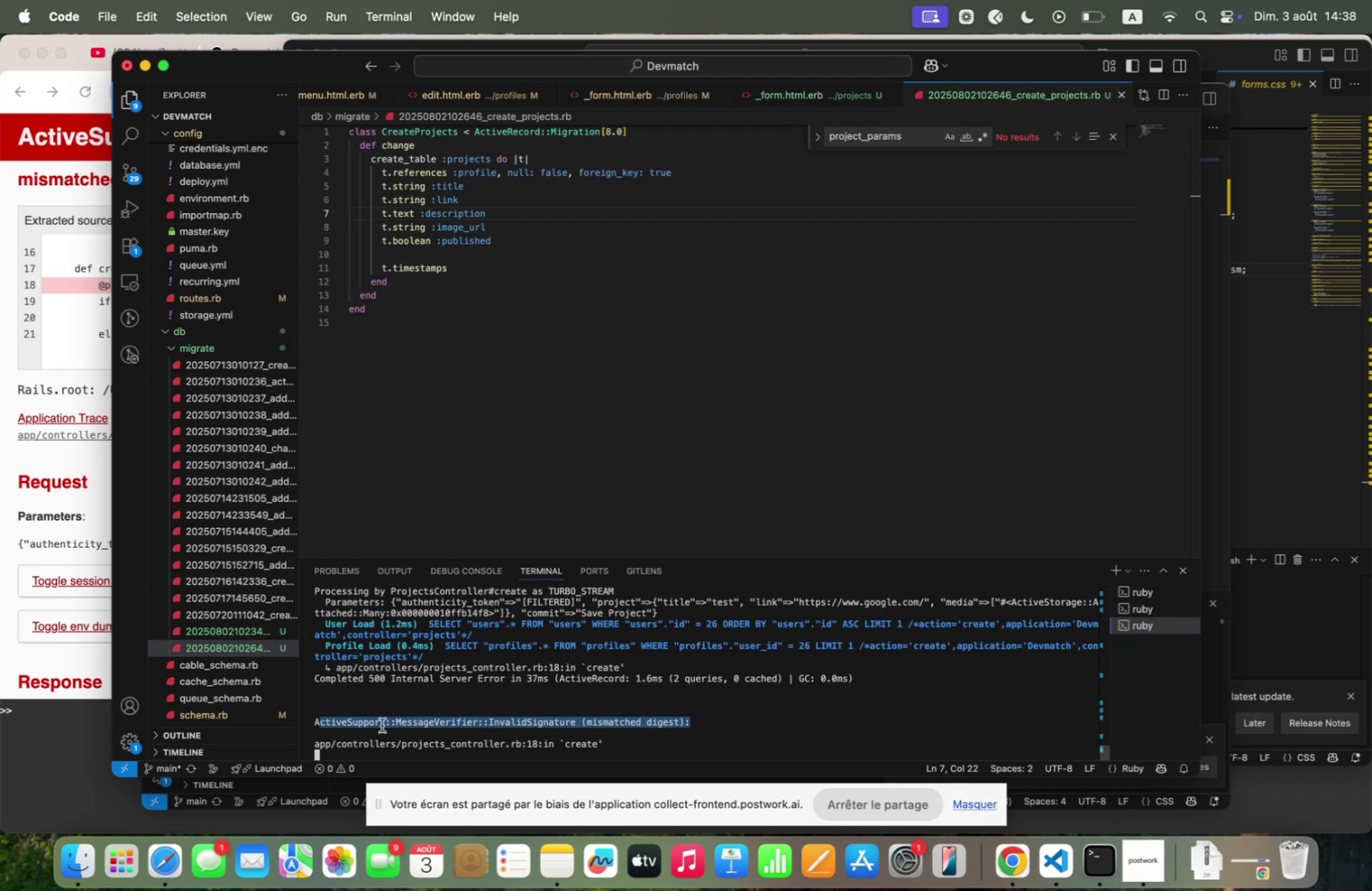 
left_click([408, 716])
 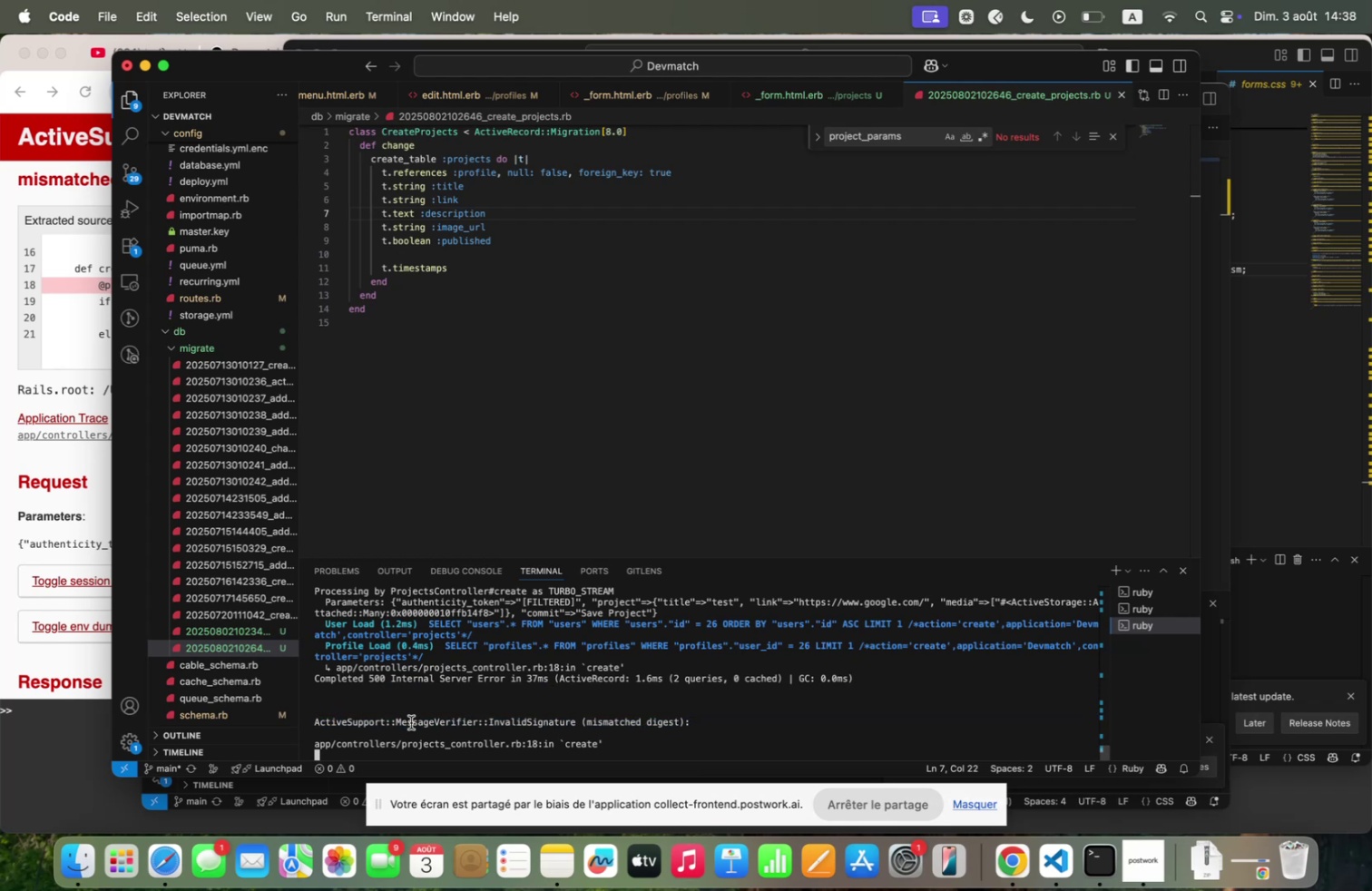 
left_click([411, 722])
 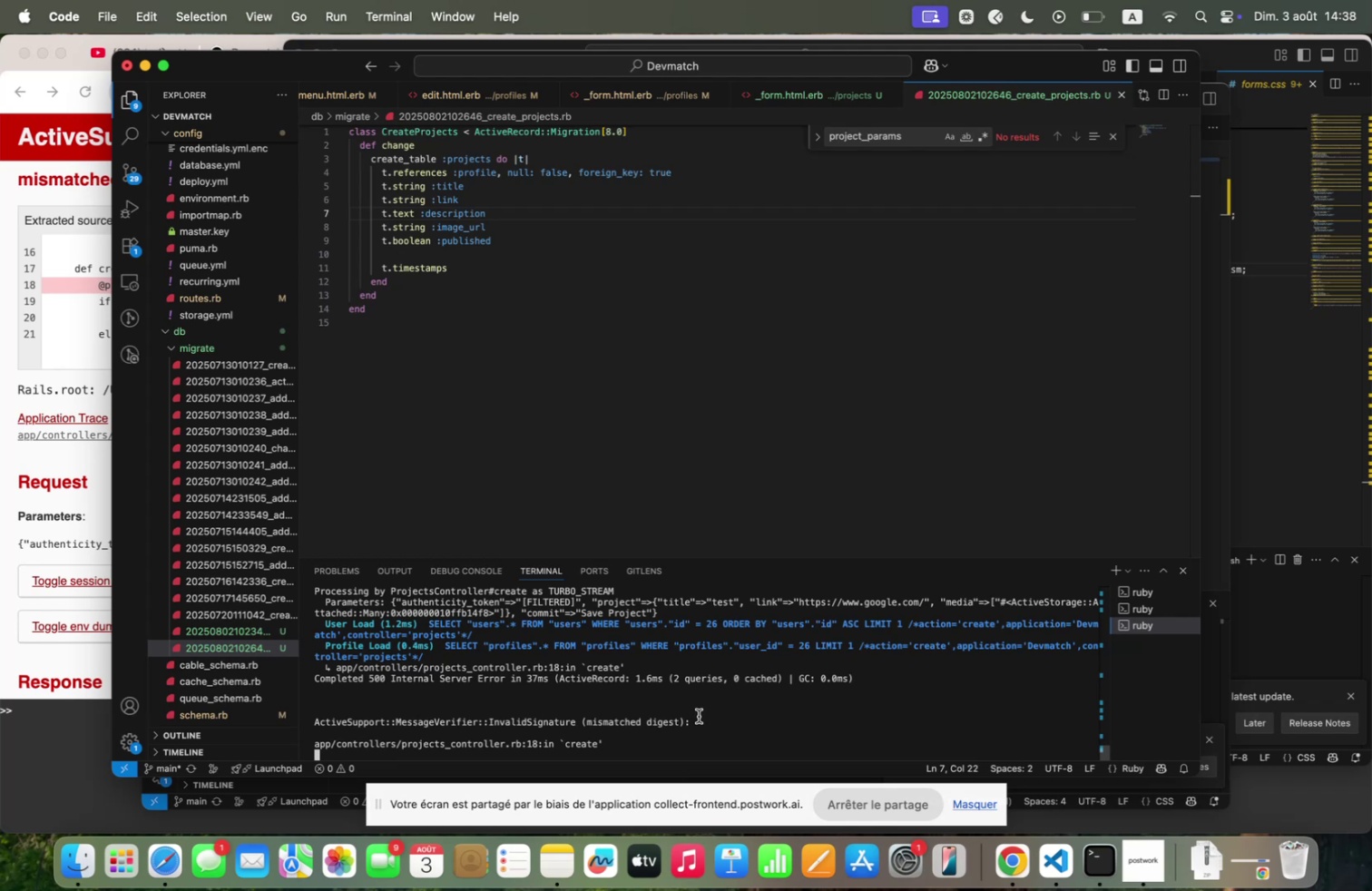 
left_click_drag(start_coordinate=[693, 720], to_coordinate=[315, 719])
 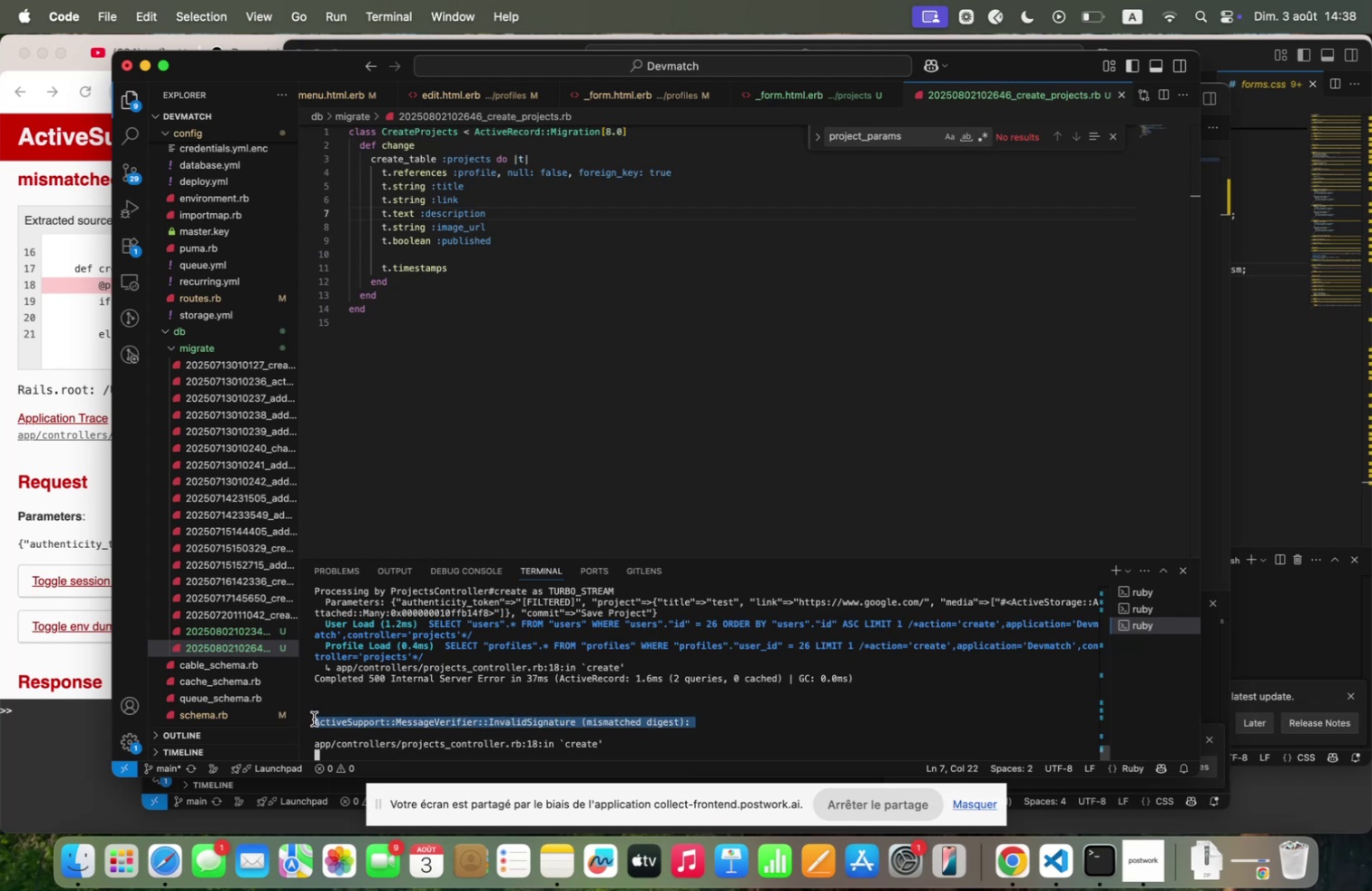 
key(Meta+C)
 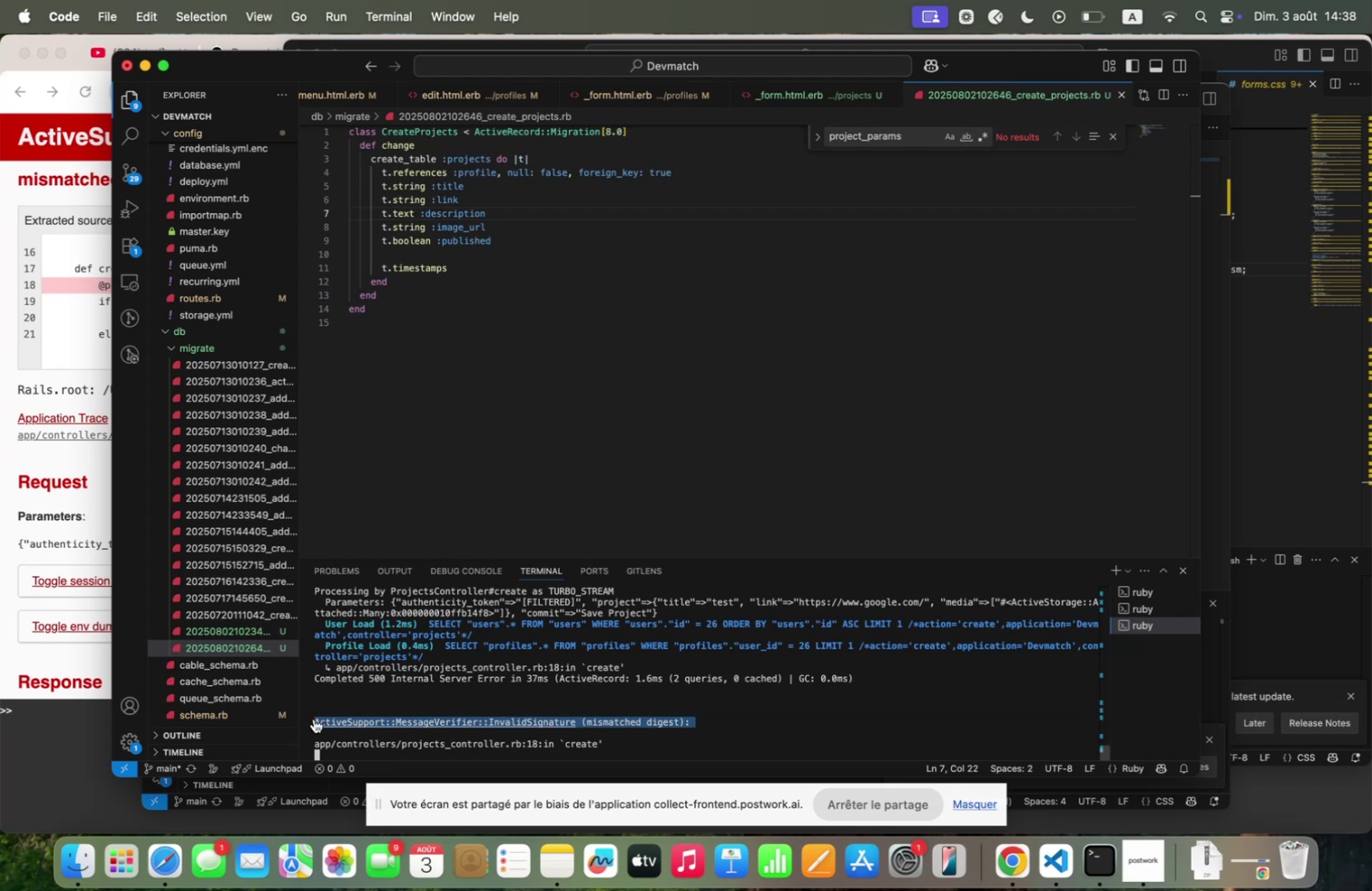 
key(Meta+C)
 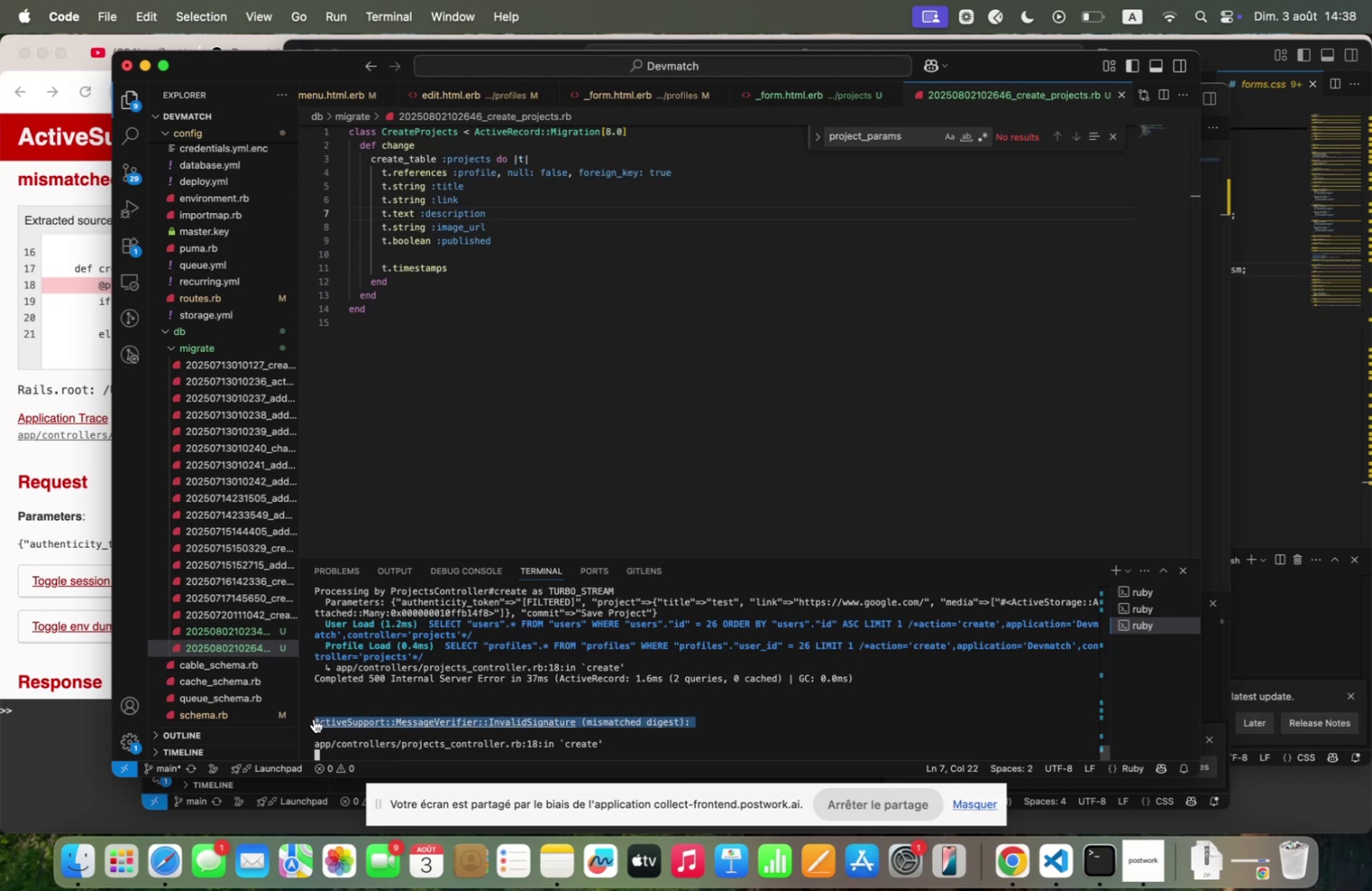 
key(Meta+C)
 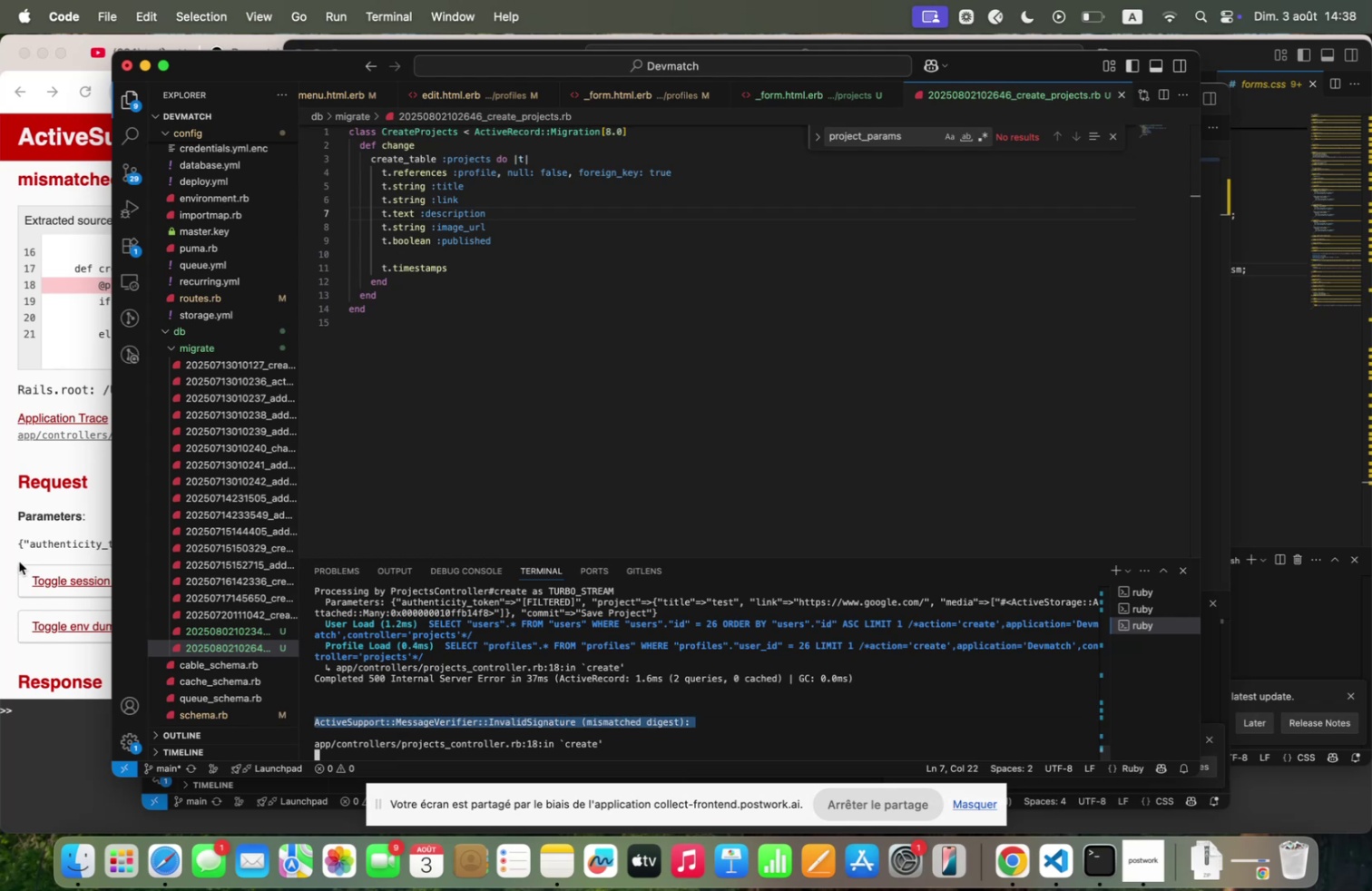 
left_click([17, 553])
 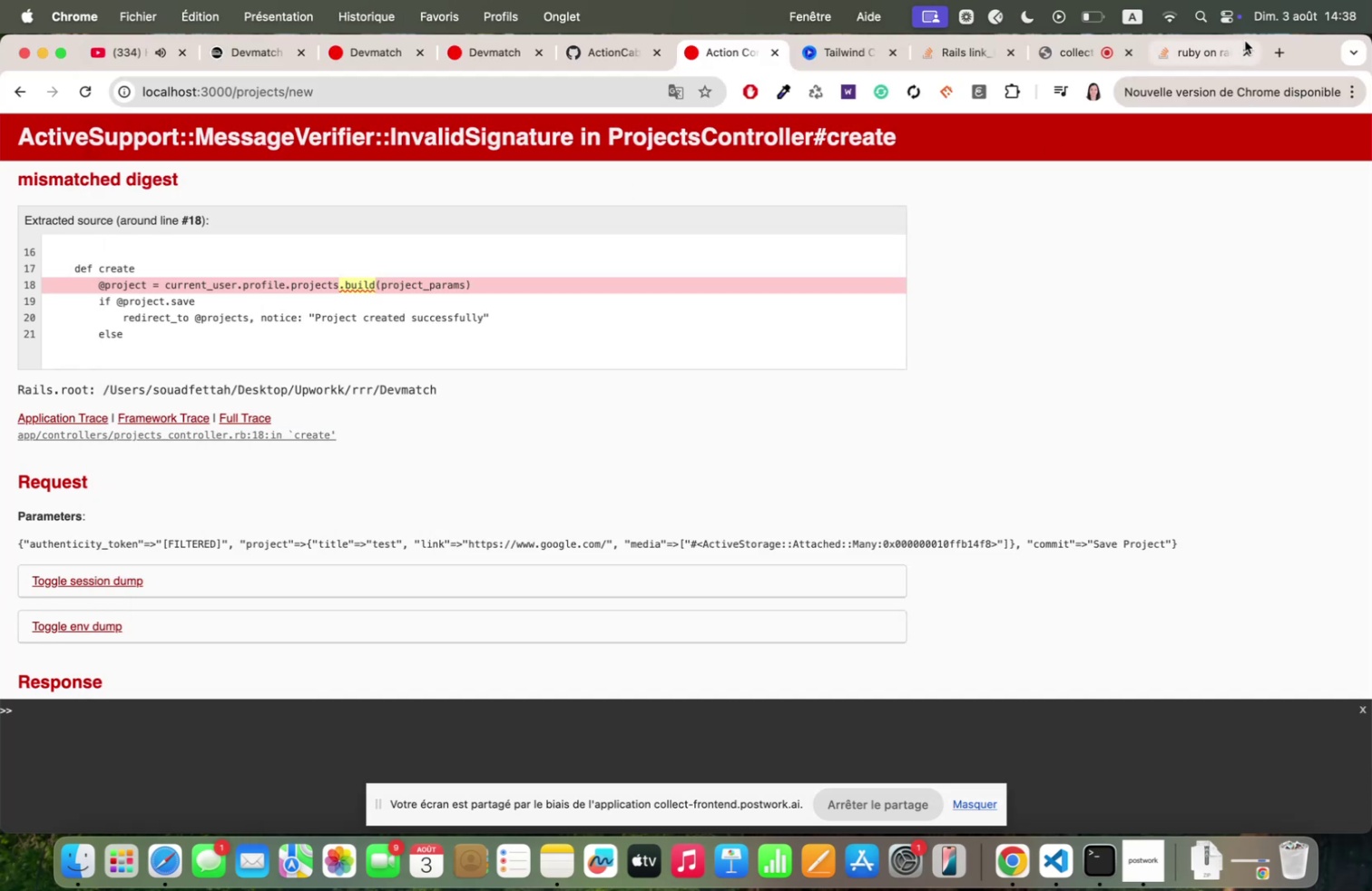 
left_click([1283, 50])
 